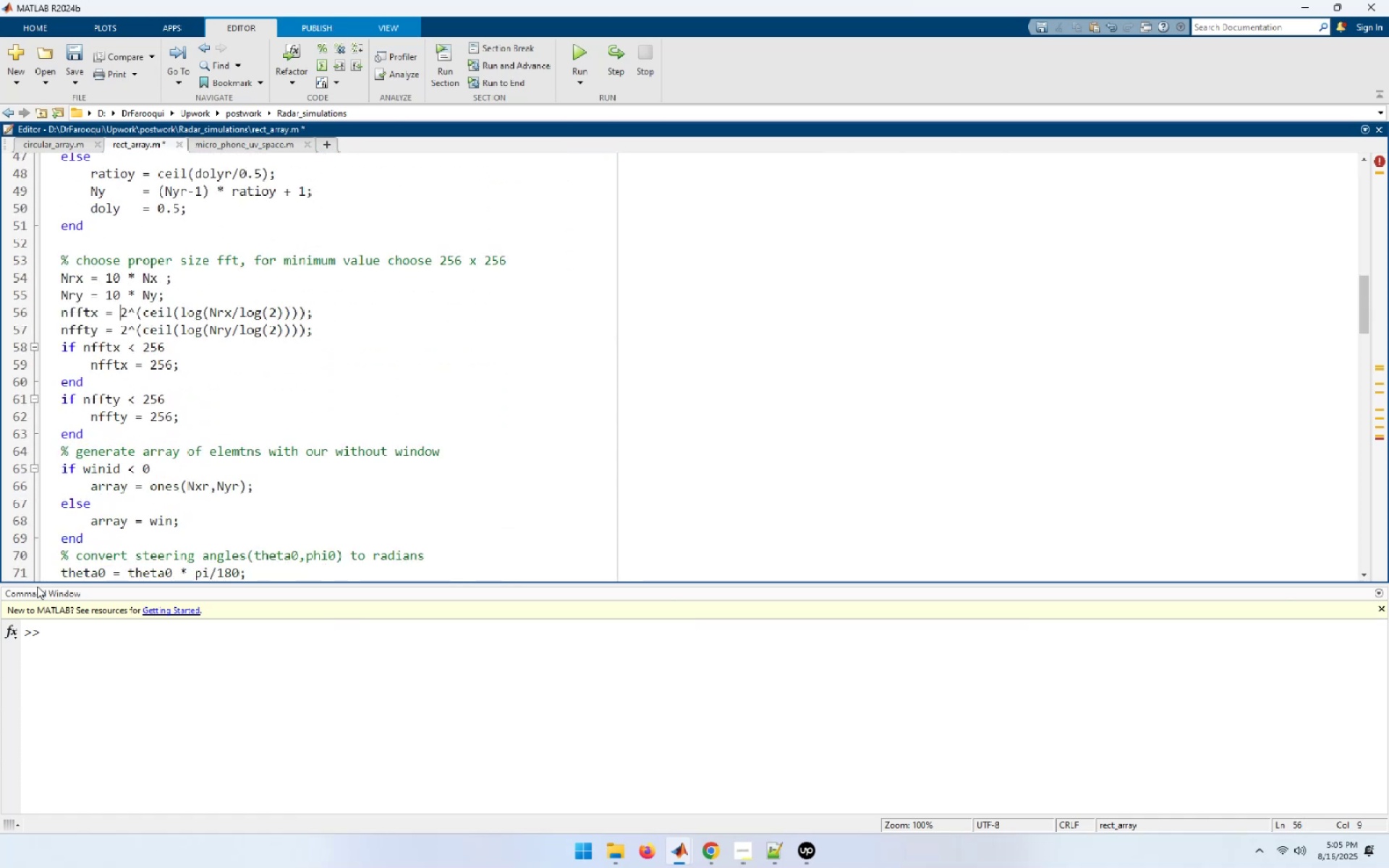 
hold_key(key=ArrowLeft, duration=0.3)
 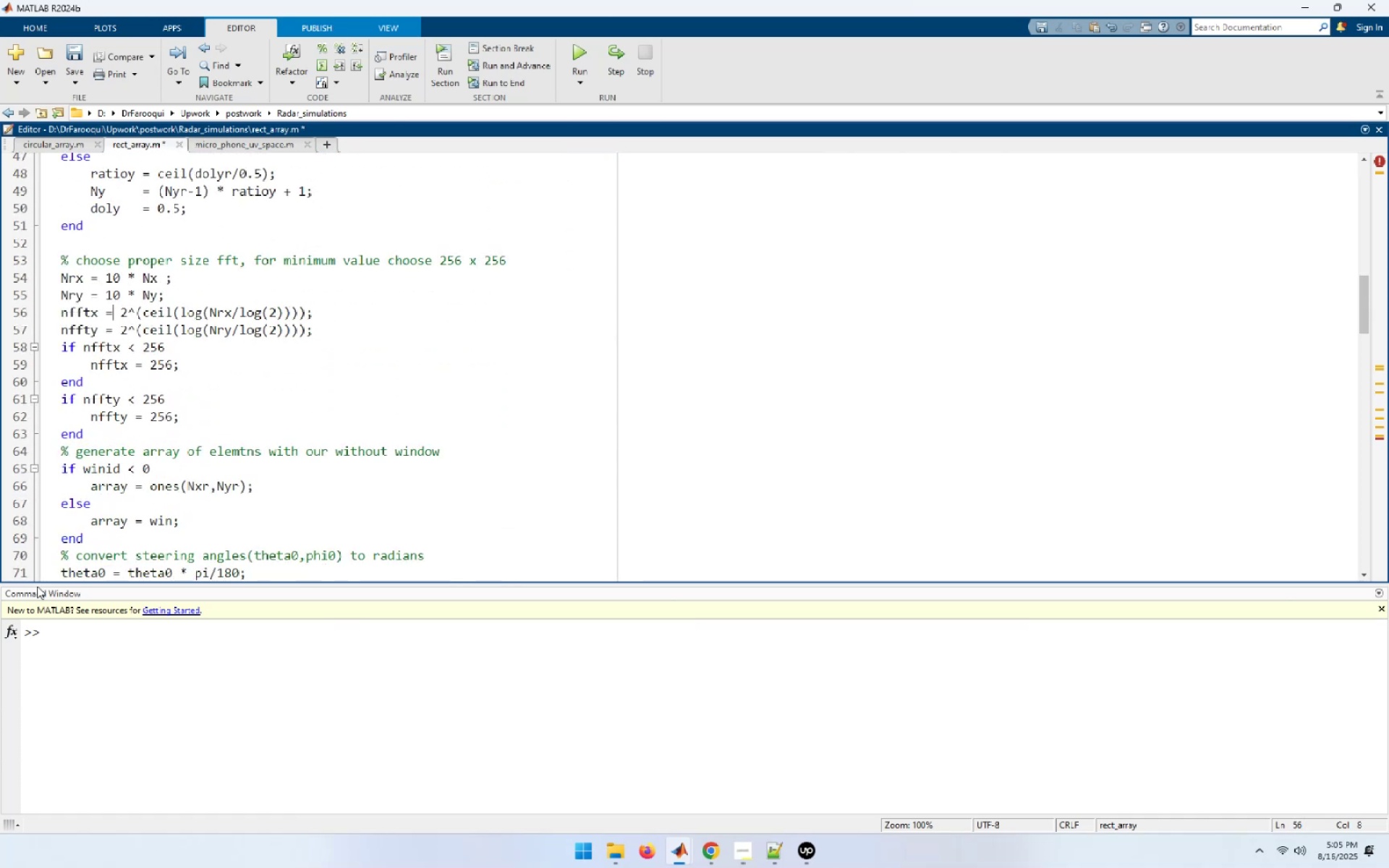 
key(ArrowLeft)
 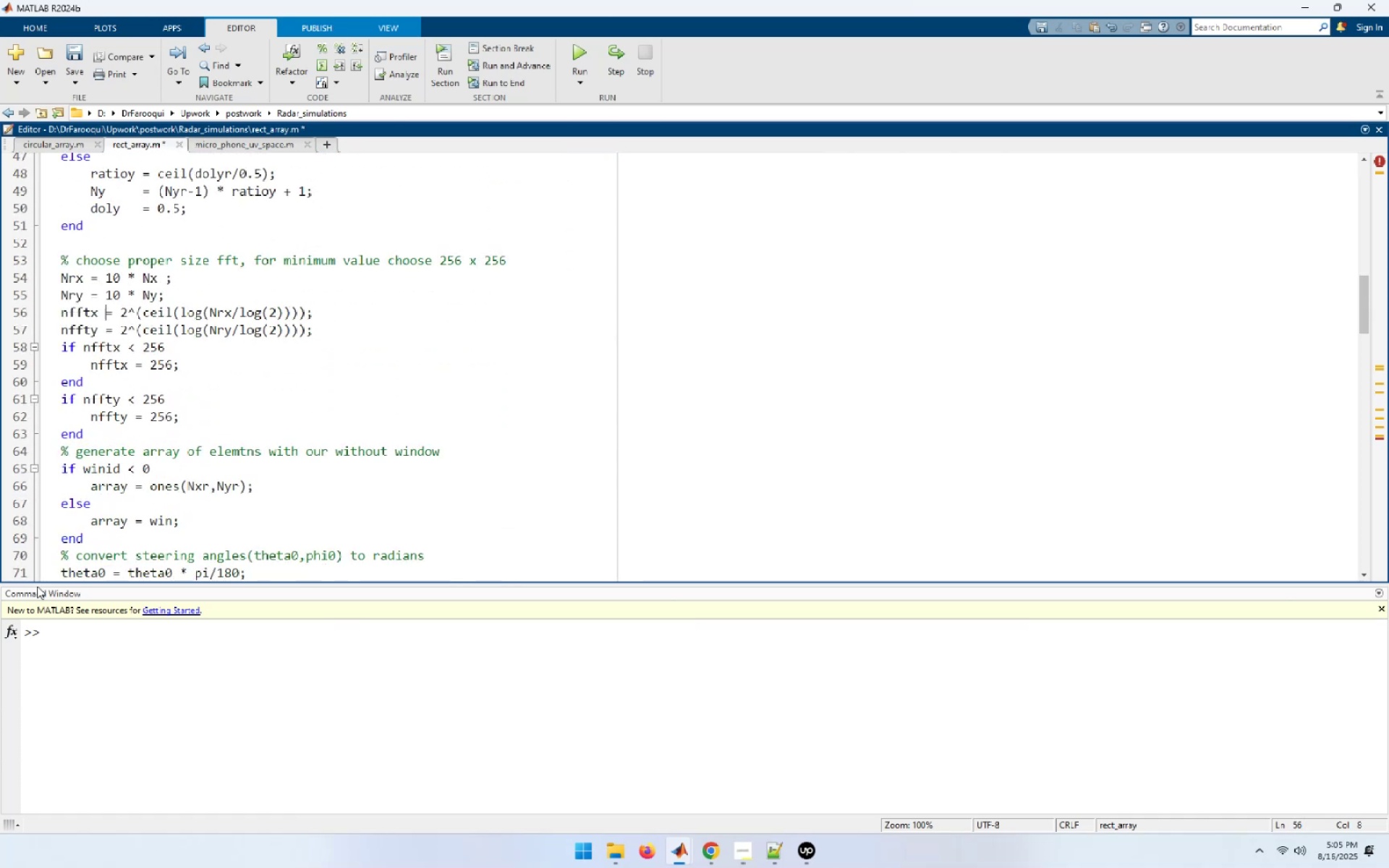 
key(ArrowLeft)
 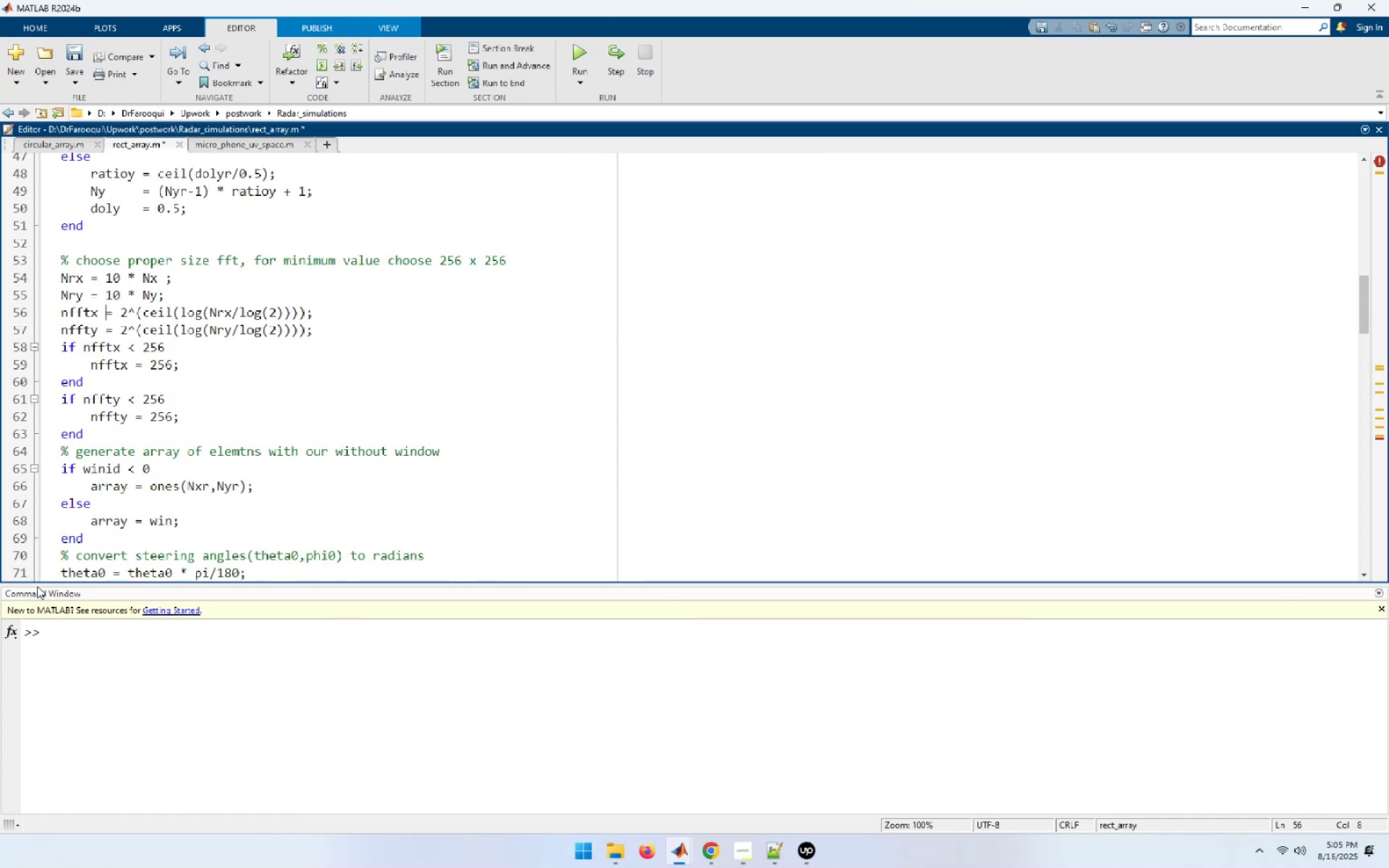 
key(ArrowUp)
 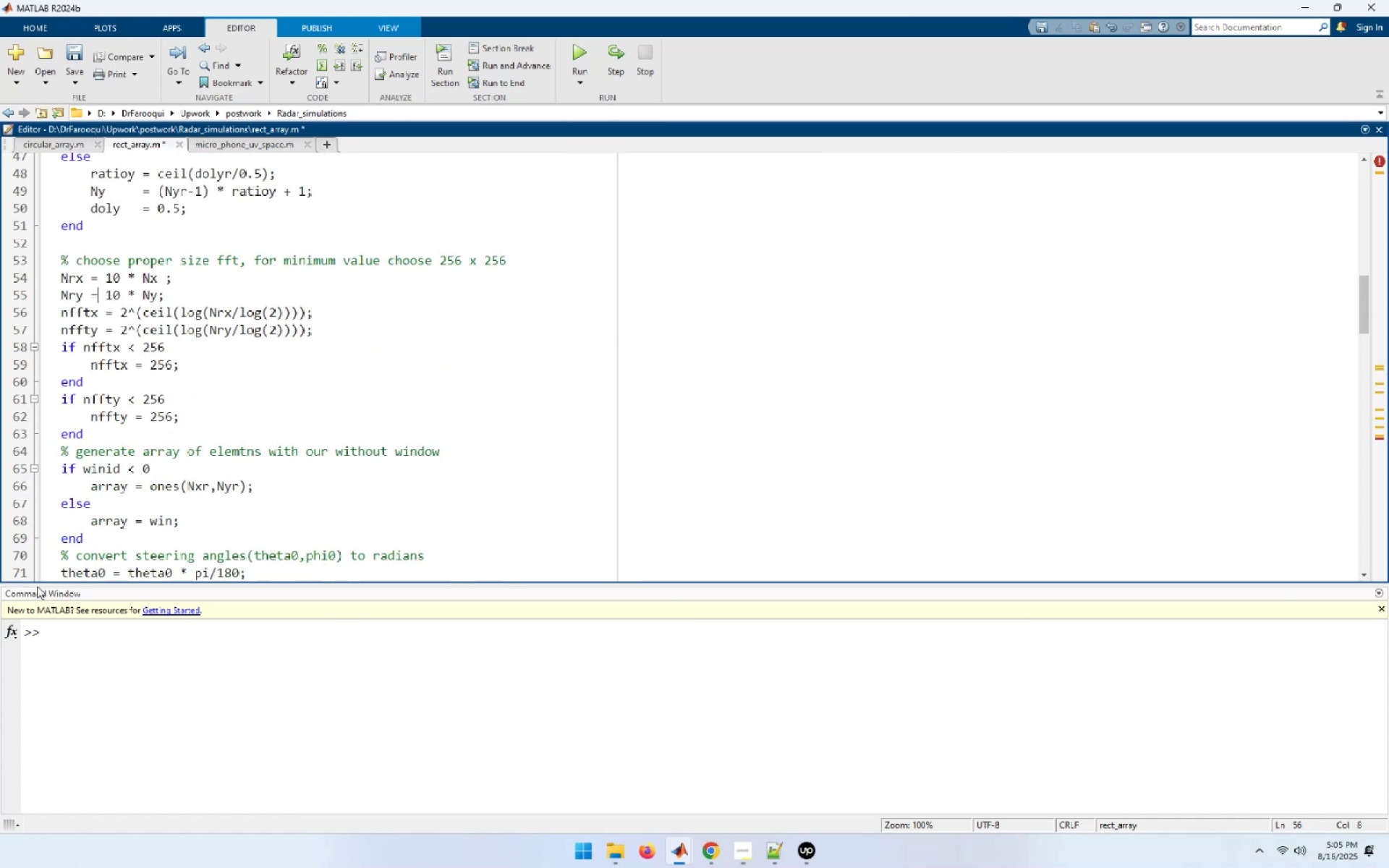 
key(ArrowLeft)
 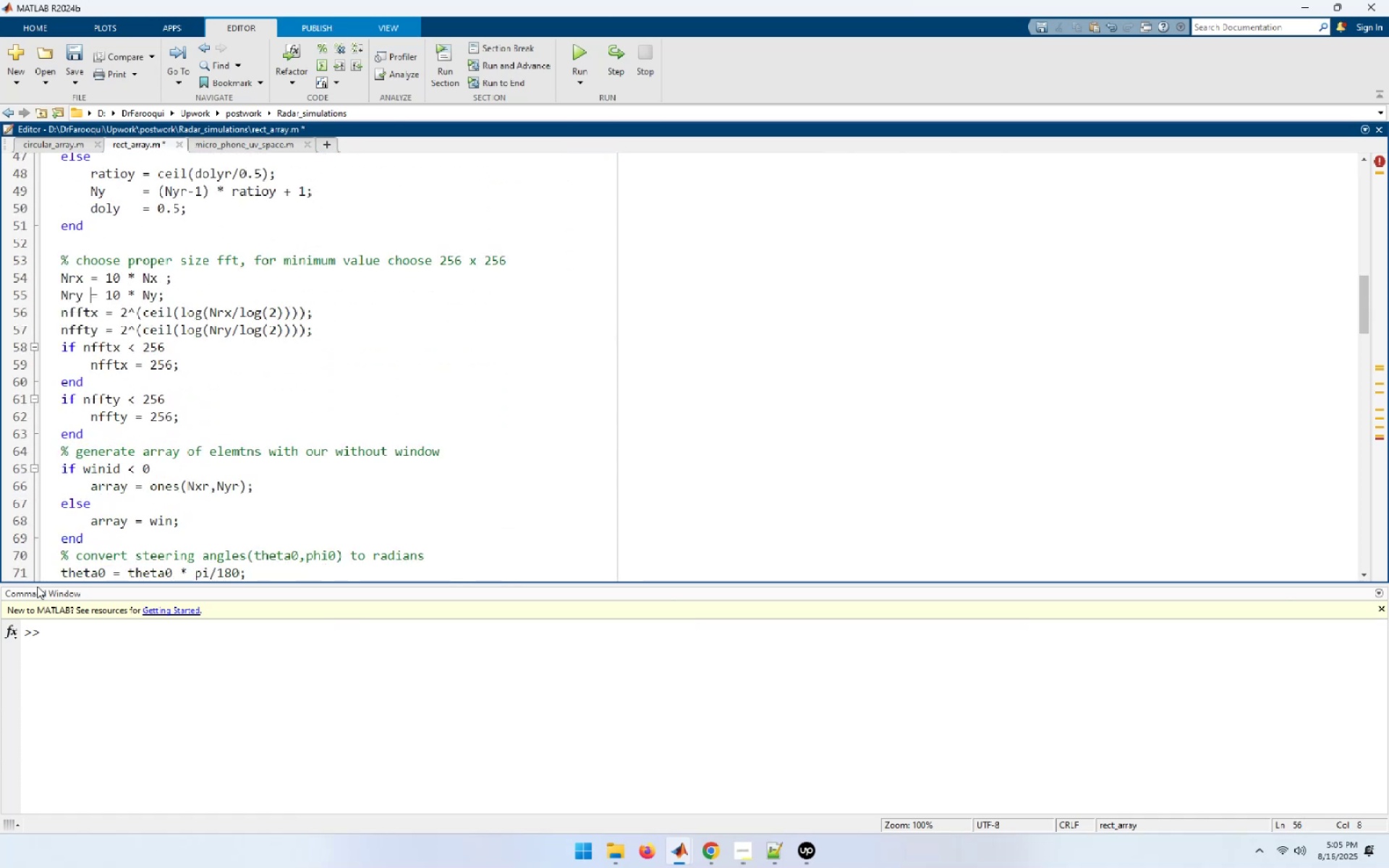 
key(Space)
 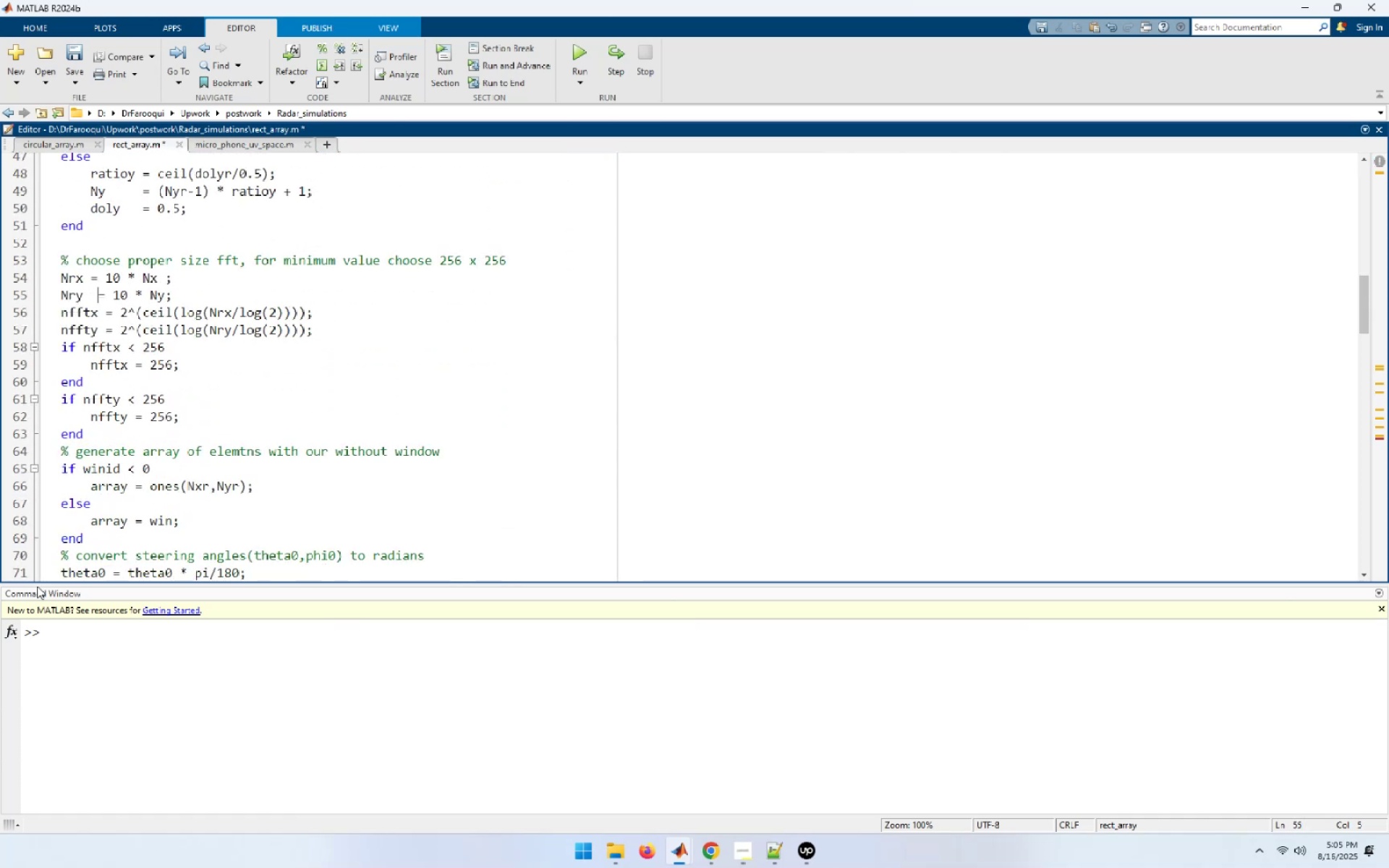 
key(Space)
 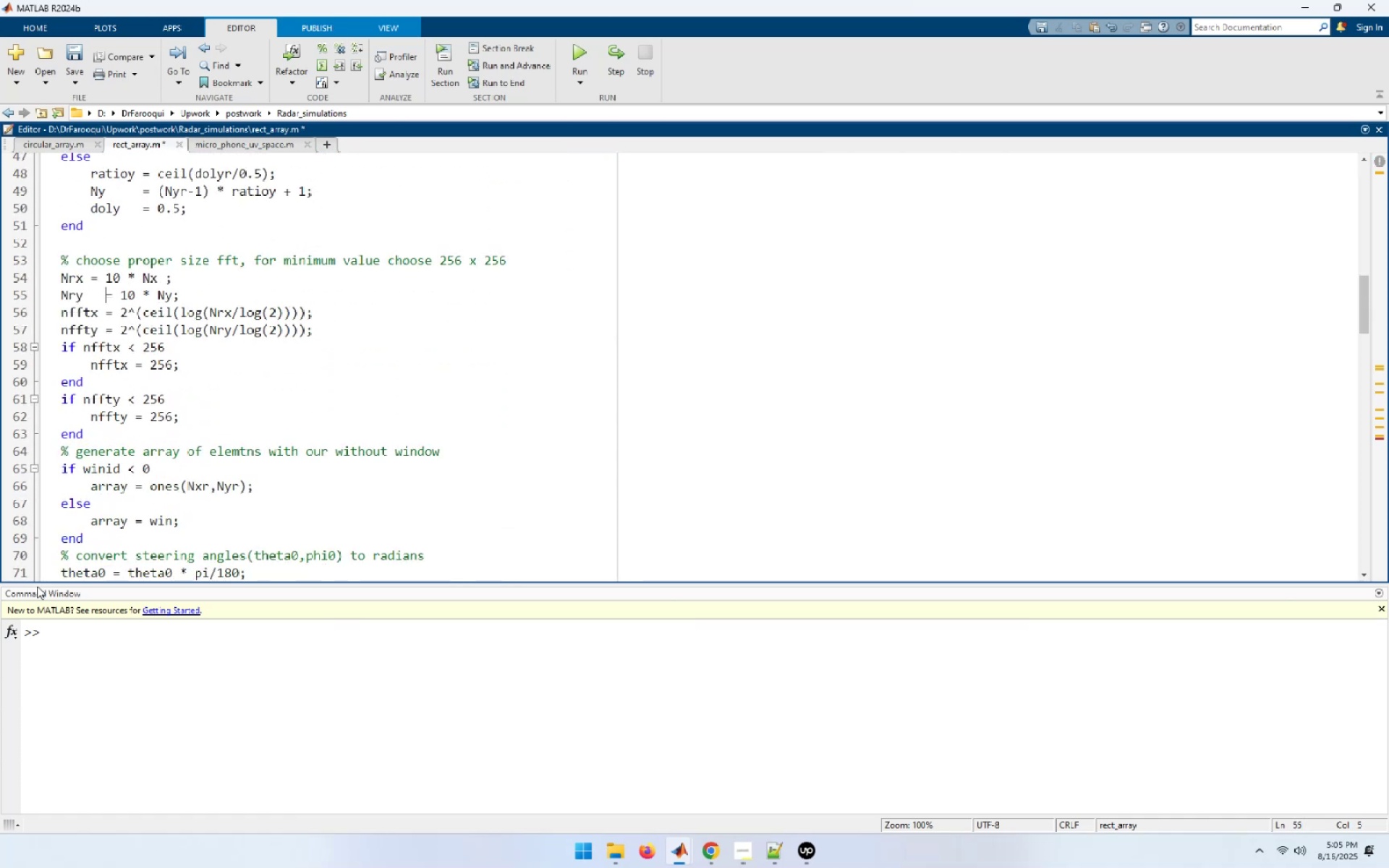 
key(ArrowUp)
 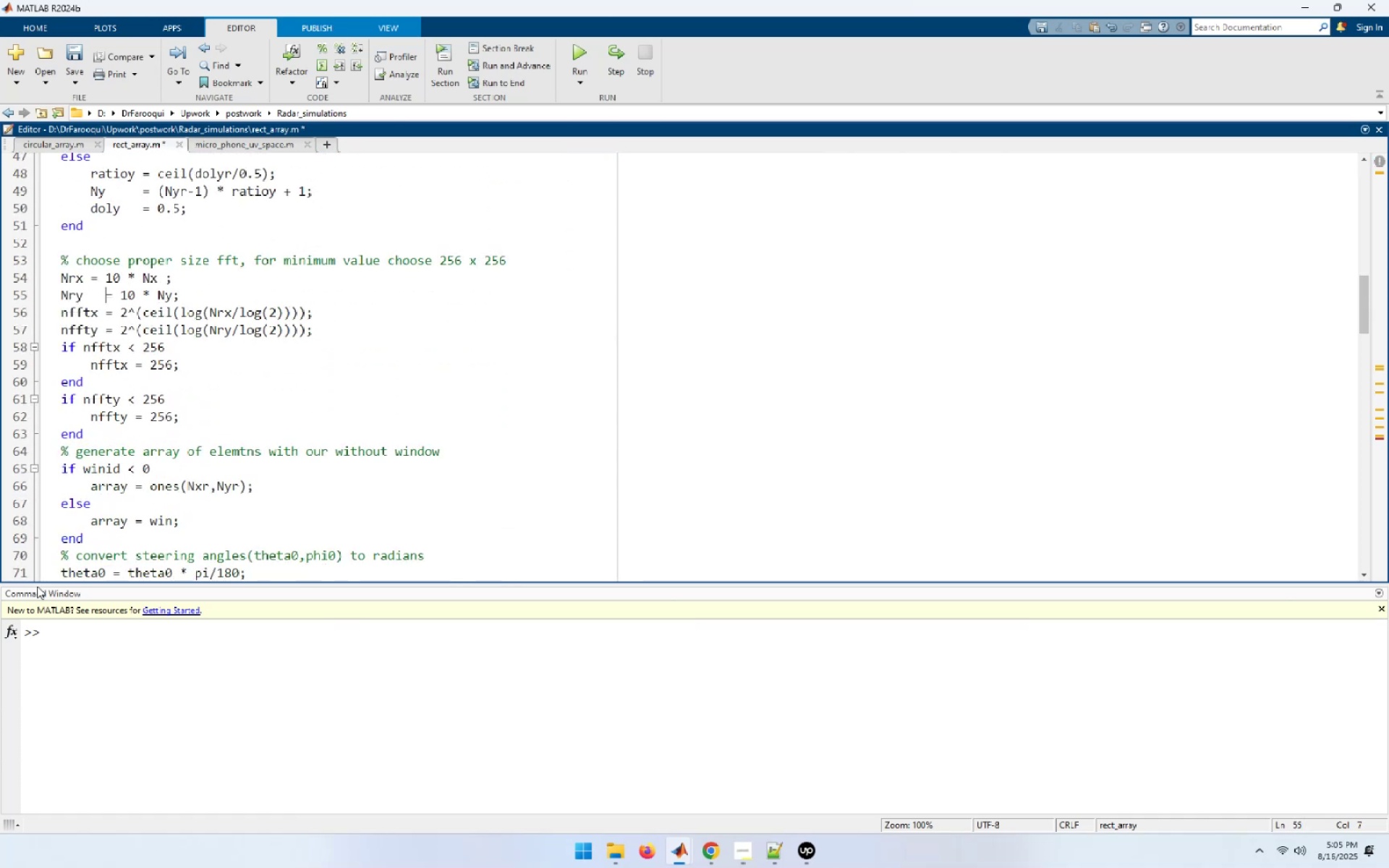 
key(ArrowLeft)
 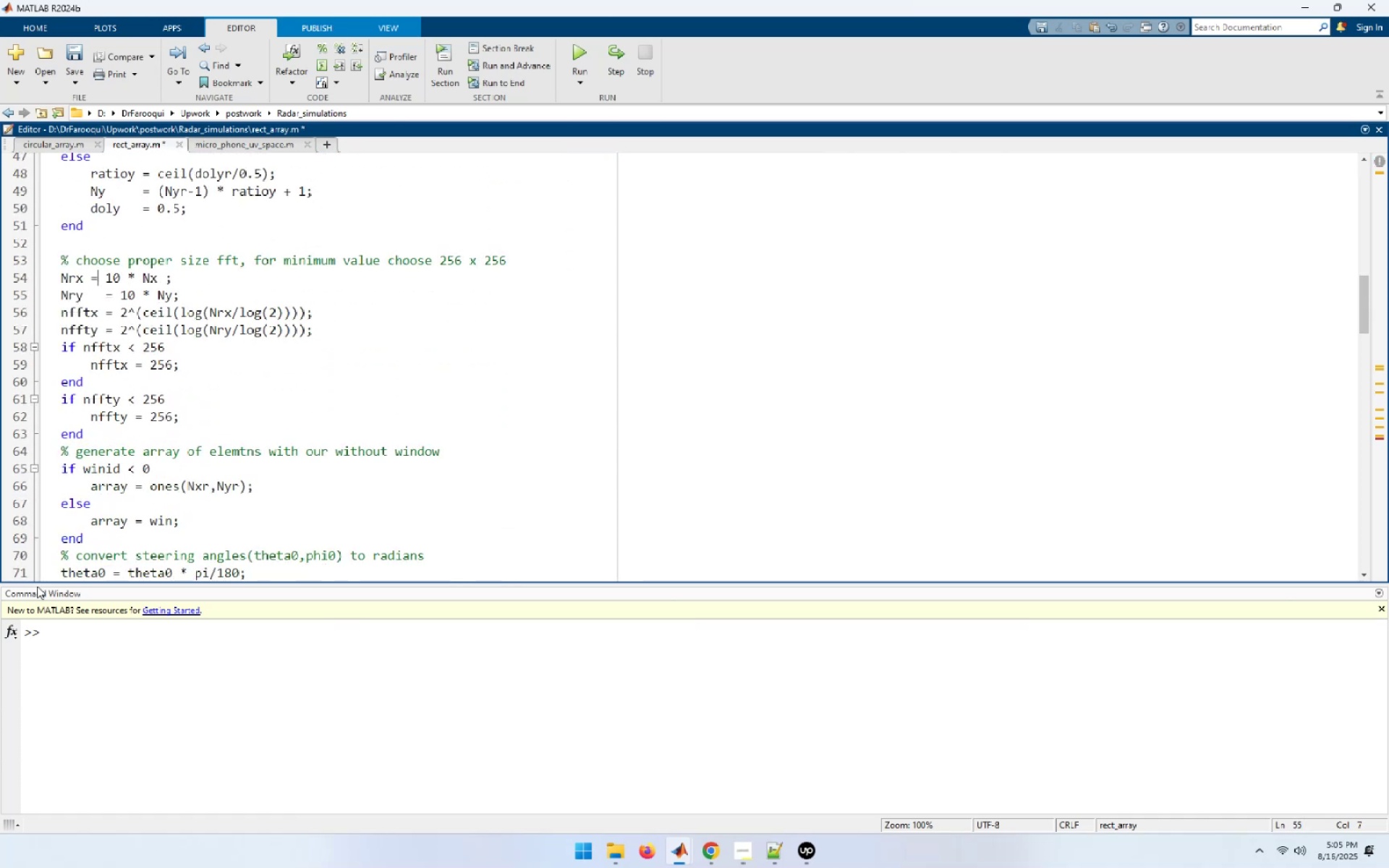 
key(ArrowLeft)
 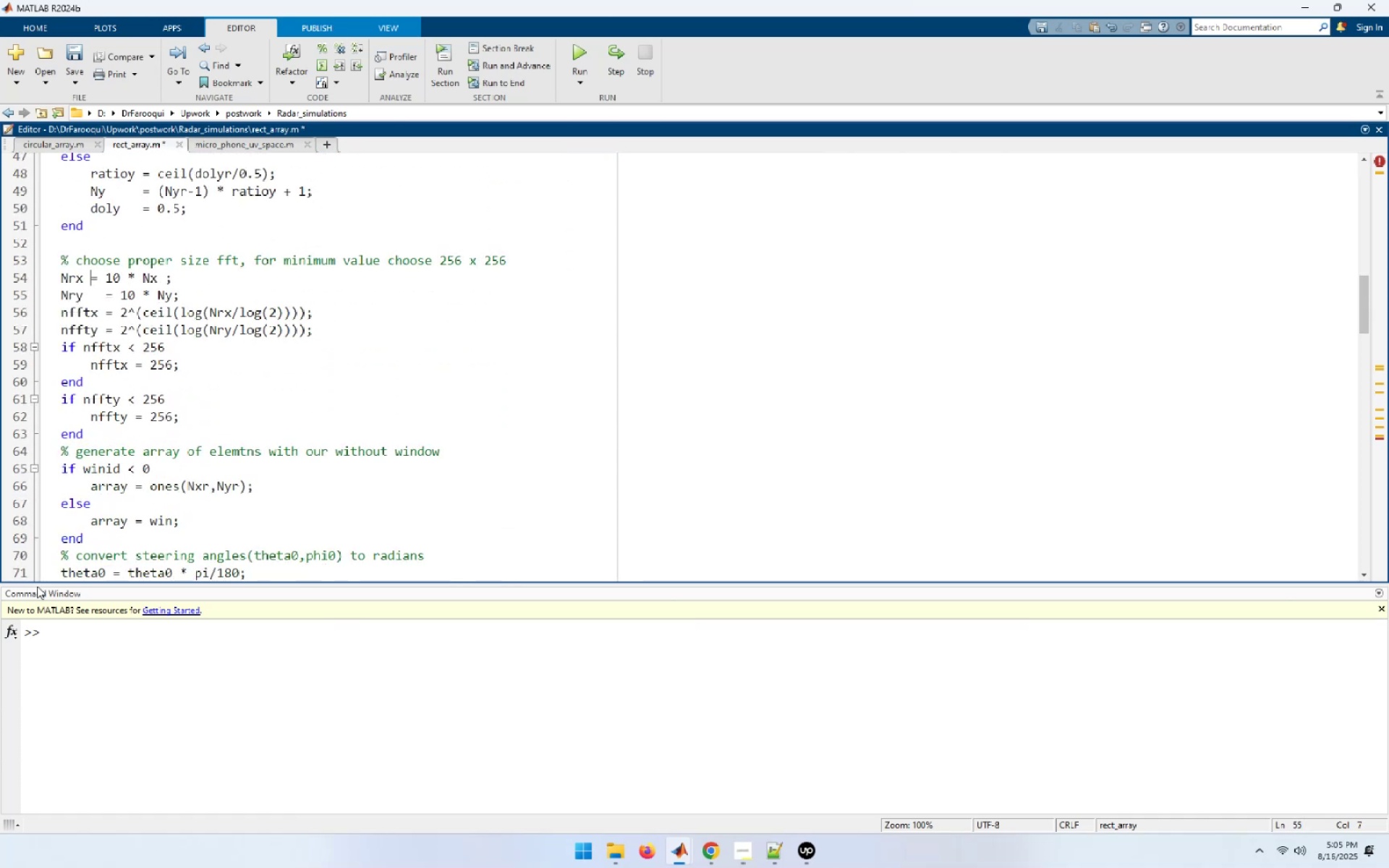 
key(Space)
 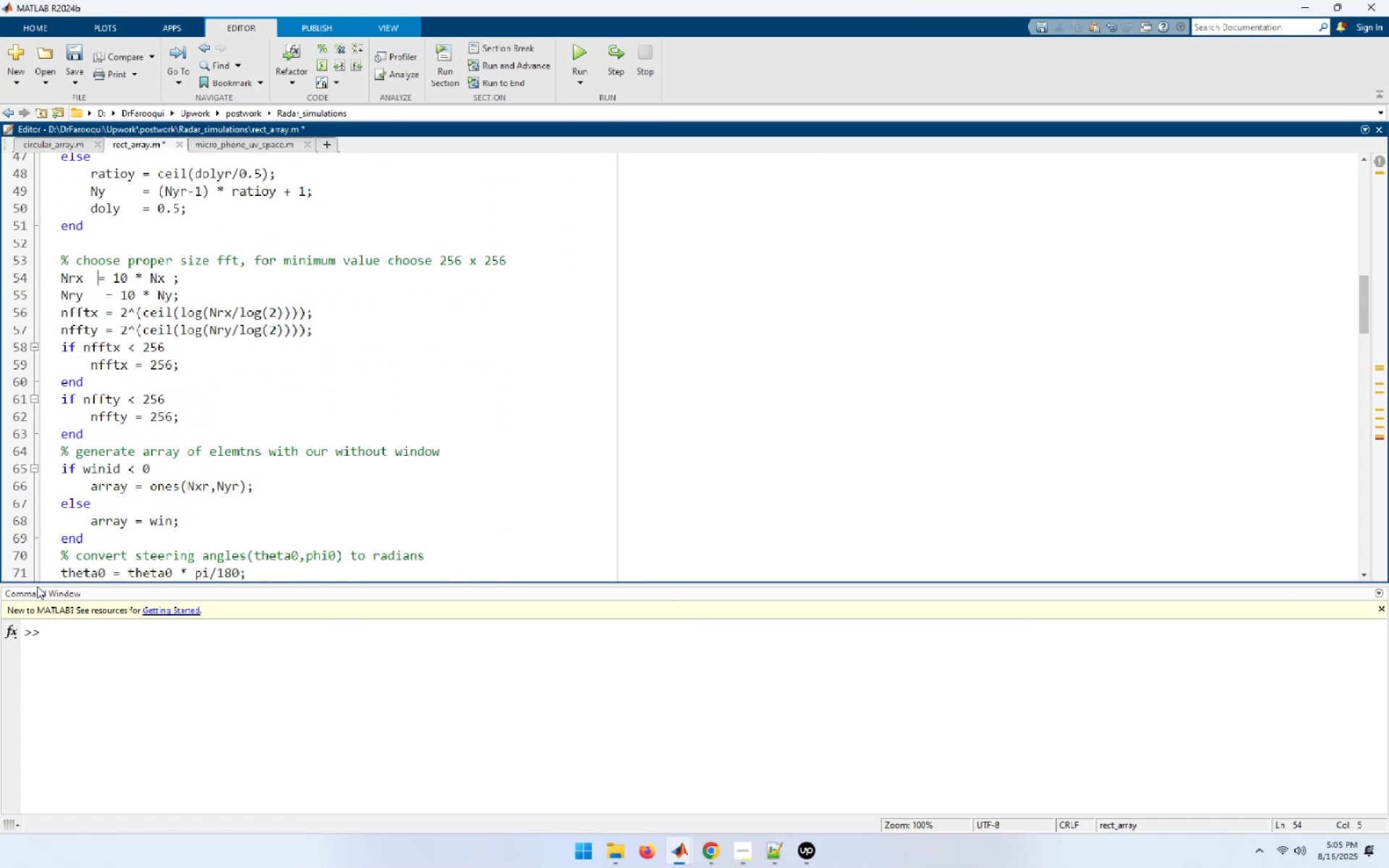 
key(Space)
 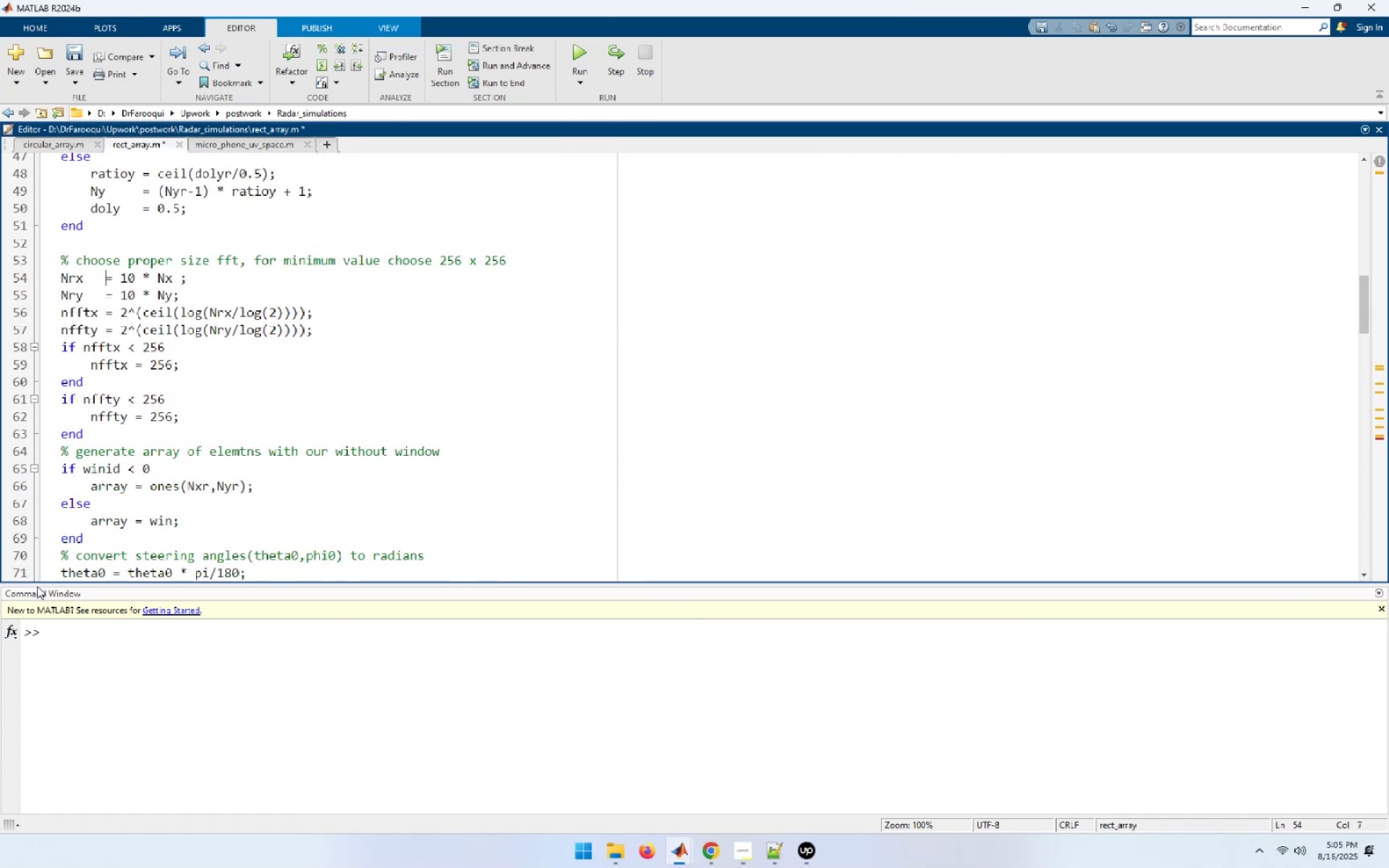 
hold_key(key=ArrowDown, duration=0.69)
 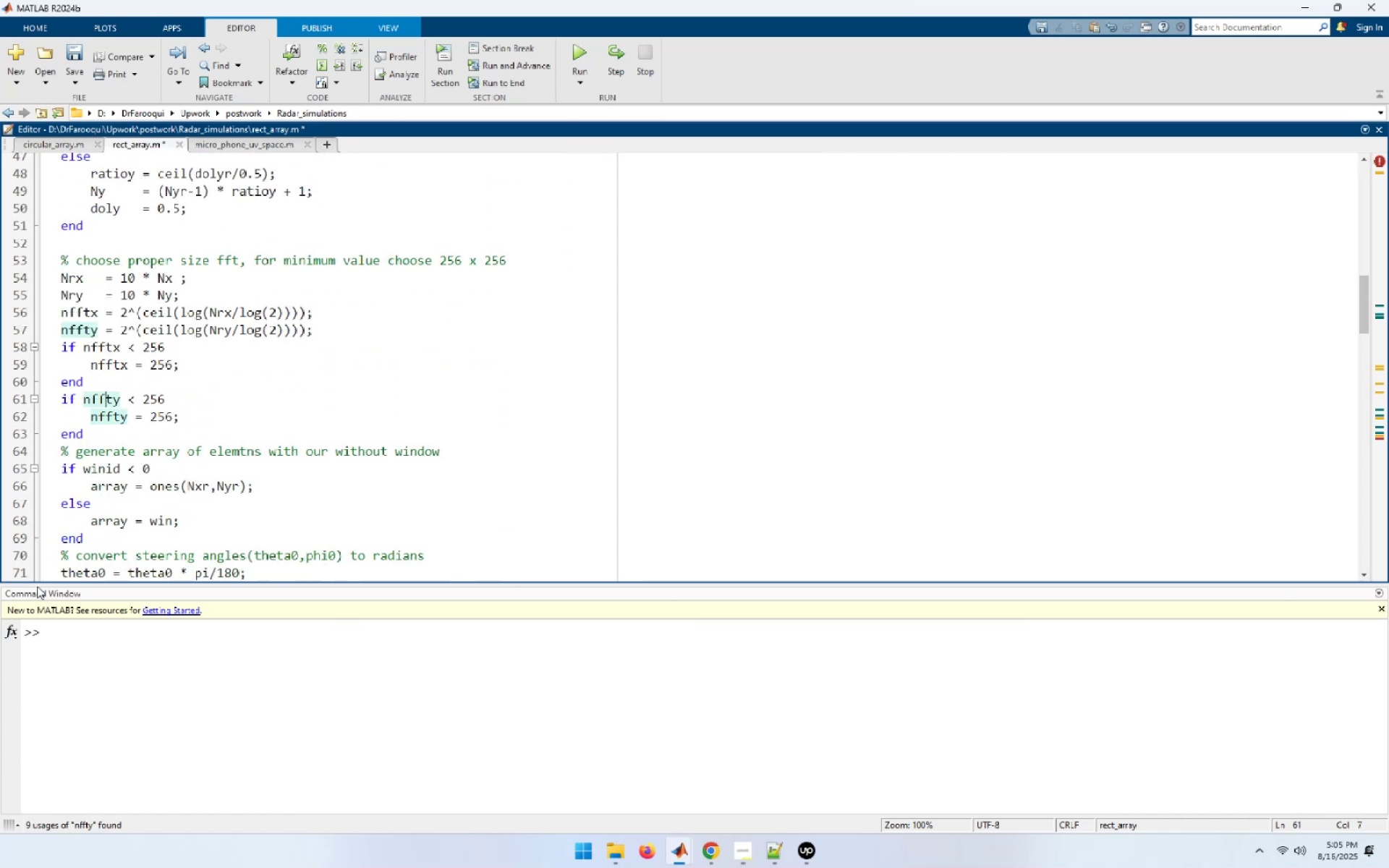 
hold_key(key=ArrowDown, duration=1.15)
 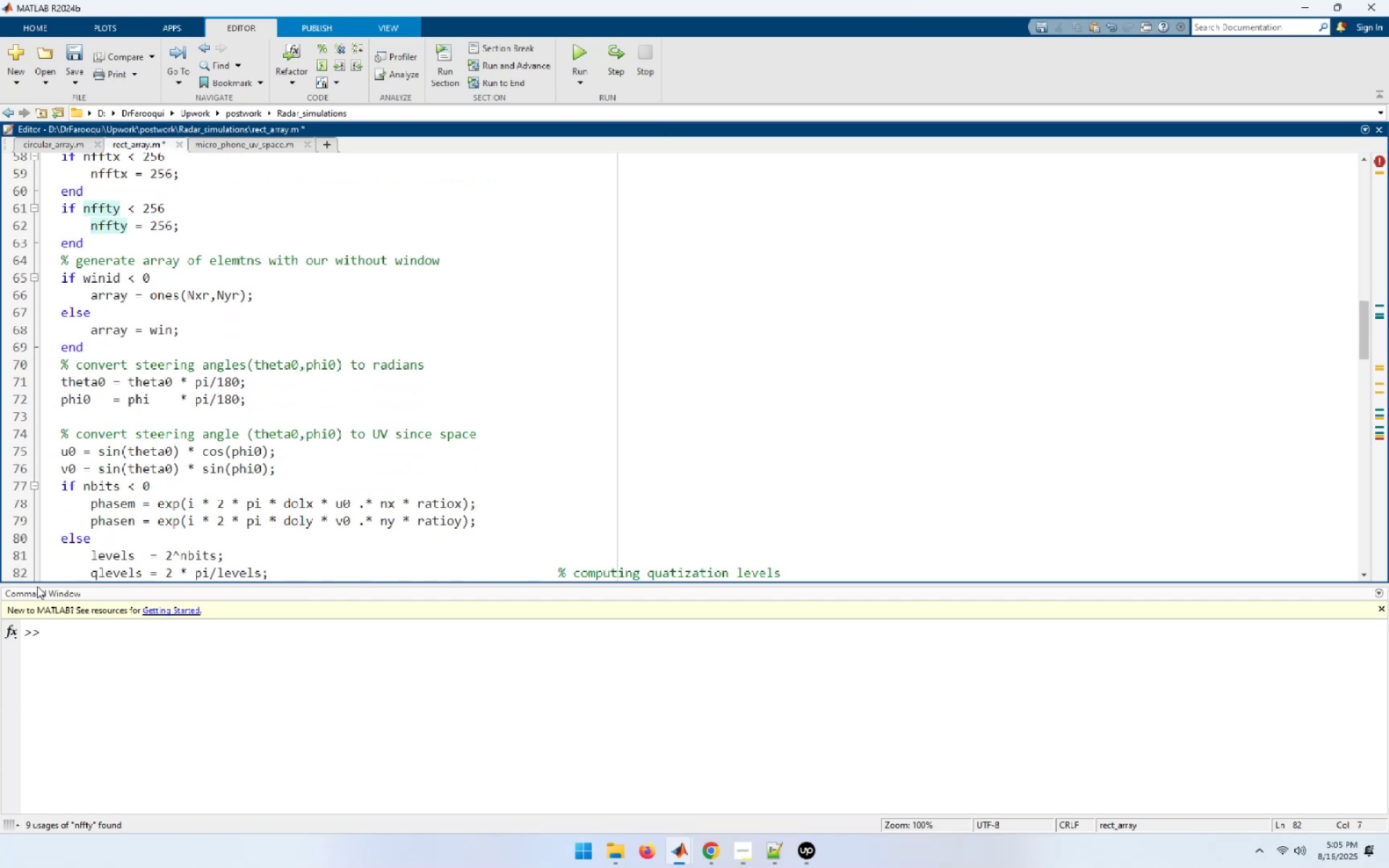 
hold_key(key=ArrowDown, duration=0.88)
 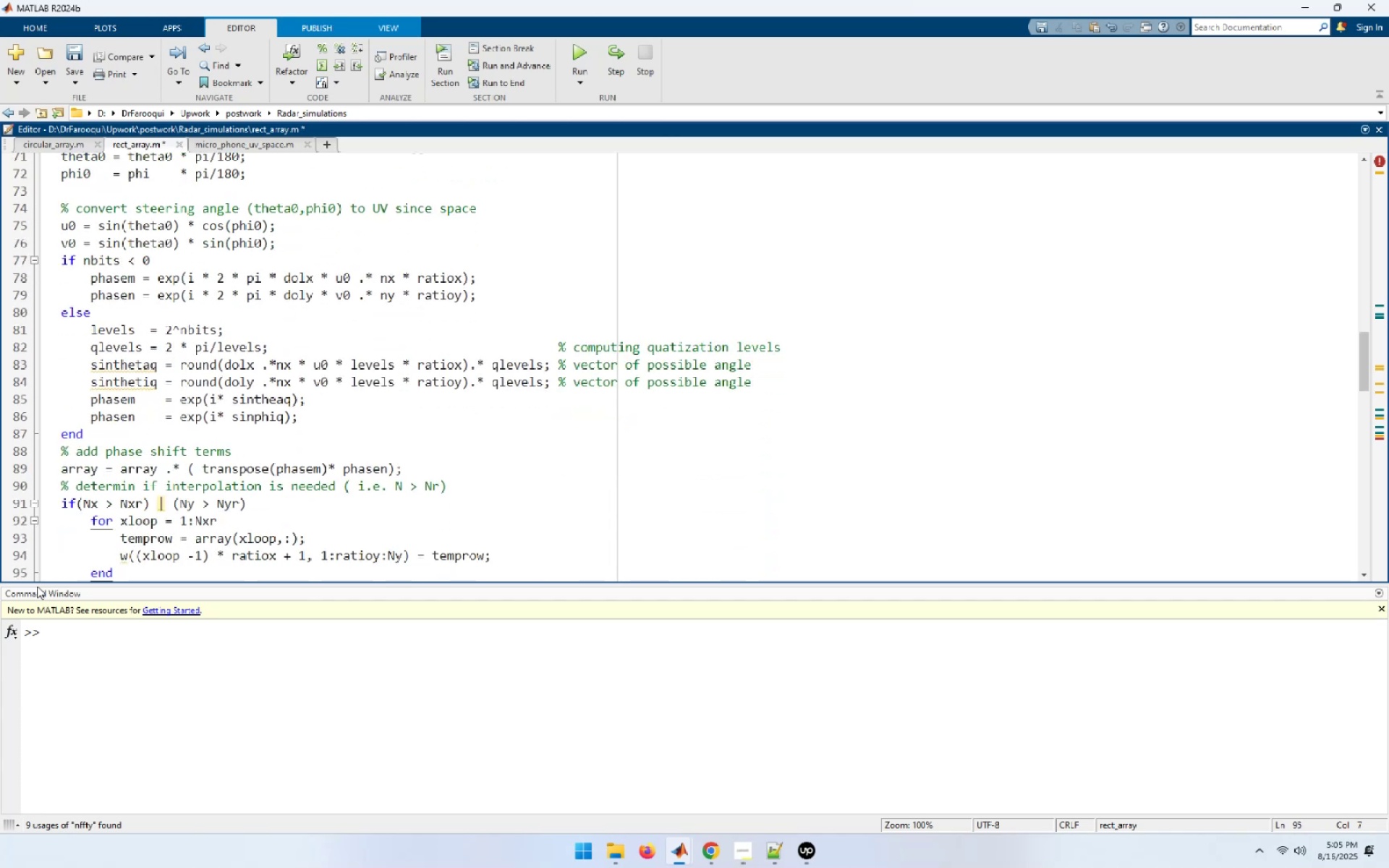 
hold_key(key=ArrowDown, duration=0.91)
 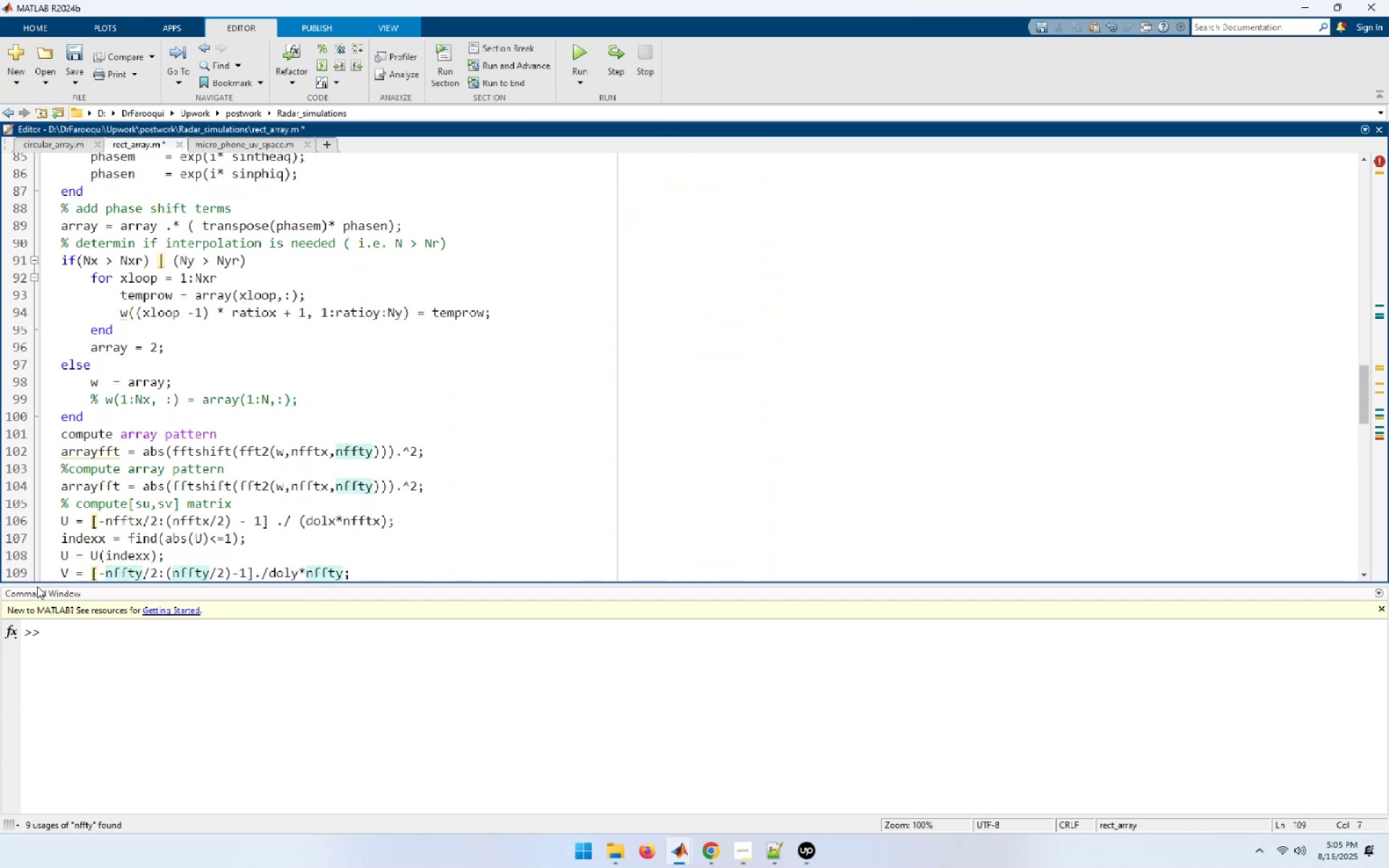 
hold_key(key=ArrowDown, duration=0.85)
 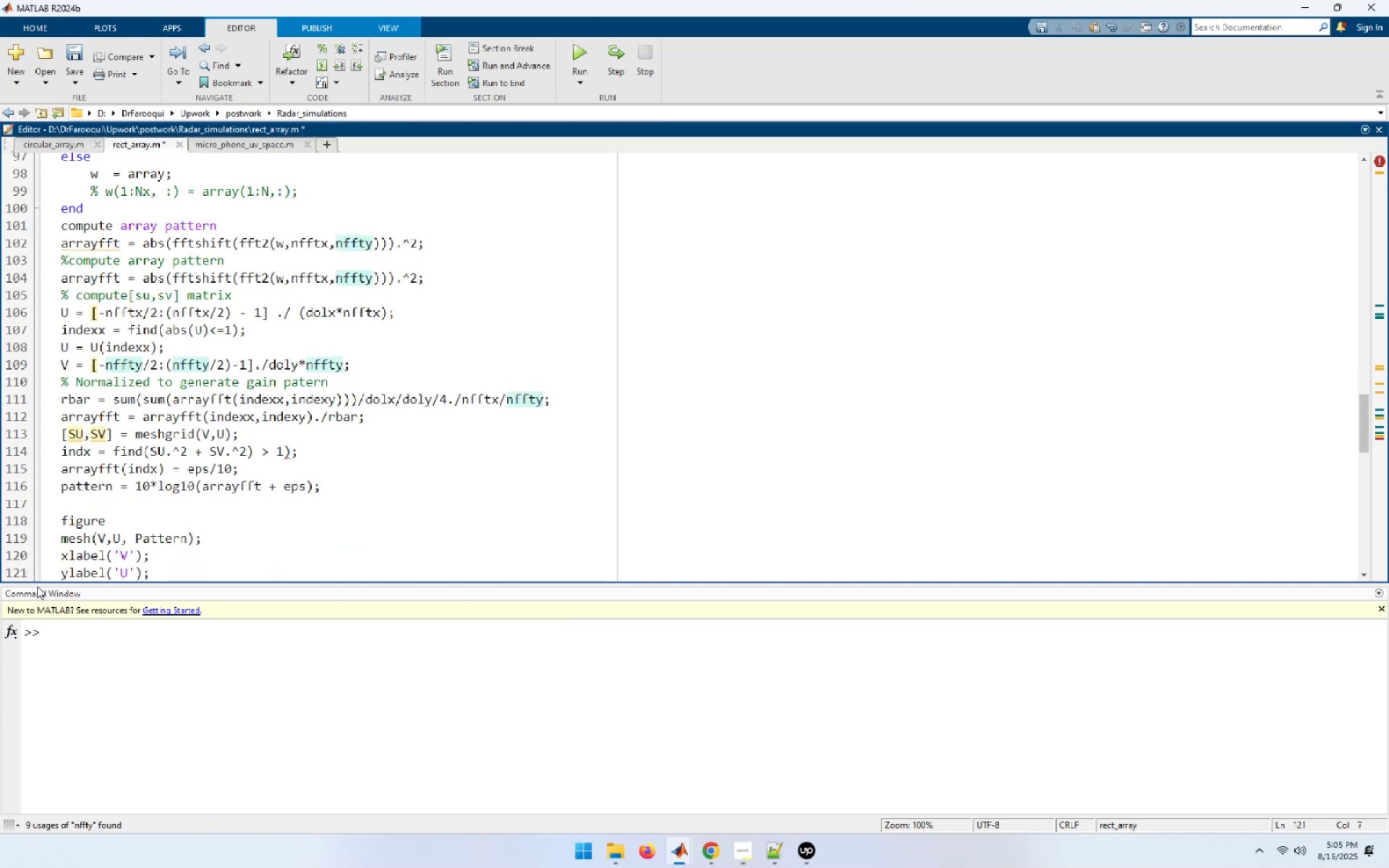 
hold_key(key=ArrowUp, duration=0.64)
 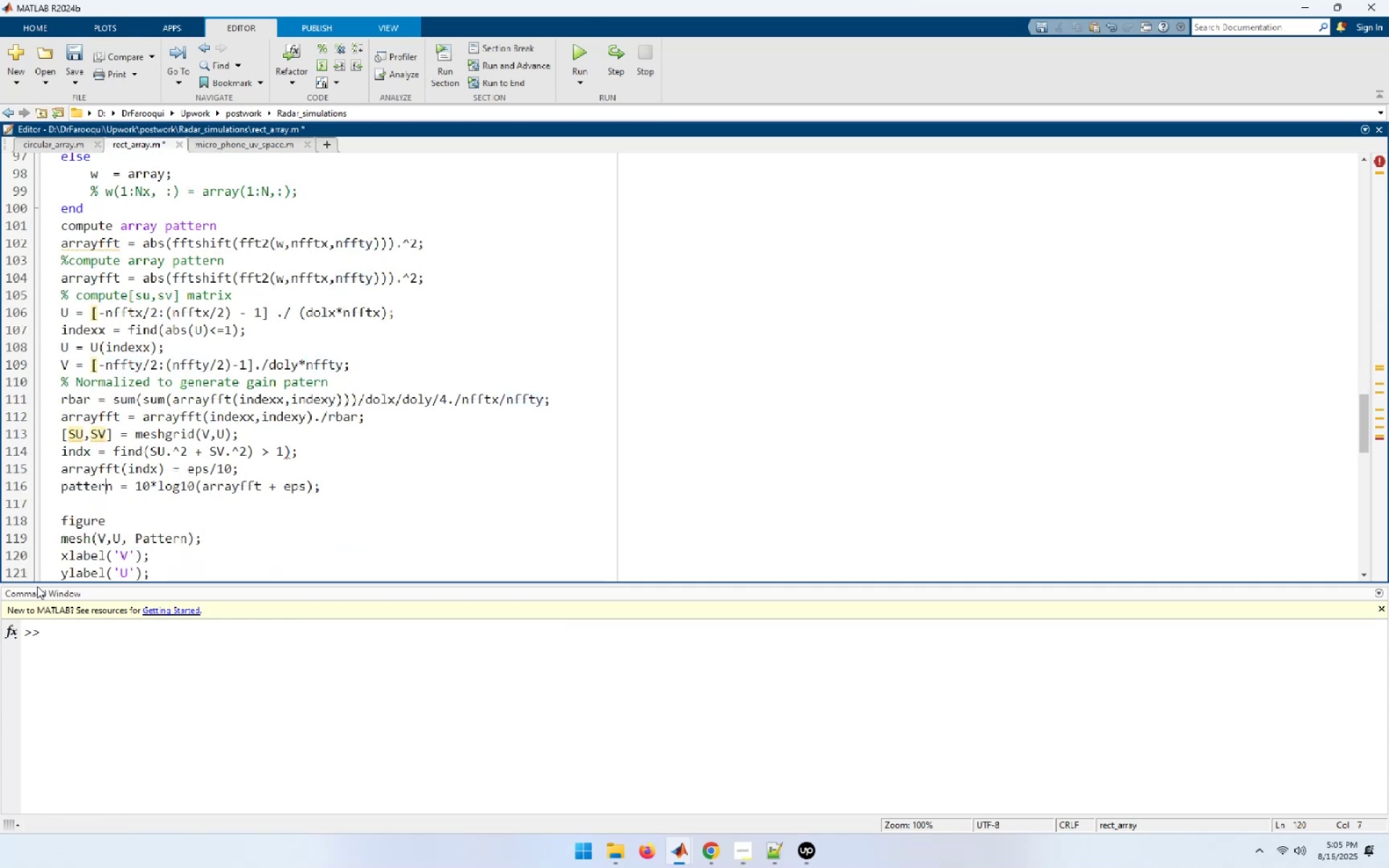 
key(ArrowUp)
 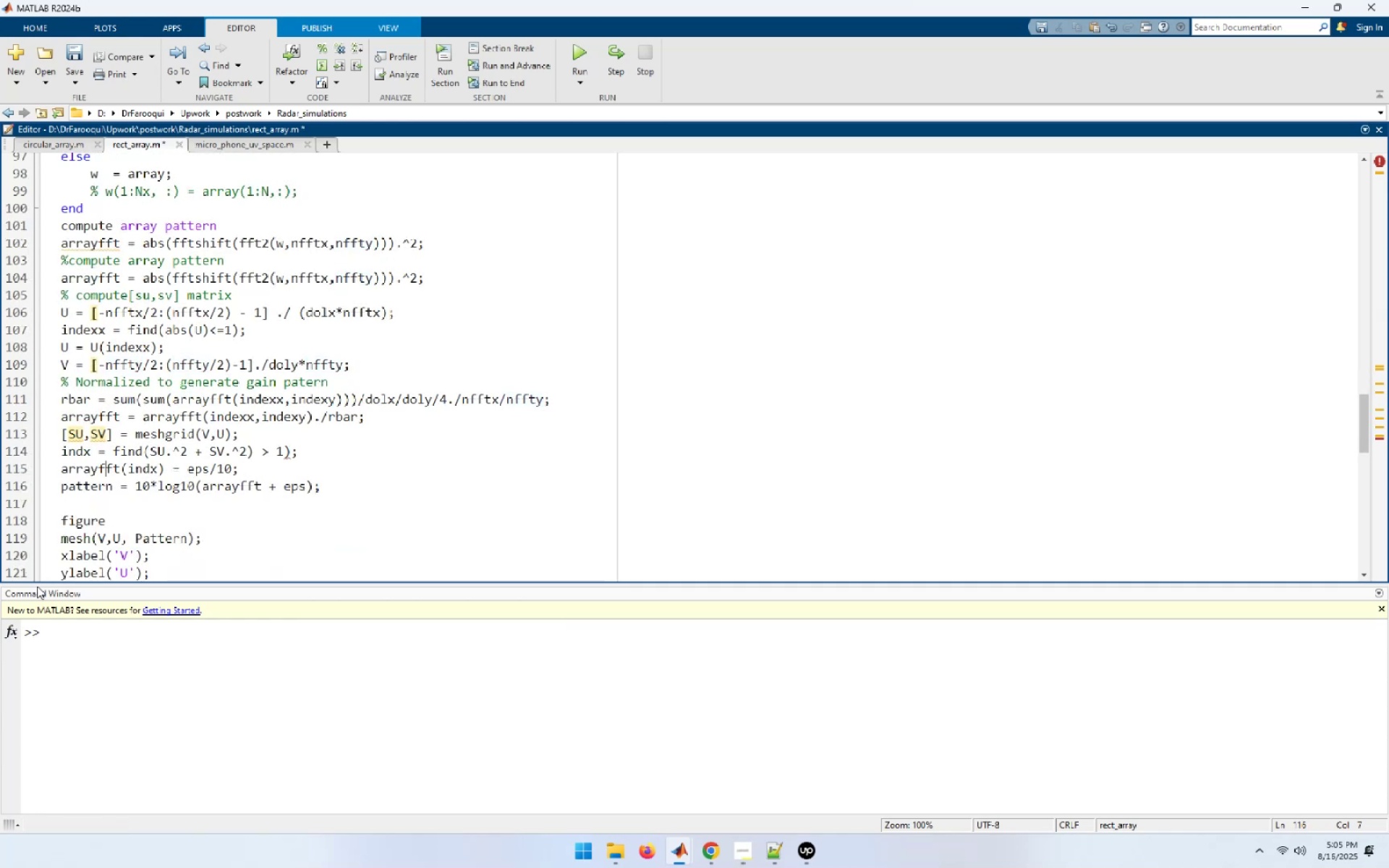 
key(ArrowUp)
 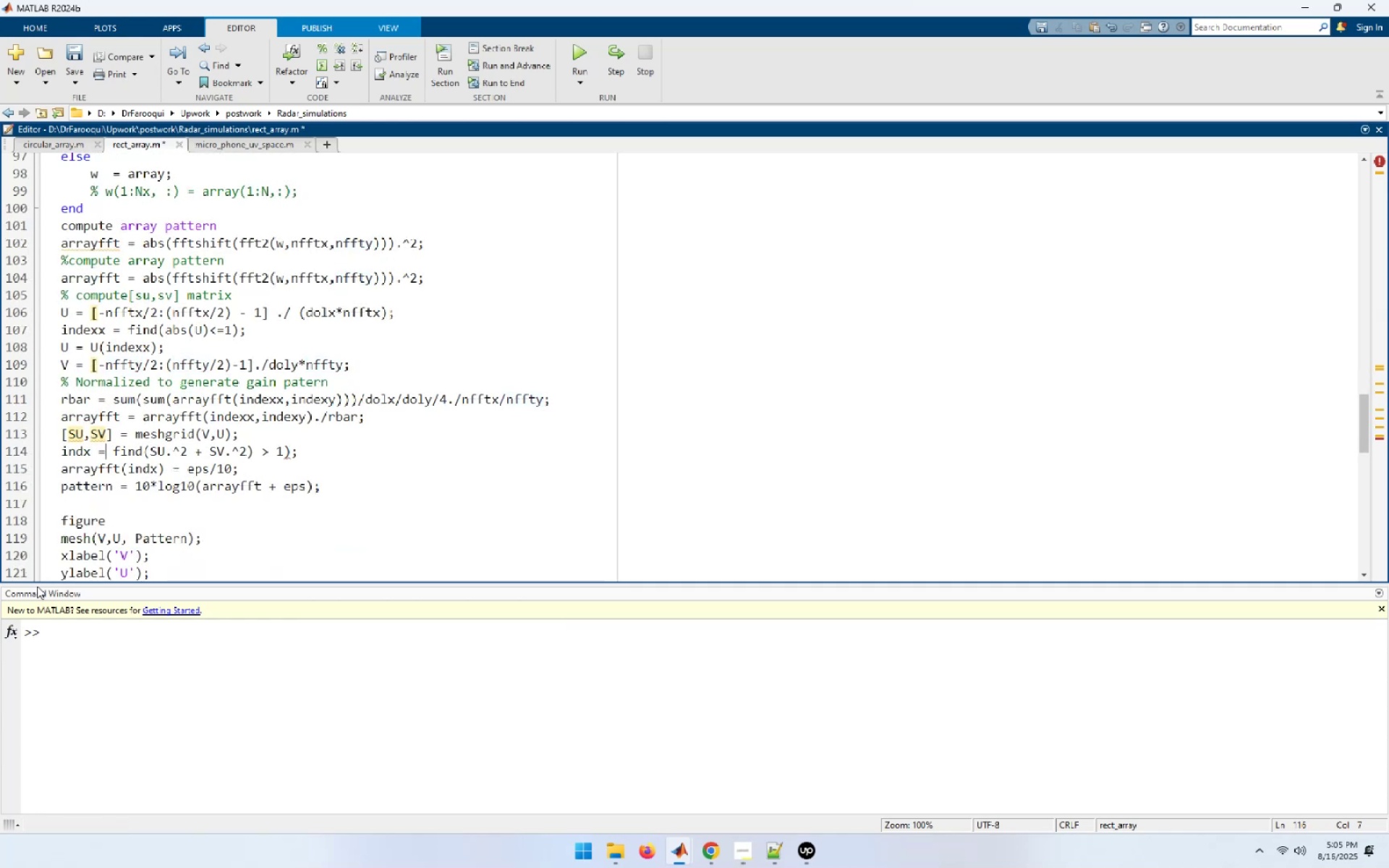 
key(ArrowUp)
 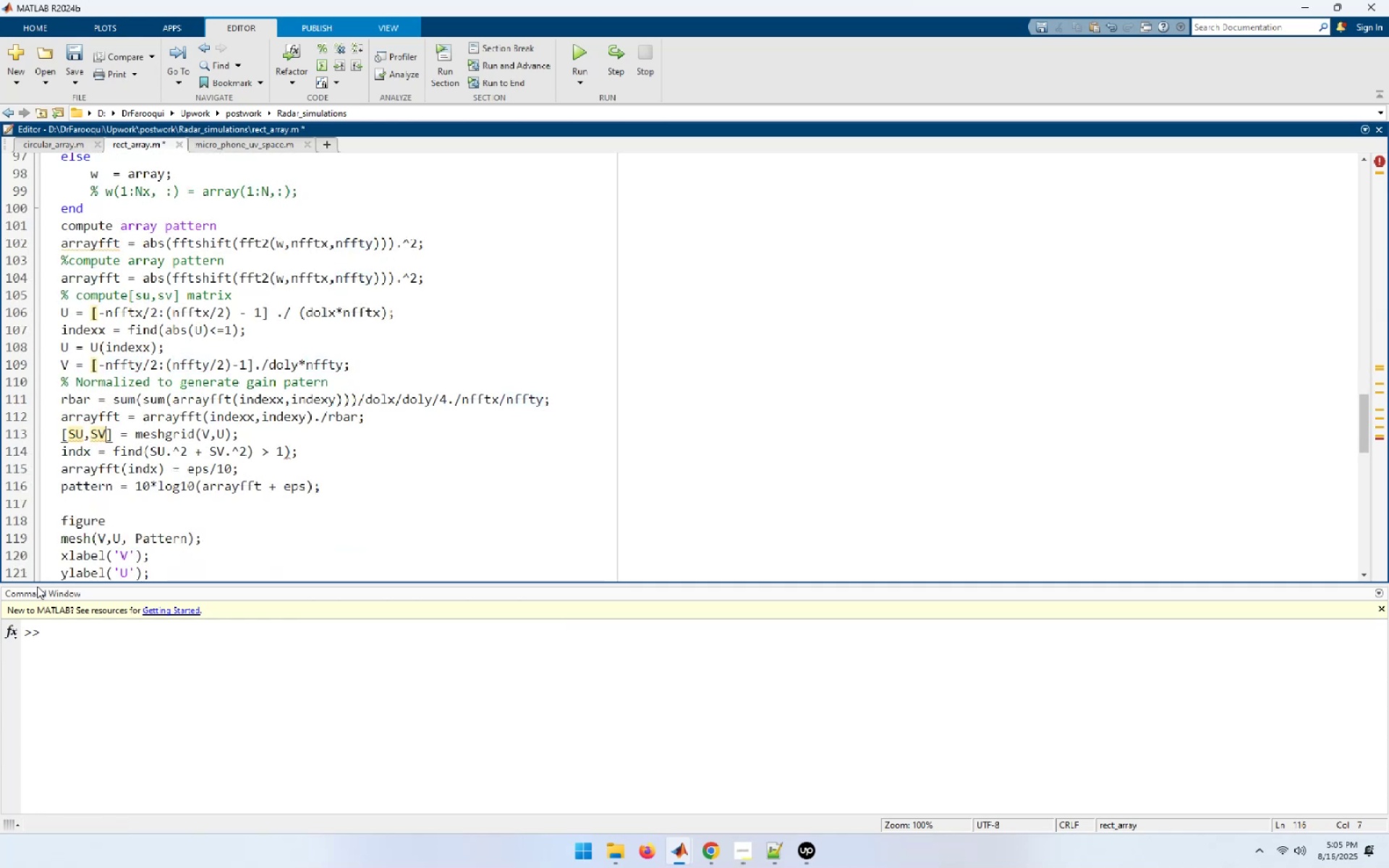 
key(ArrowDown)
 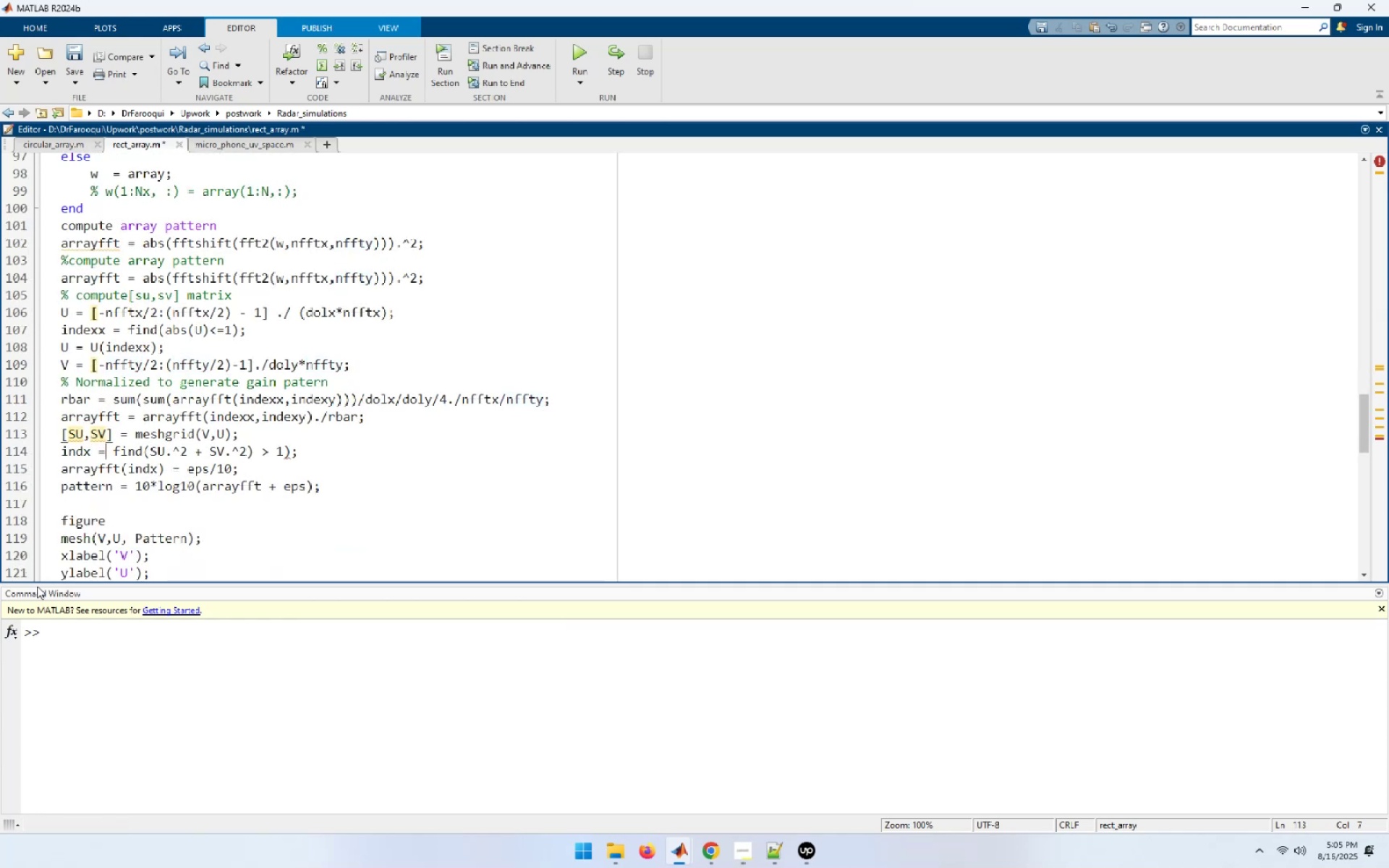 
key(ArrowLeft)
 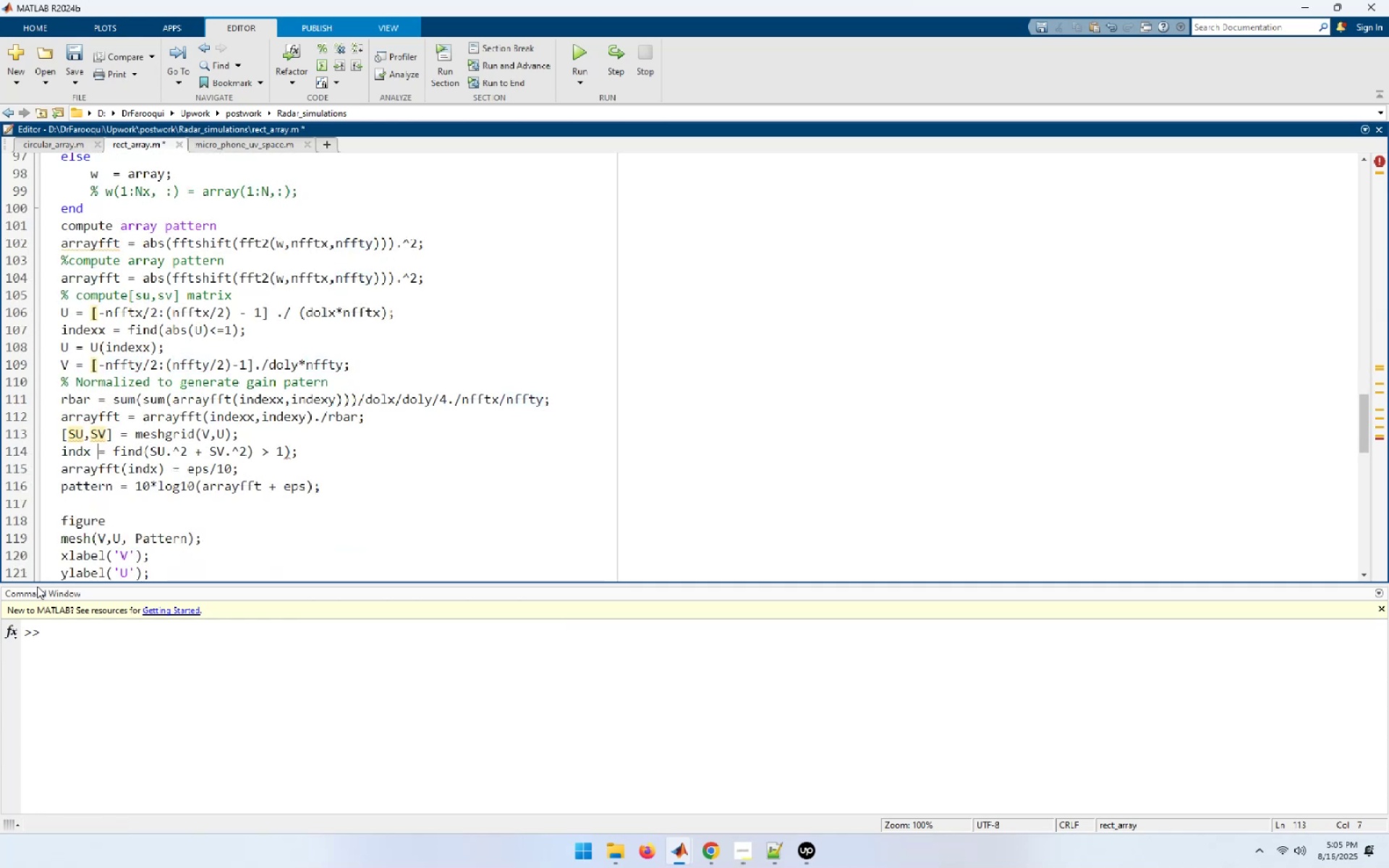 
key(Space)
 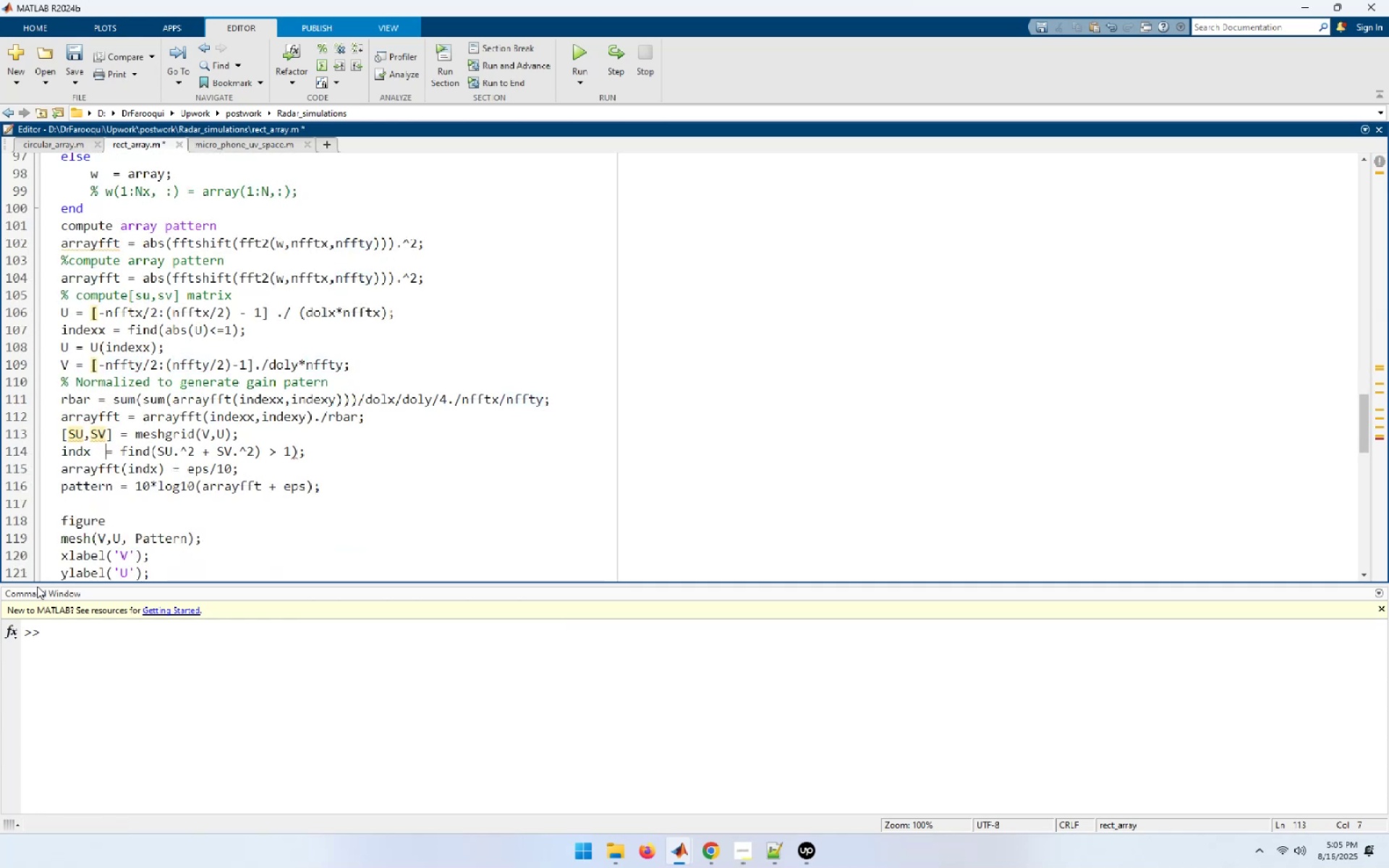 
key(Space)
 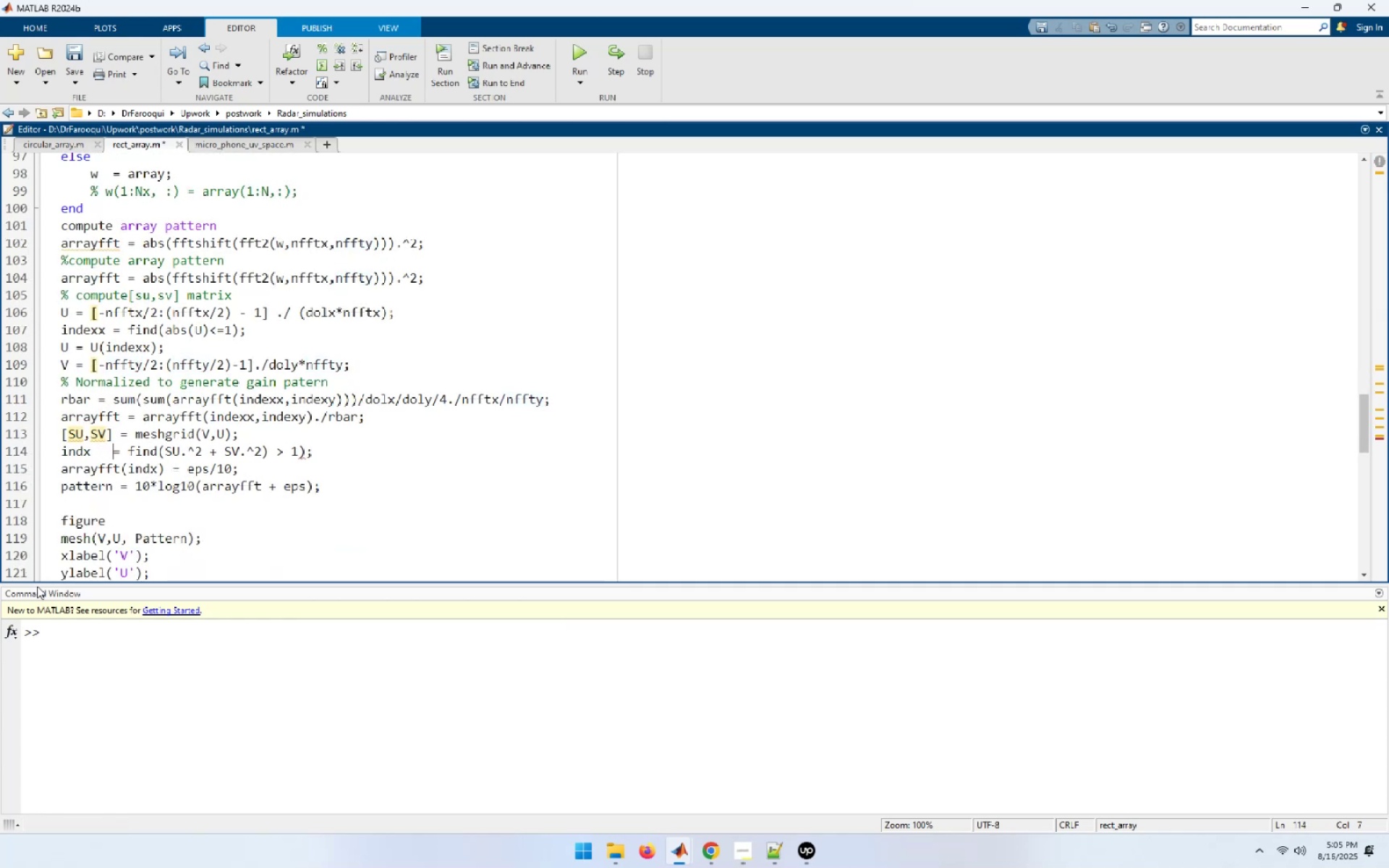 
key(Space)
 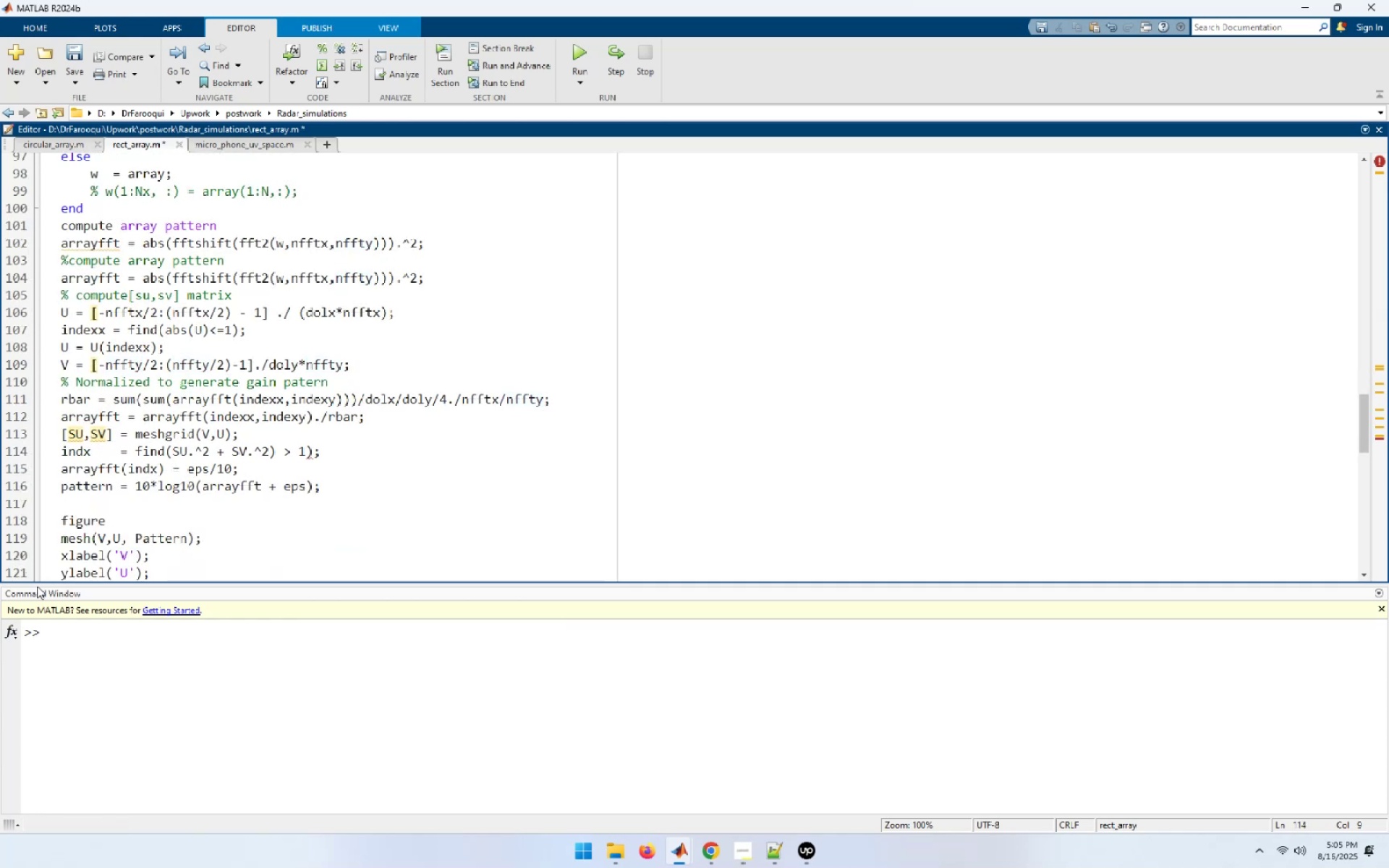 
key(ArrowDown)
 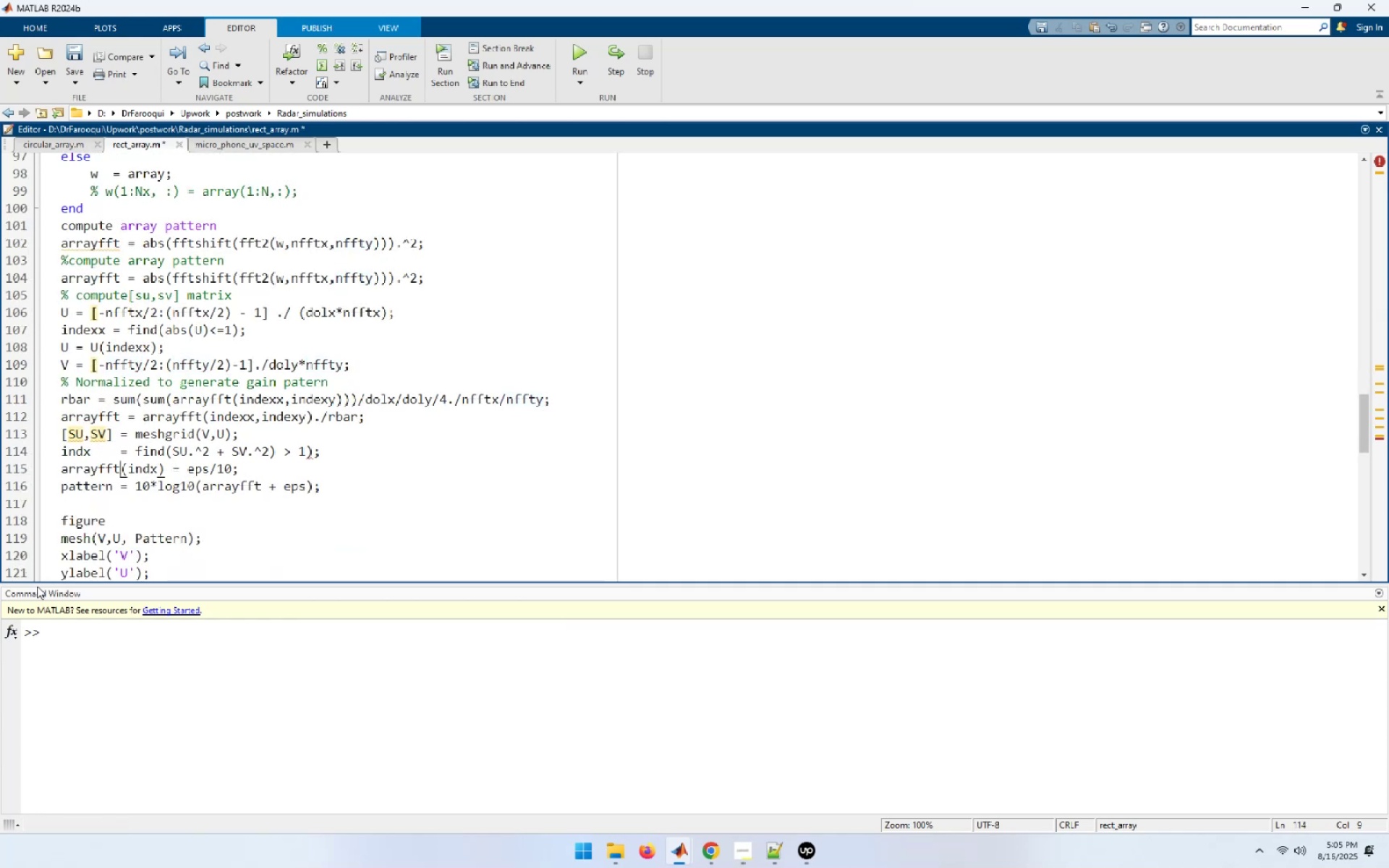 
key(ArrowDown)
 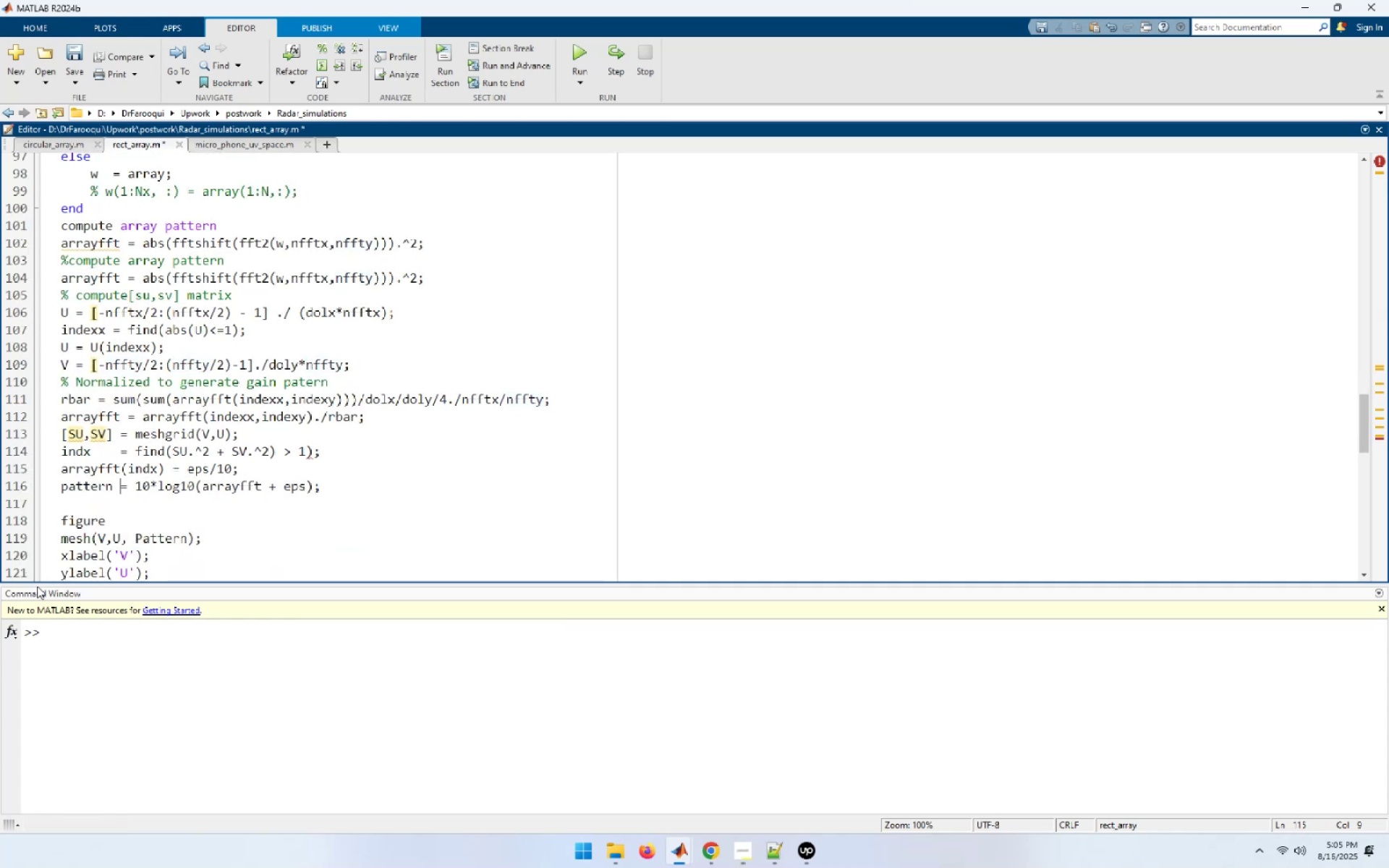 
hold_key(key=ArrowDown, duration=1.02)
 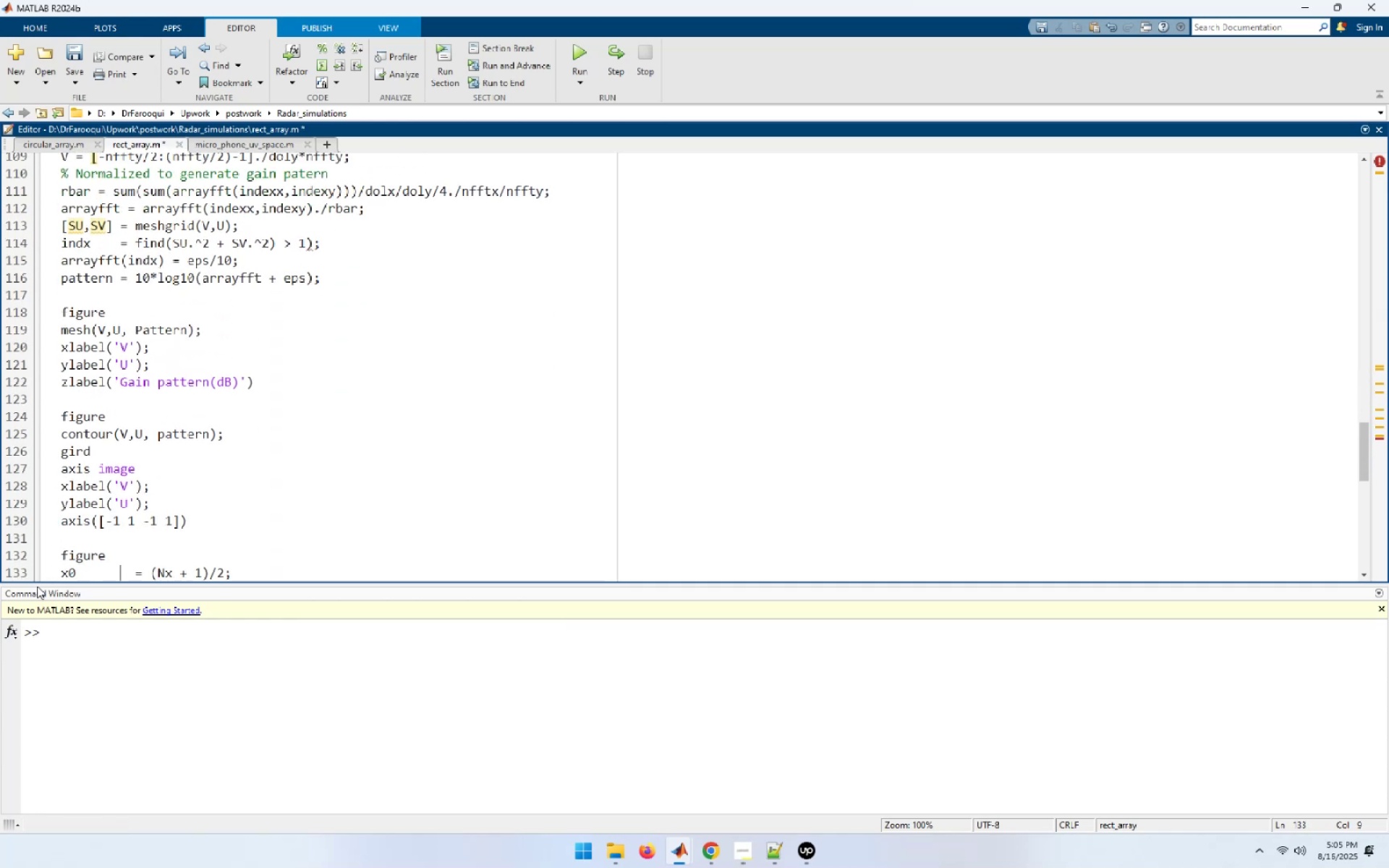 
hold_key(key=ArrowDown, duration=1.14)
 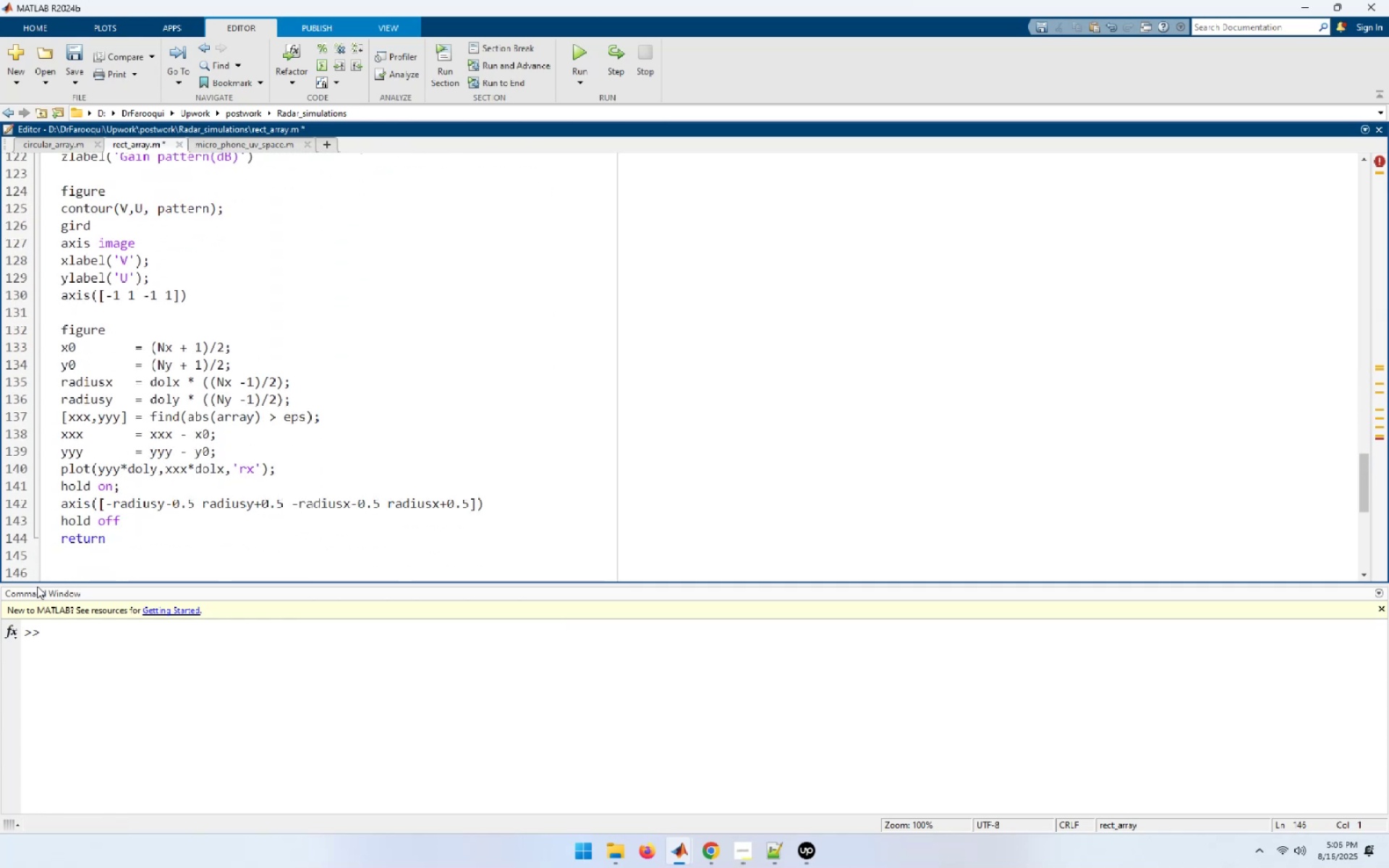 
hold_key(key=ArrowDown, duration=0.5)
 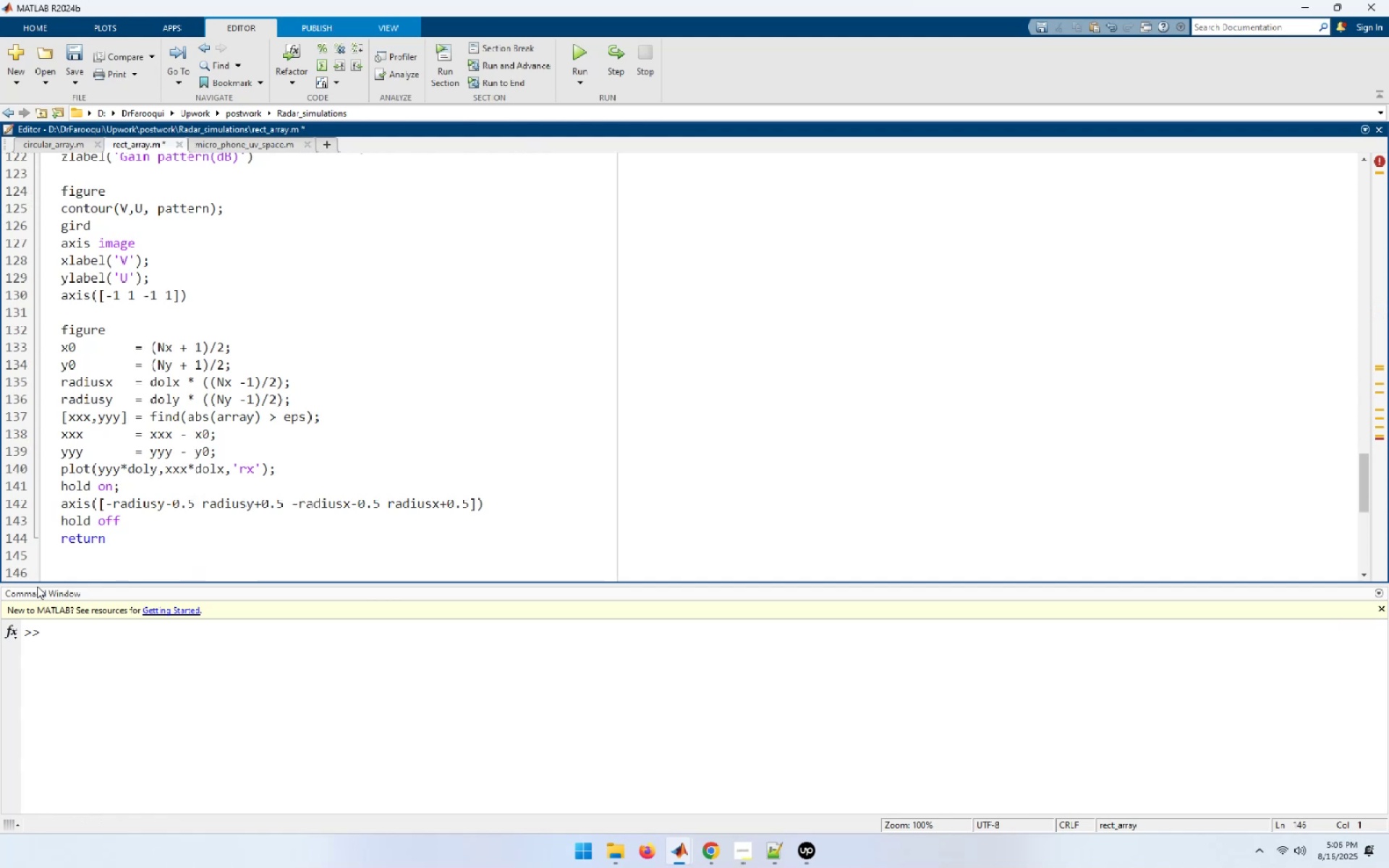 
key(Backspace)
 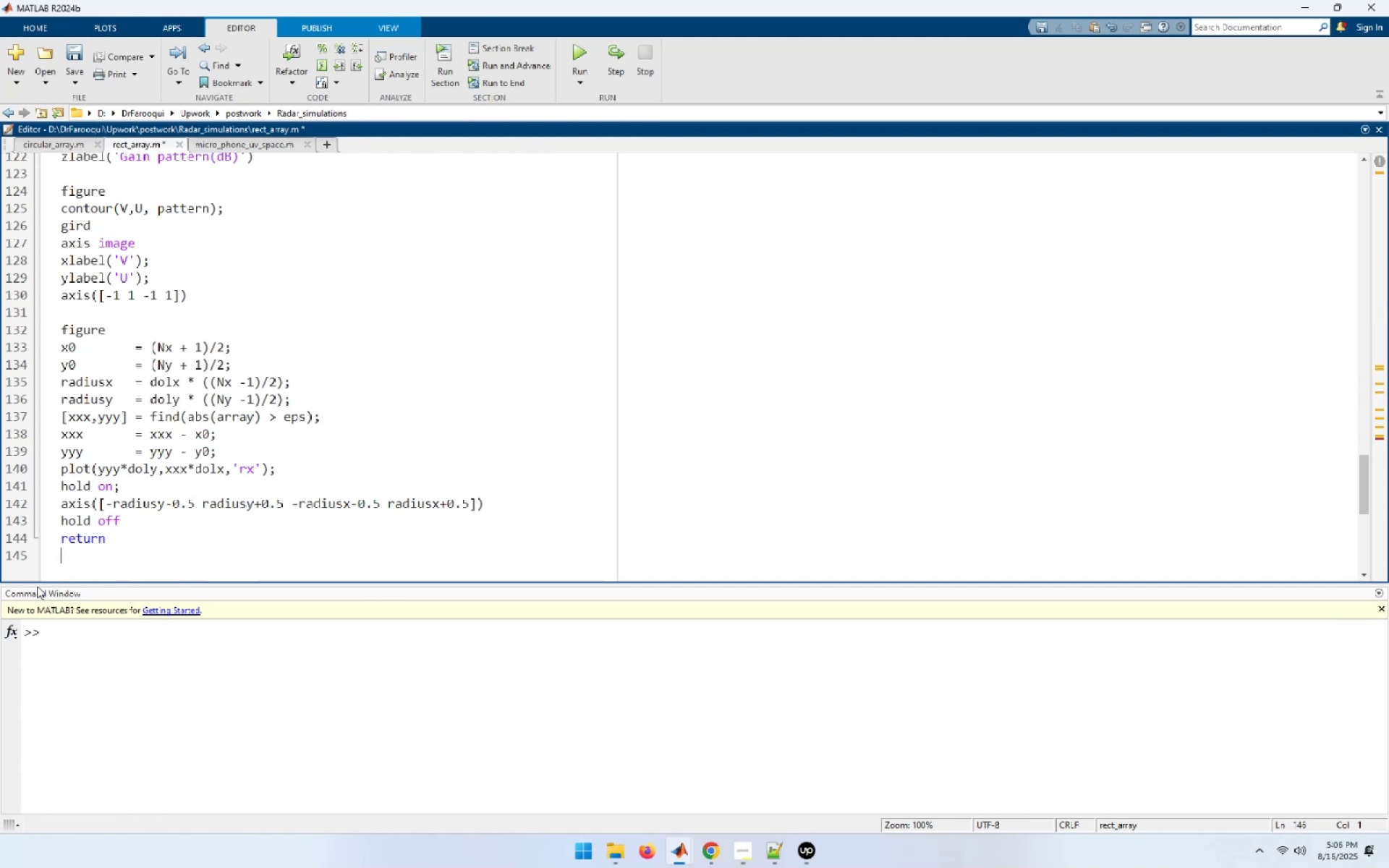 
key(Backspace)
 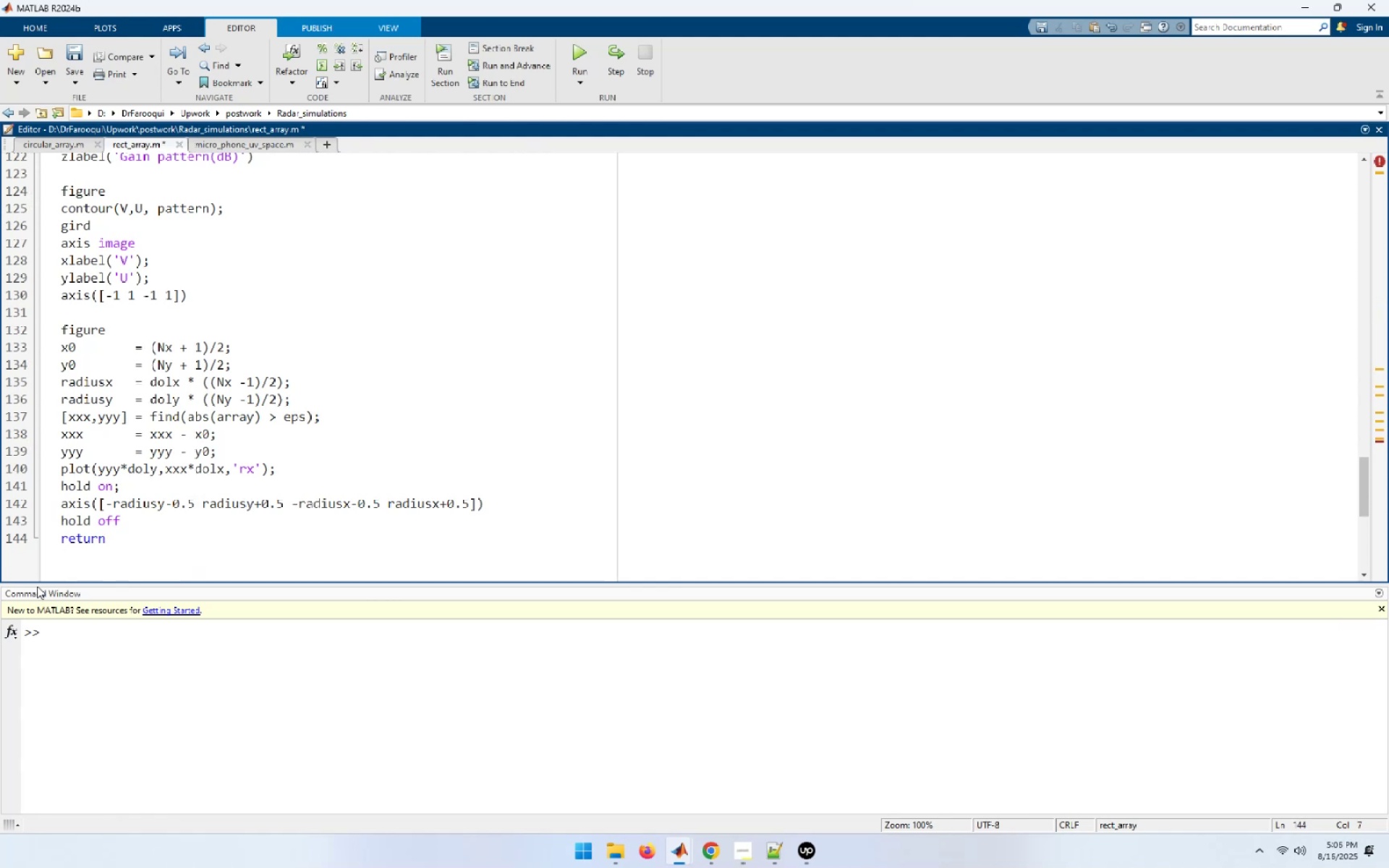 
key(Control+S)
 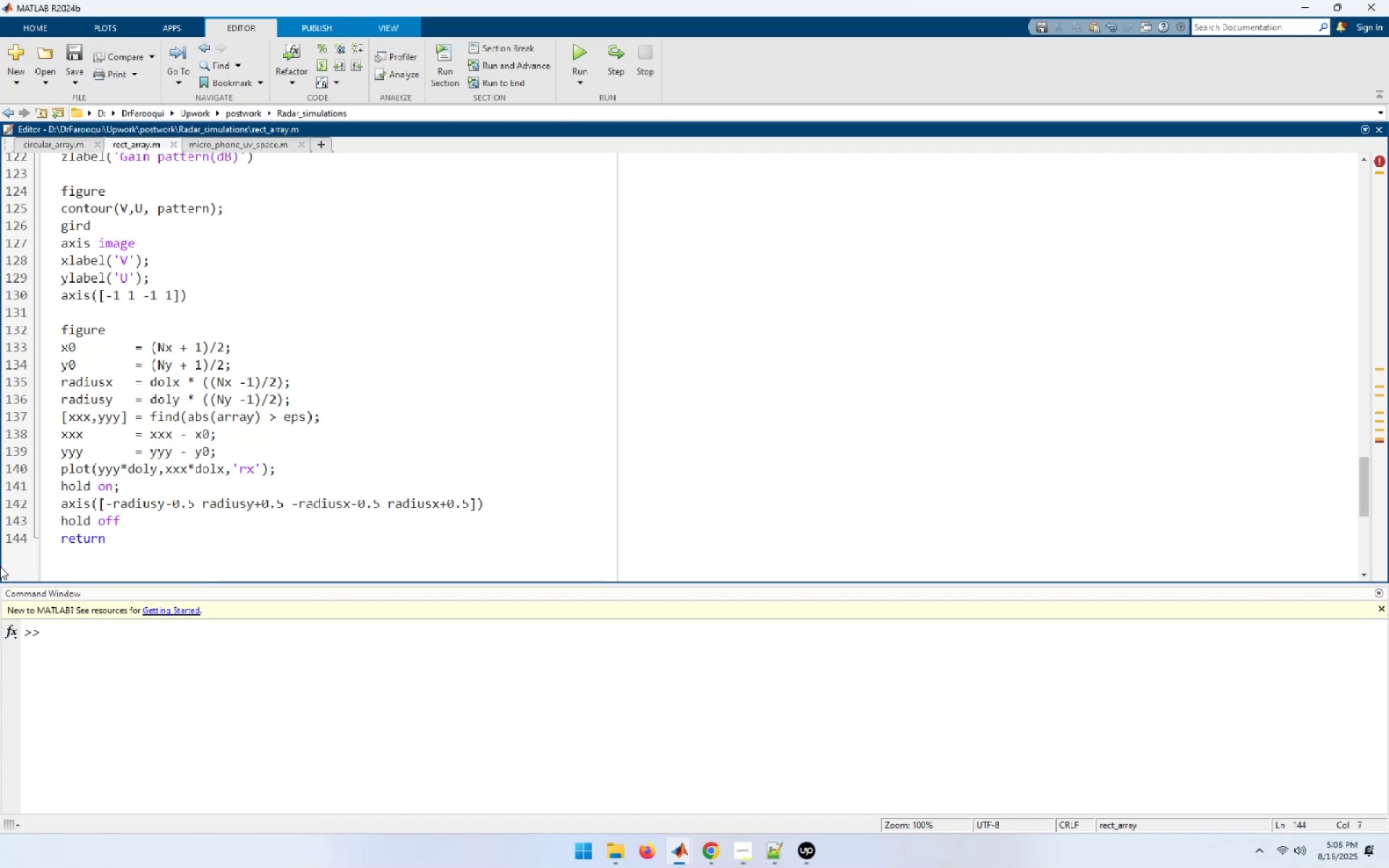 
wait(37.33)
 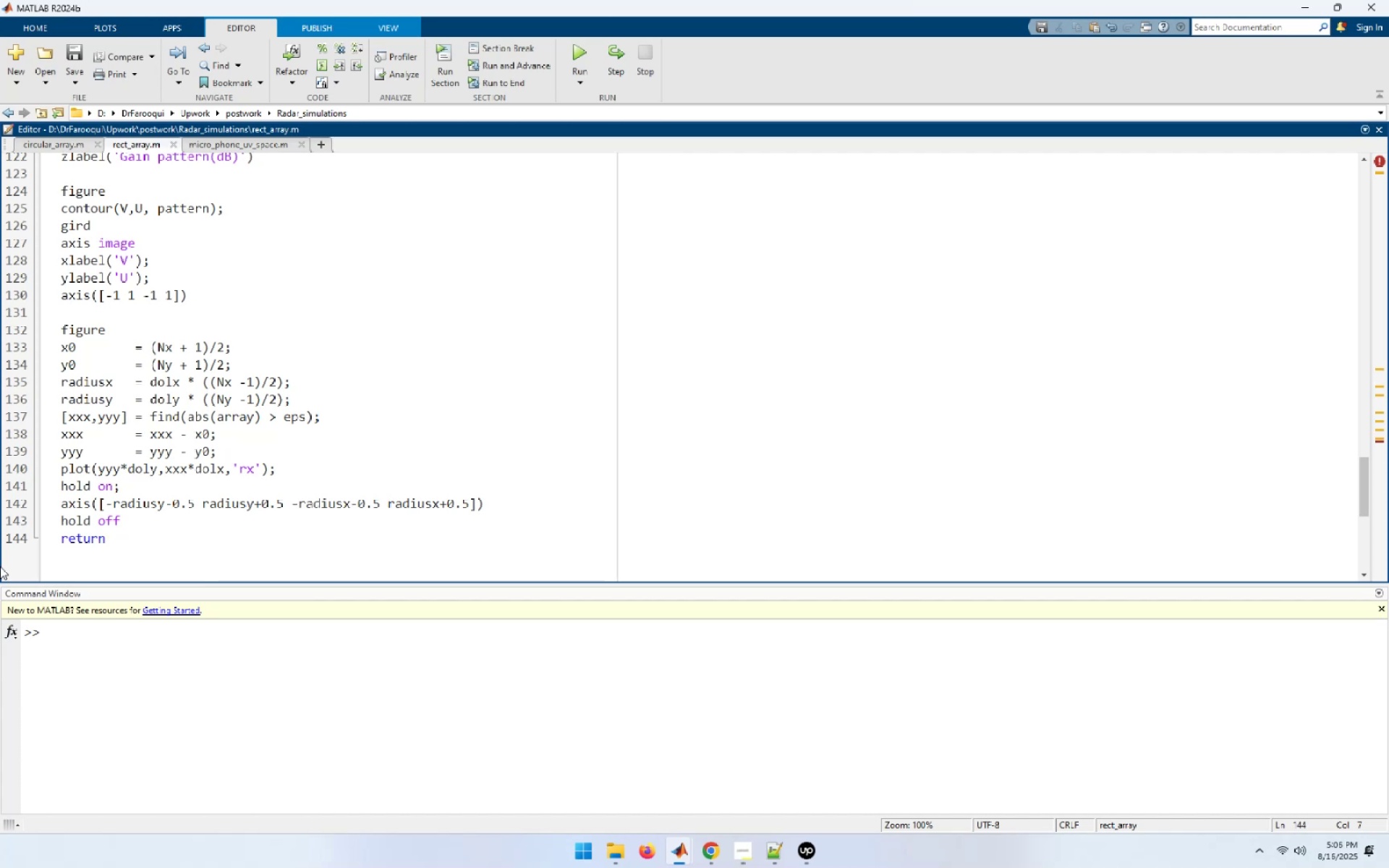 
left_click([293, 219])
 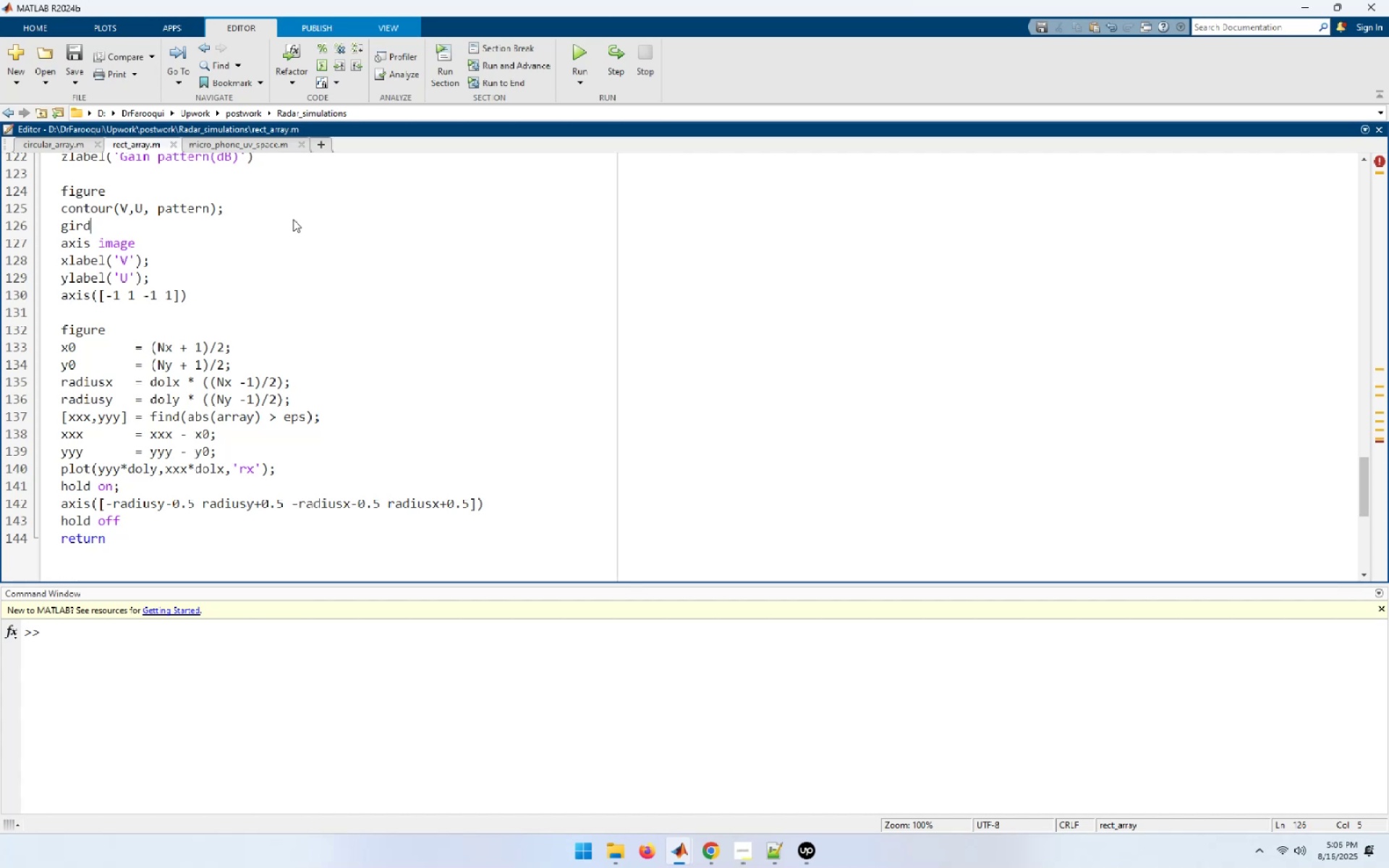 
key(Control+A)
 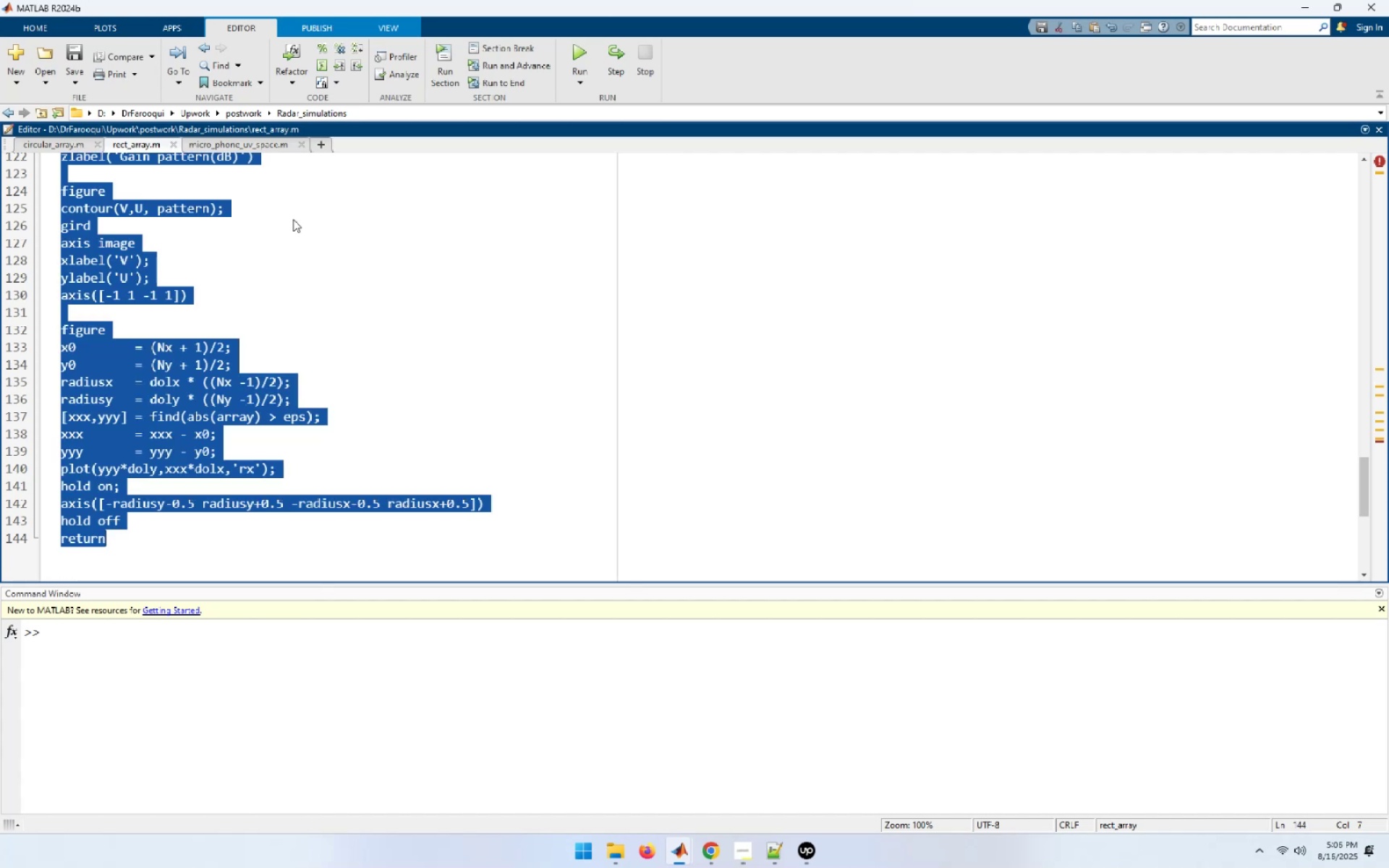 
key(Control+C)
 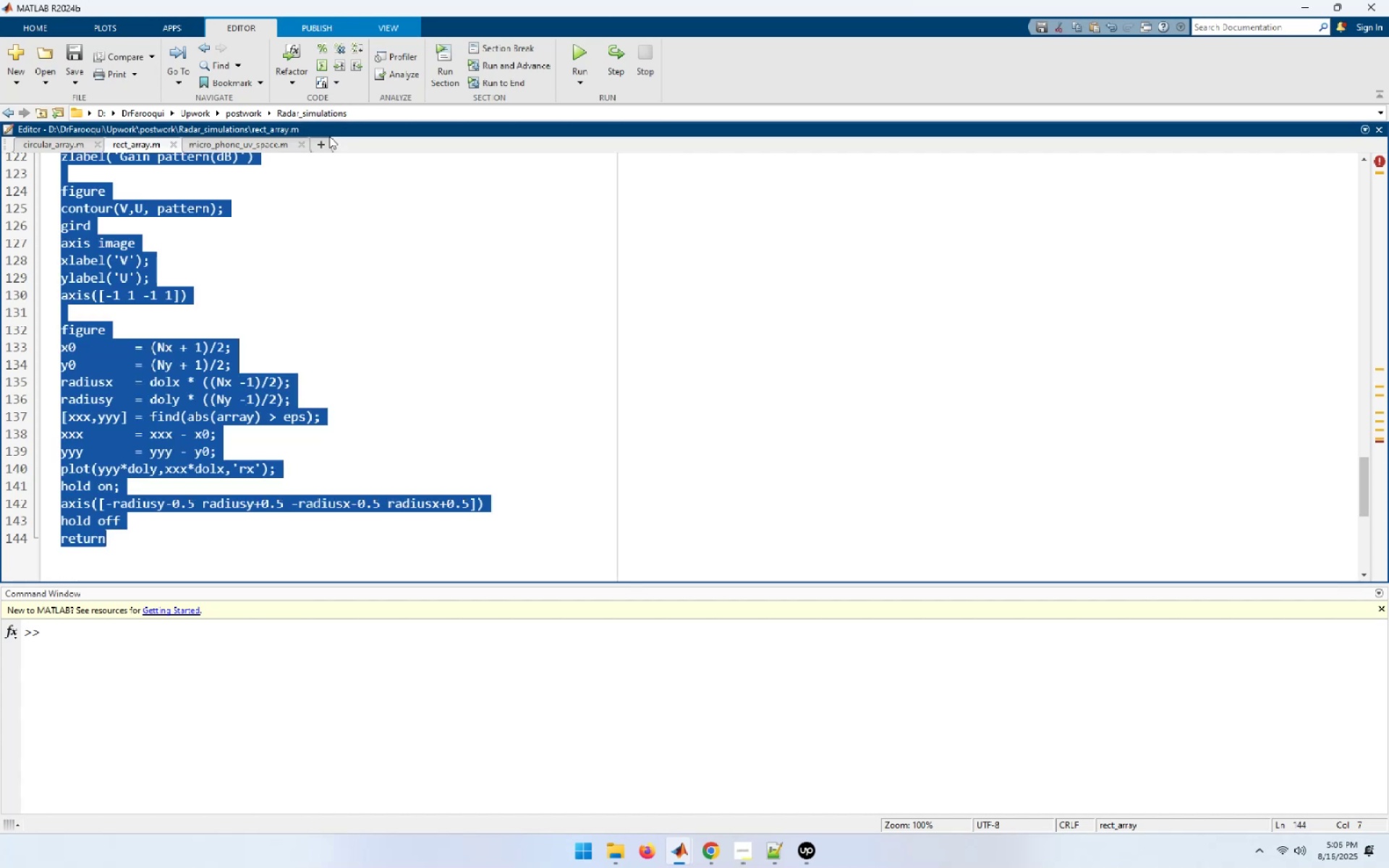 
left_click([327, 141])
 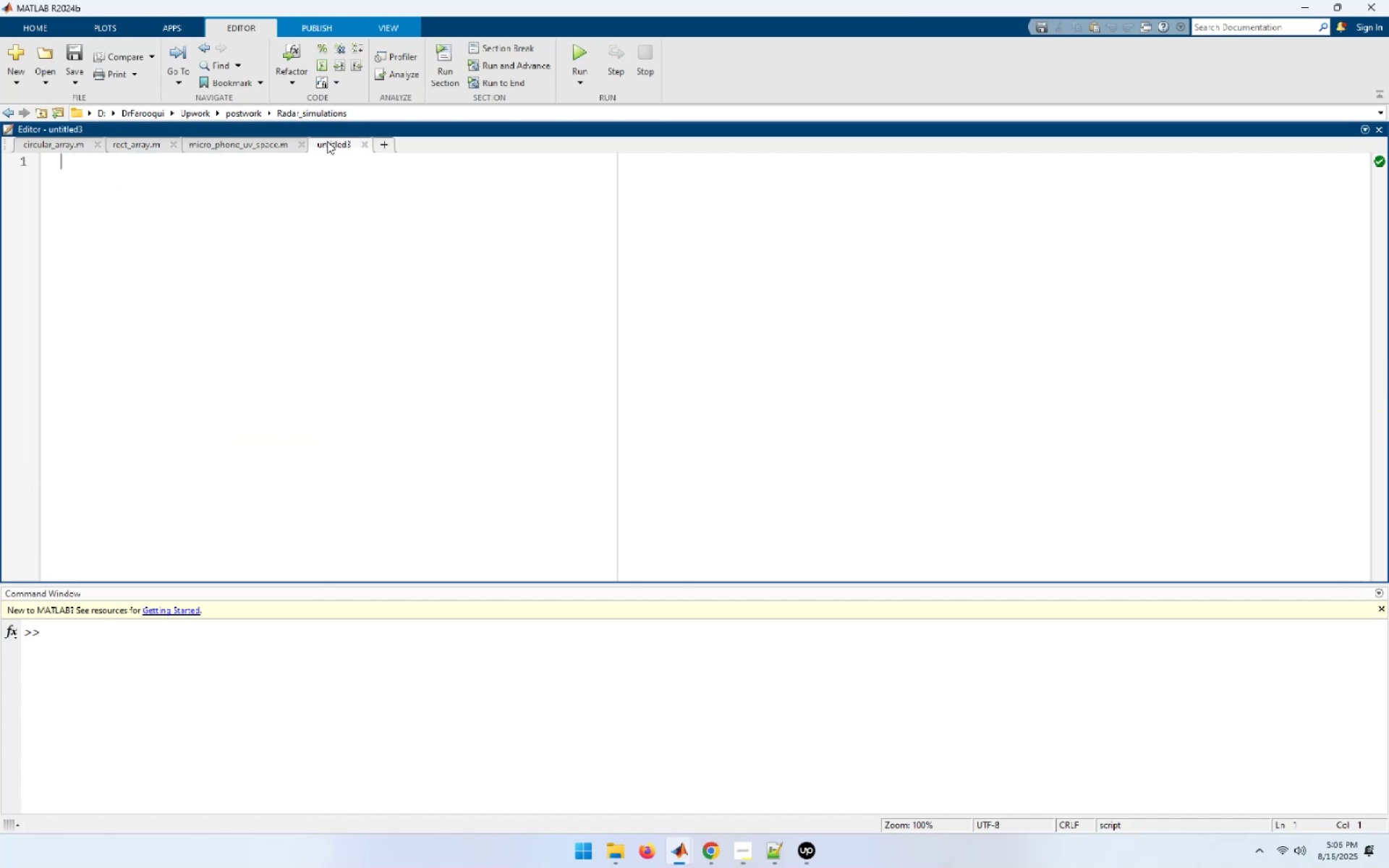 
left_click([306, 296])
 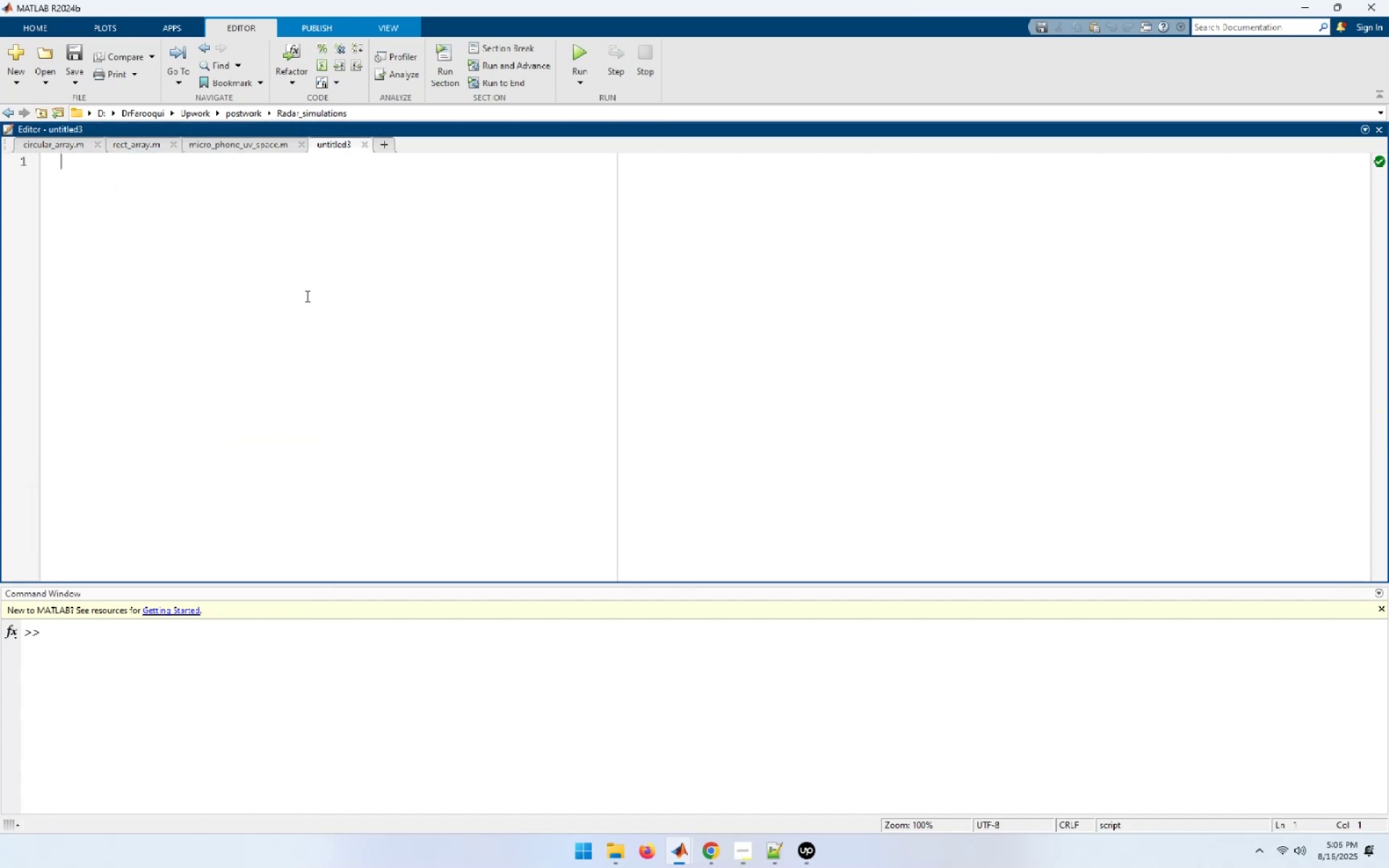 
key(Control+V)
 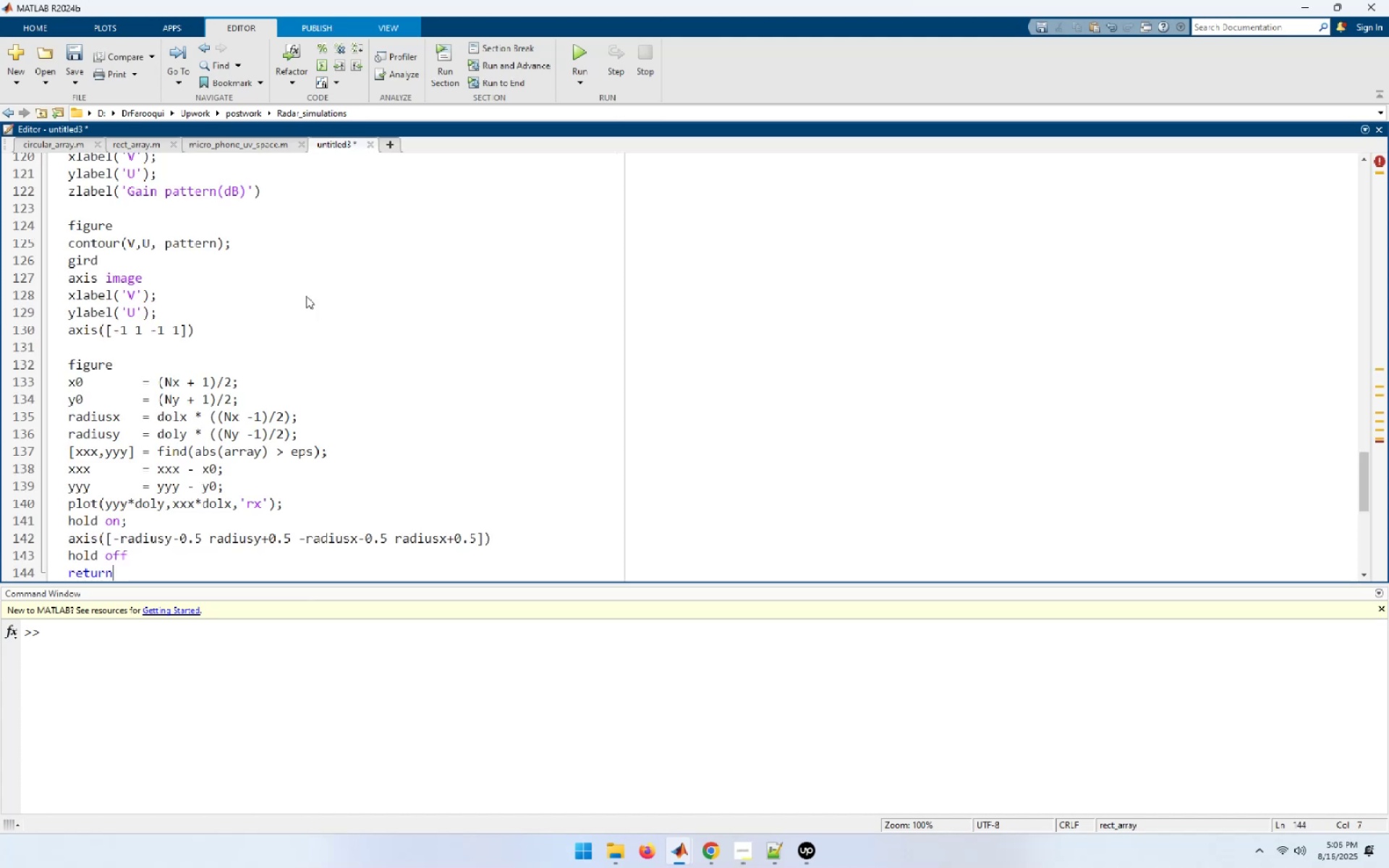 
key(Control+Home)
 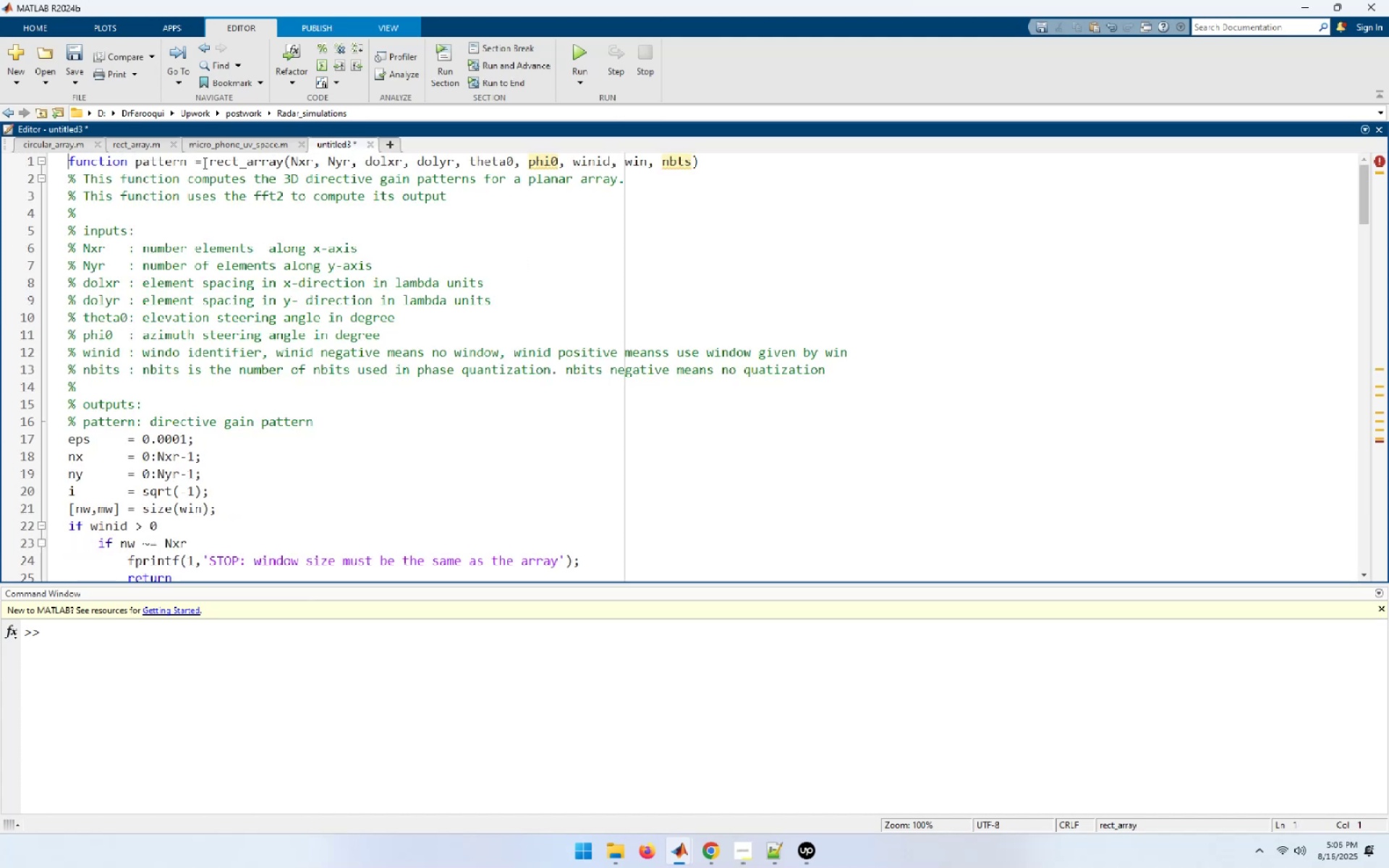 
wait(5.75)
 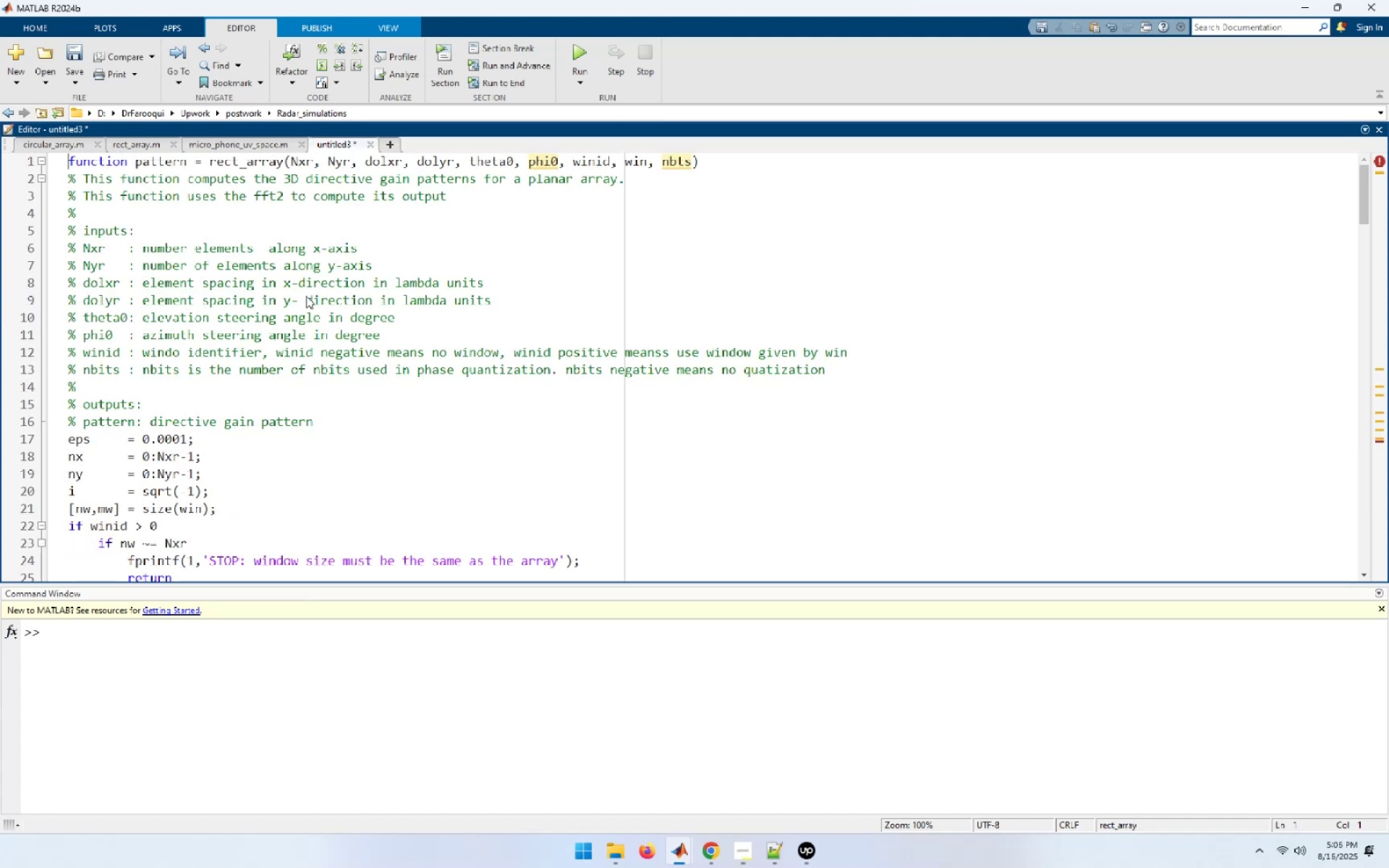 
left_click([239, 158])
 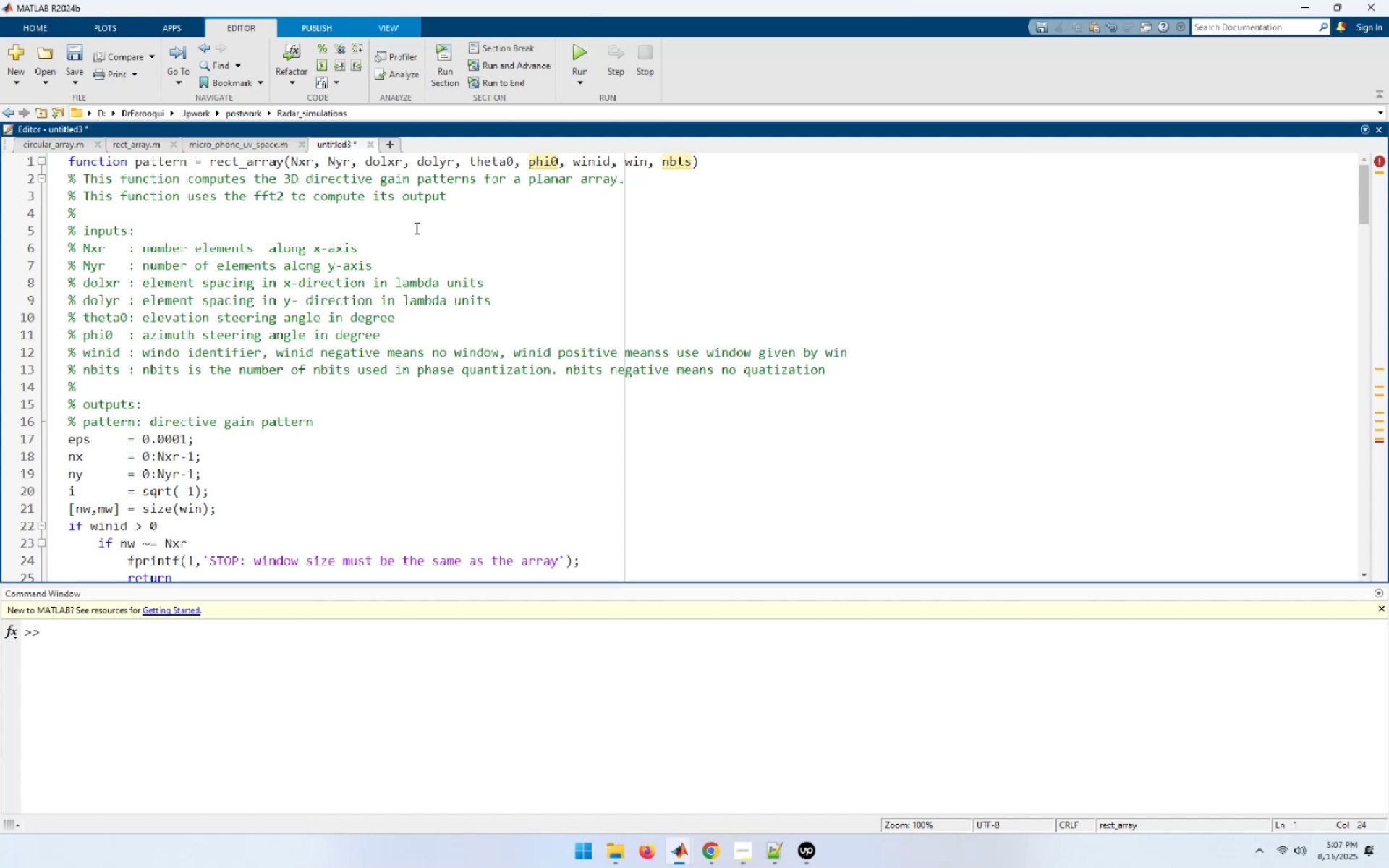 
key(Backspace)
key(Backspace)
key(Backspace)
key(Backspace)
type(circ)
 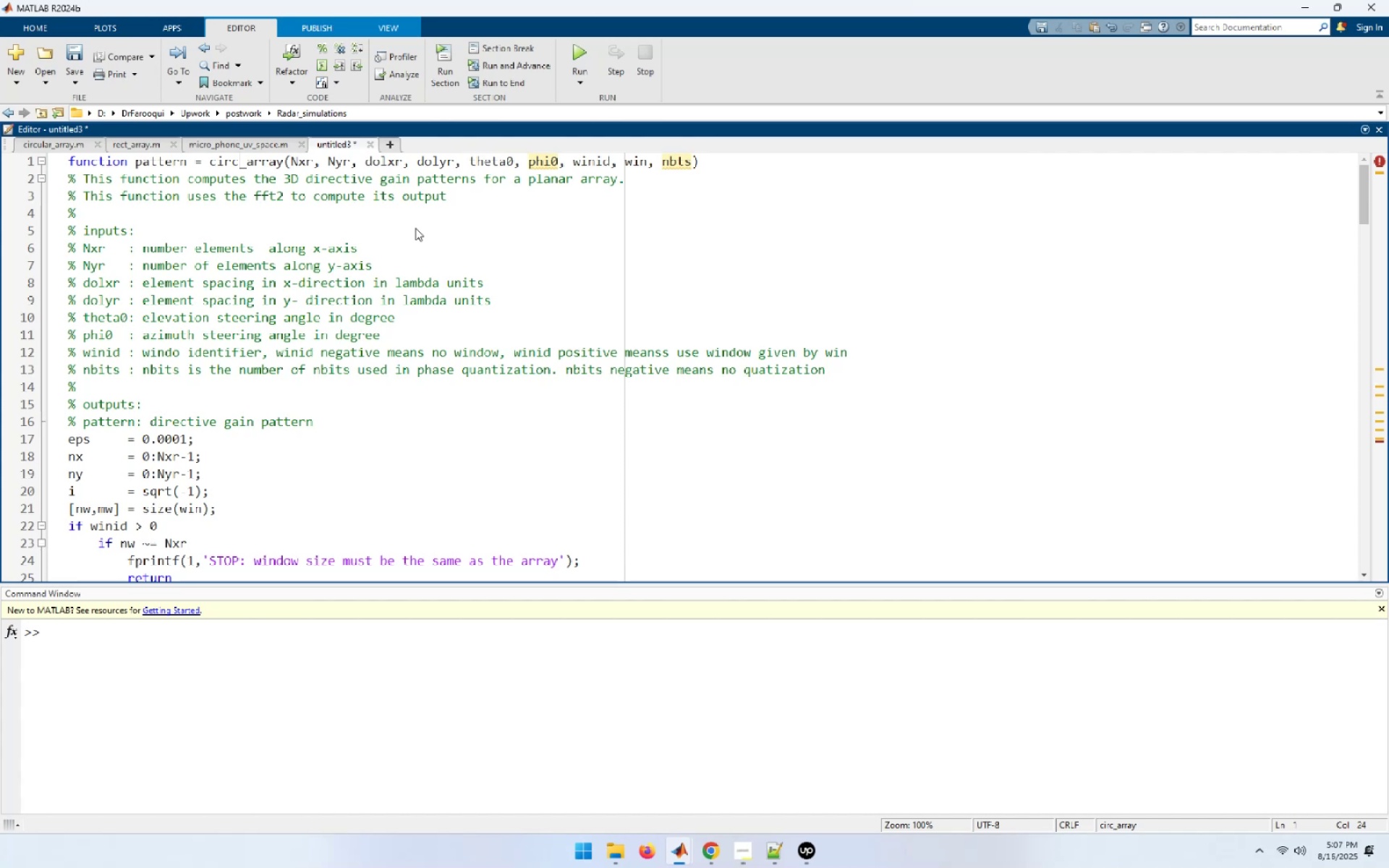 
wait(7.18)
 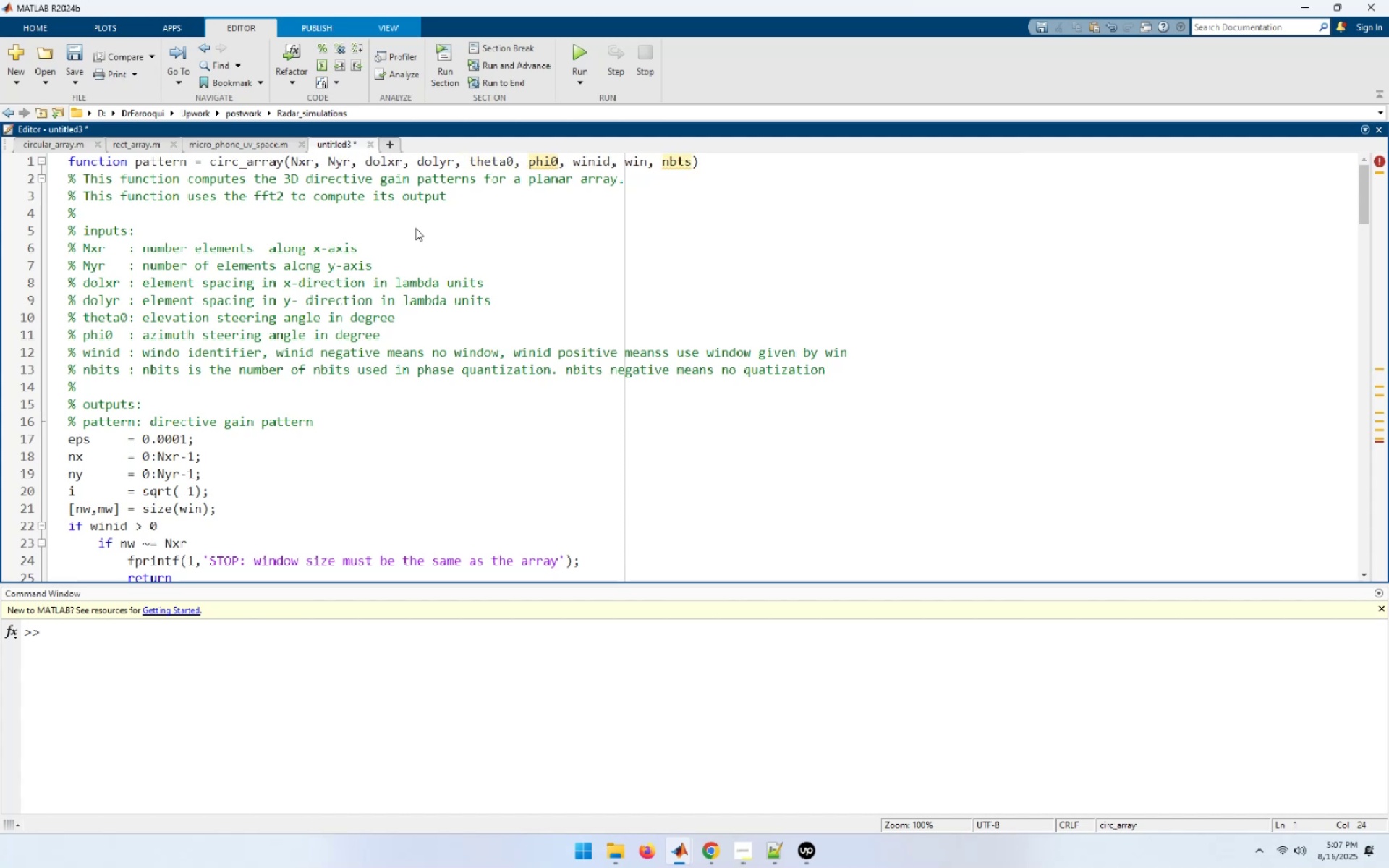 
key(Control+S)
 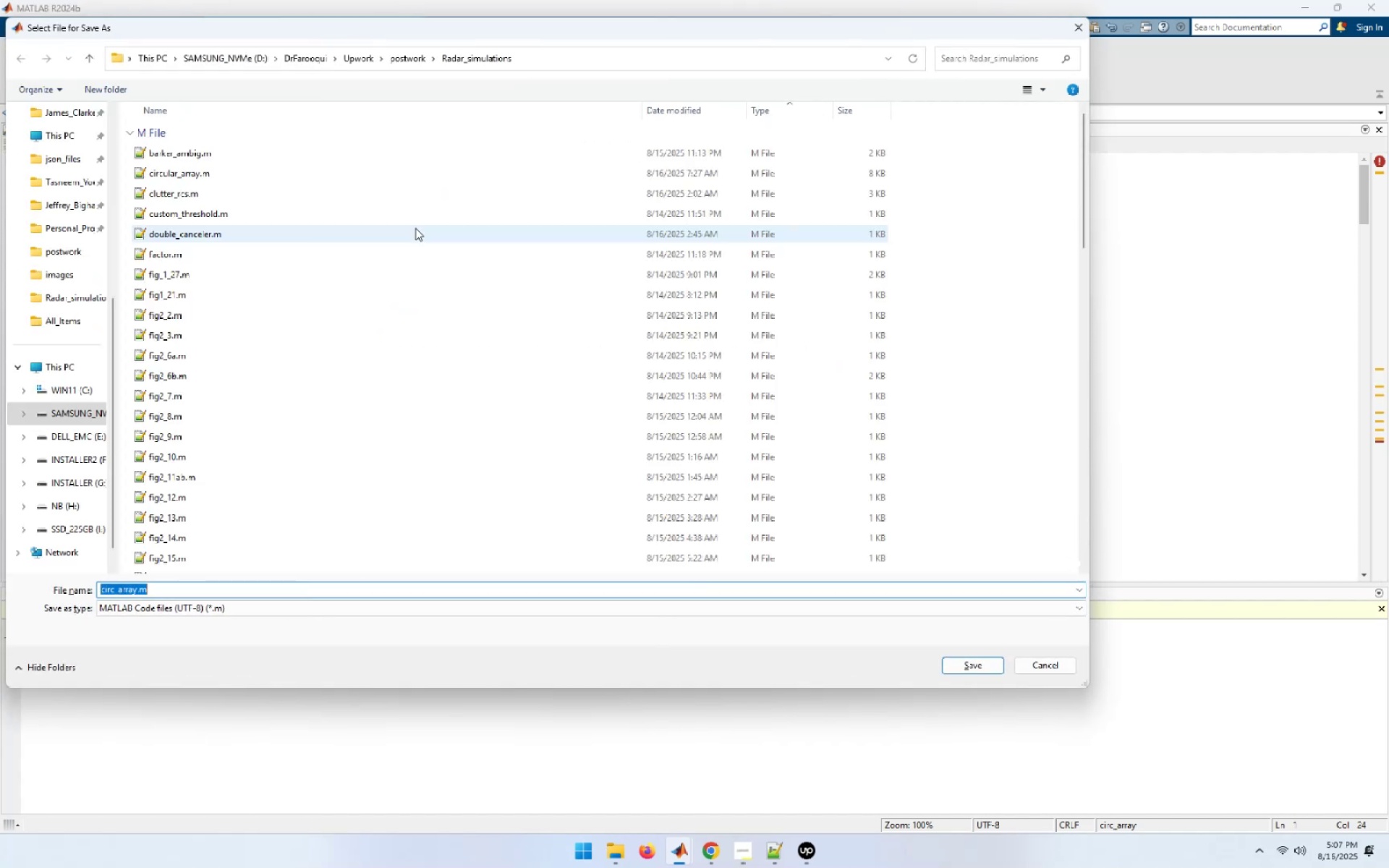 
key(Enter)
 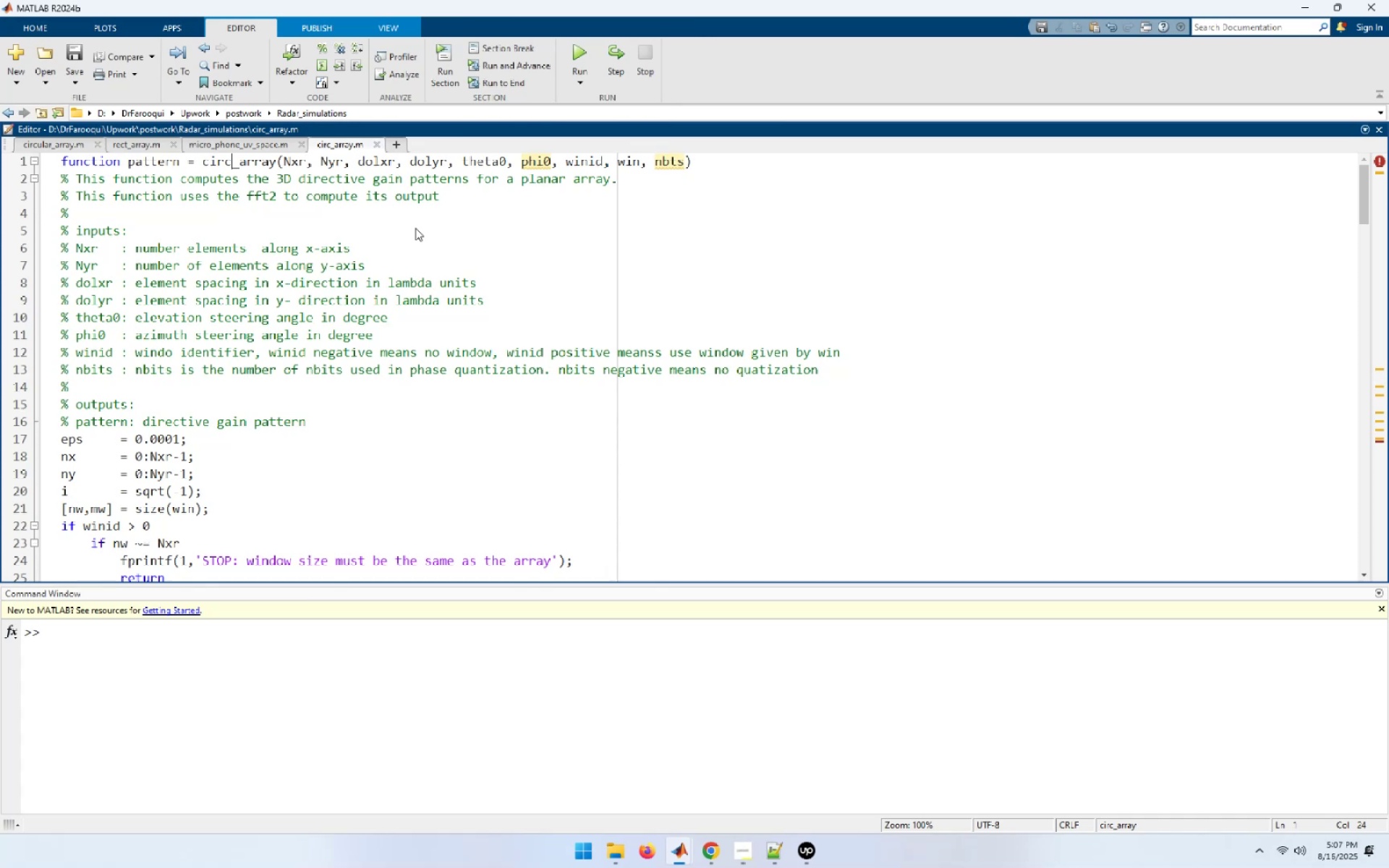 
wait(6.08)
 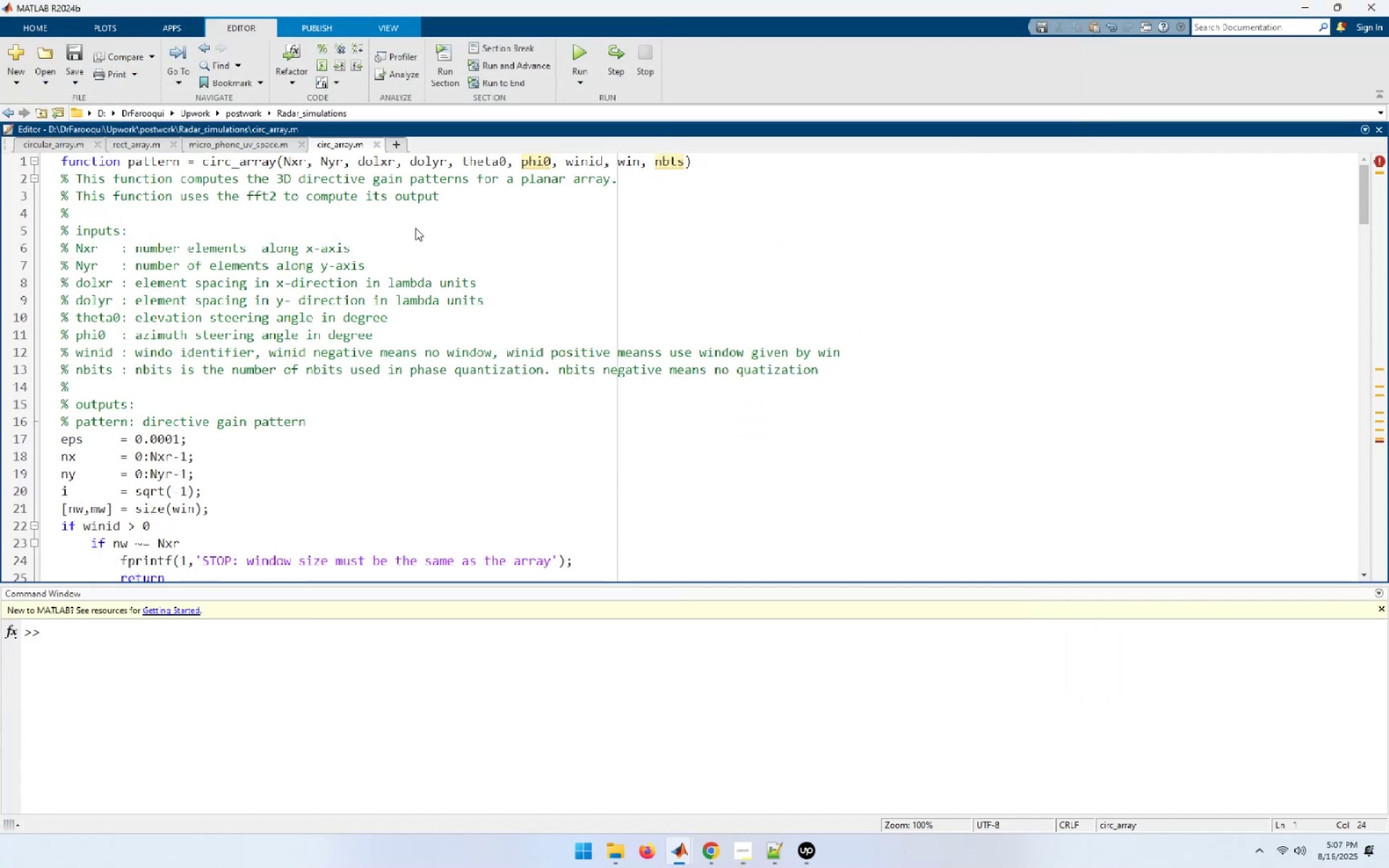 
hold_key(key=ArrowRight, duration=1.14)
 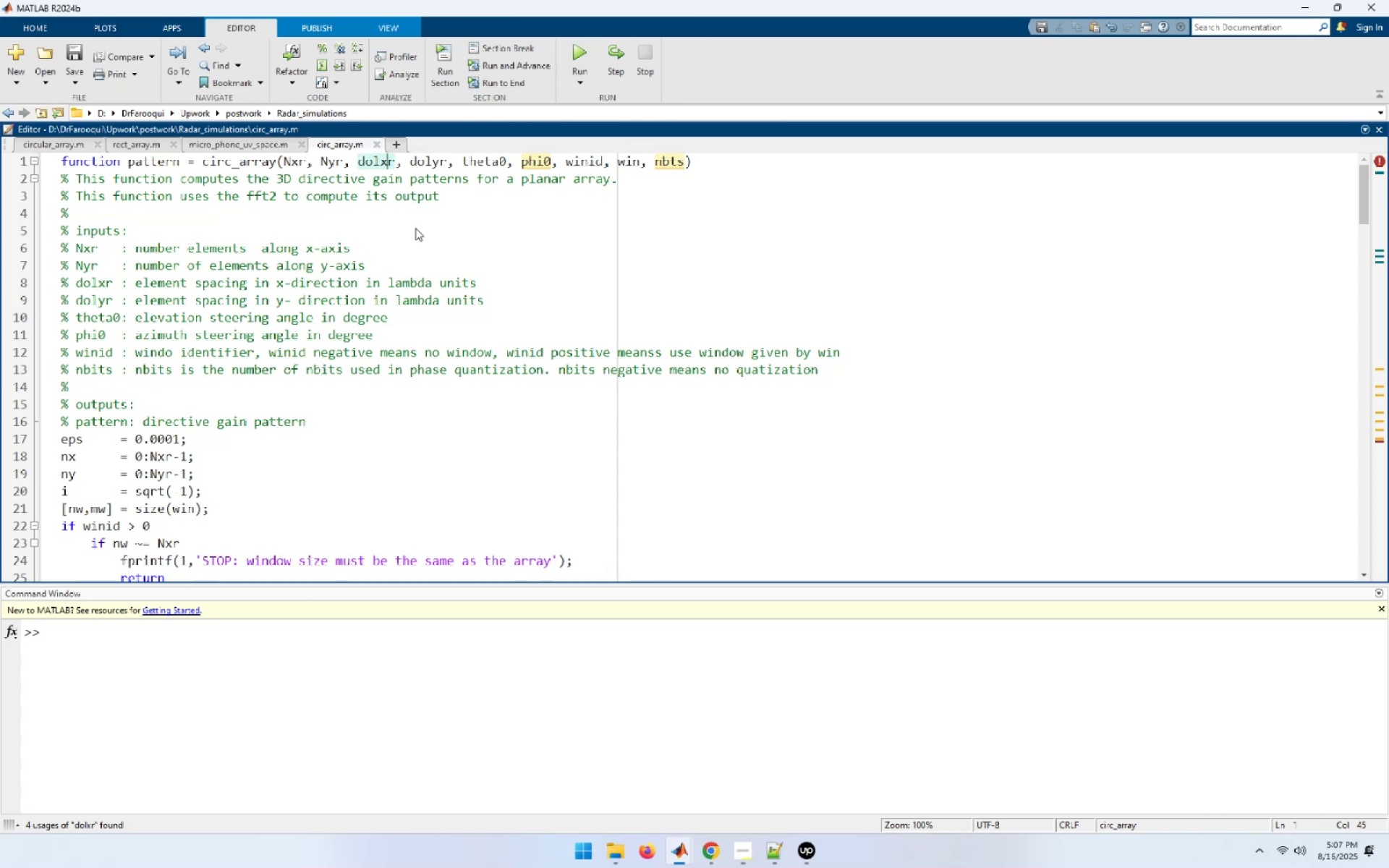 
hold_key(key=ArrowLeft, duration=0.85)
 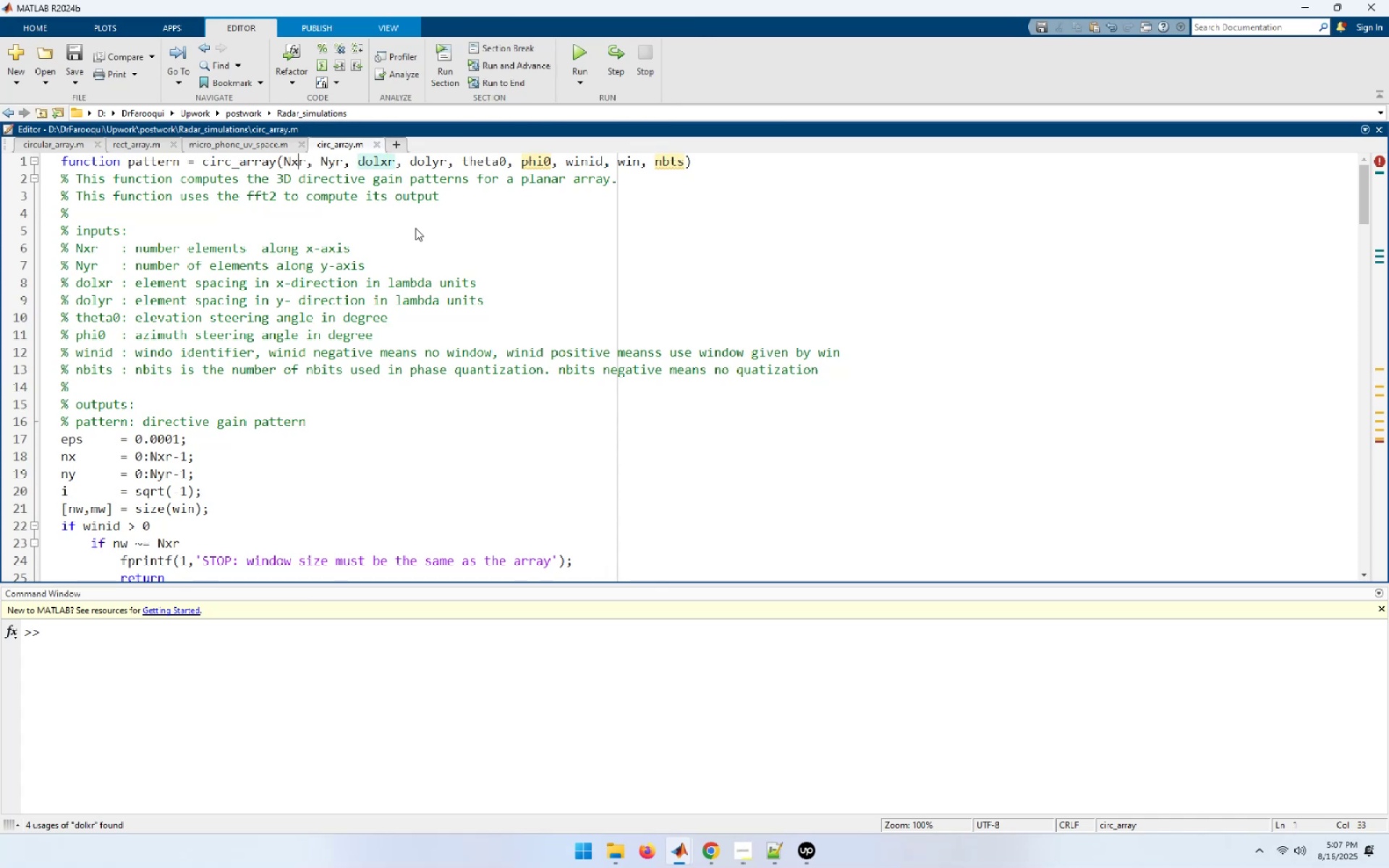 
key(ArrowRight)
 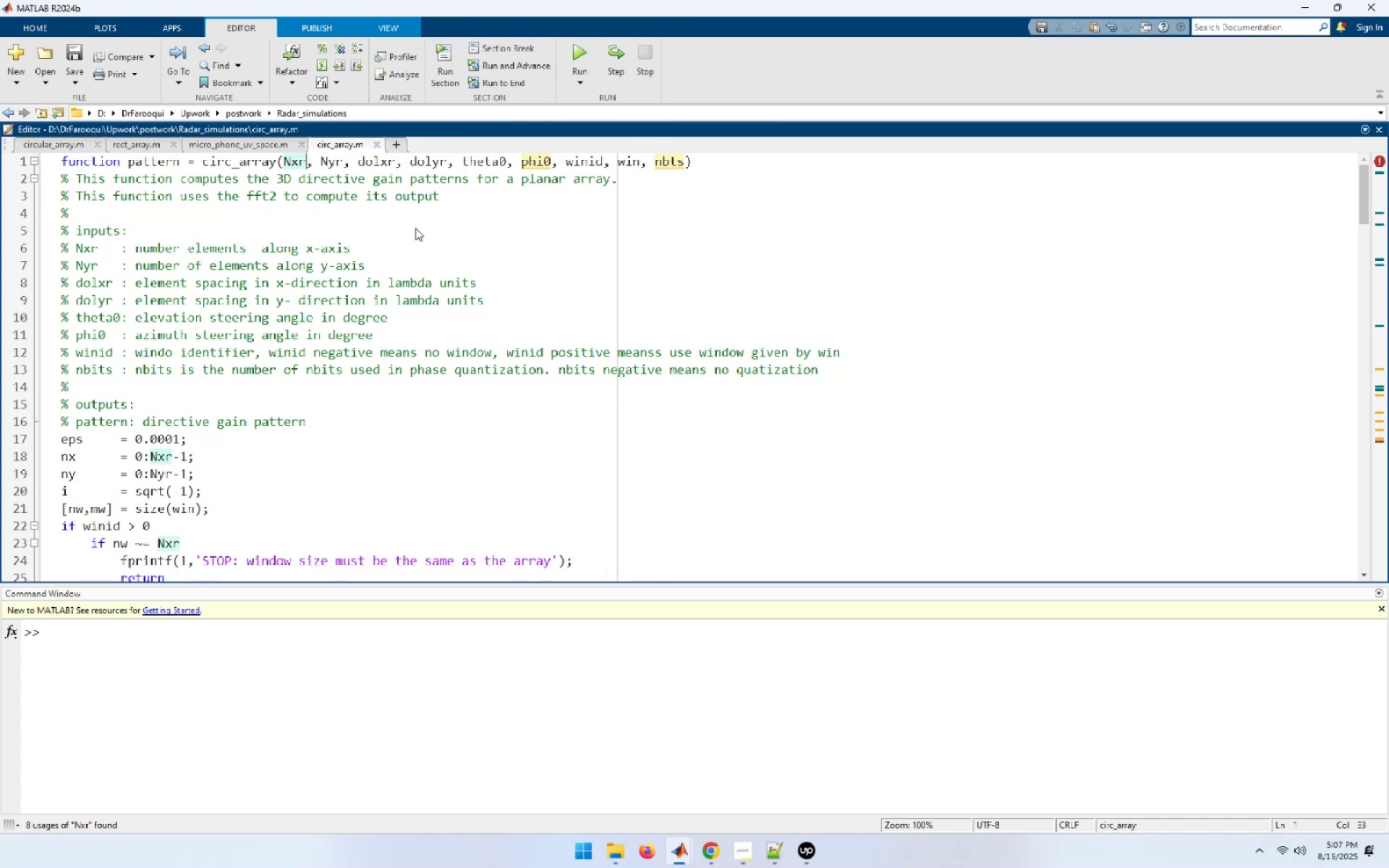 
key(ArrowRight)
 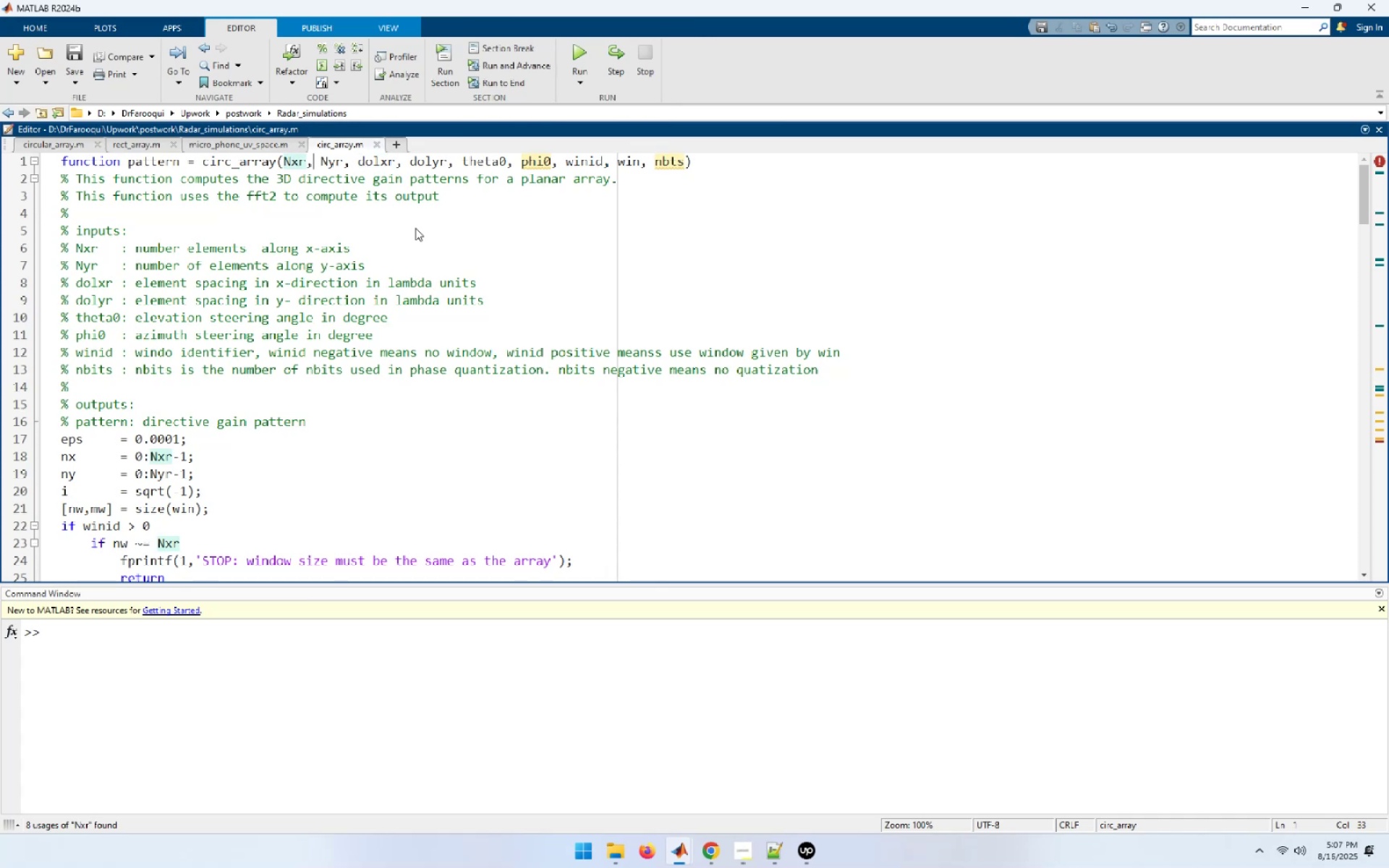 
key(ArrowRight)
 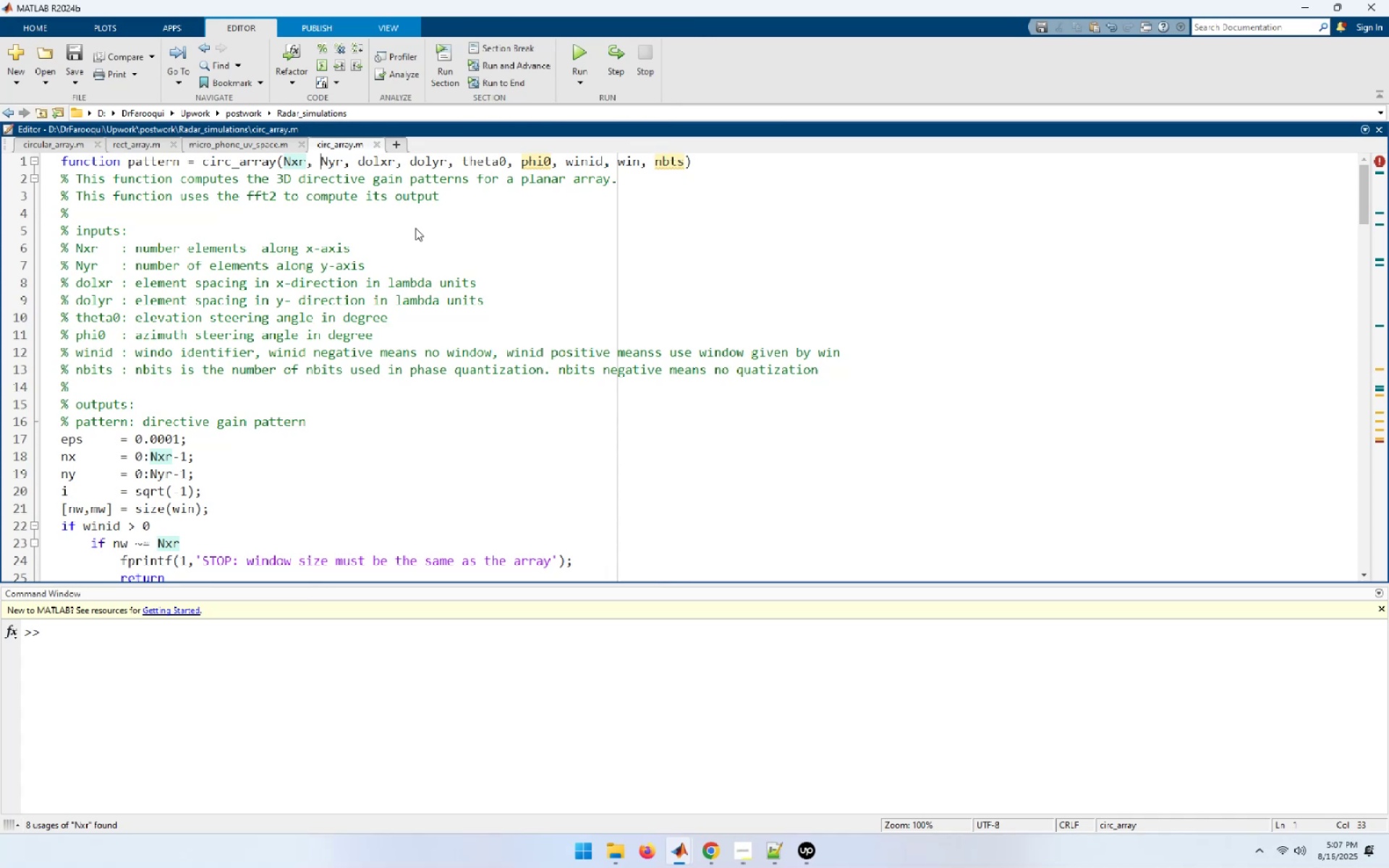 
key(ArrowRight)
 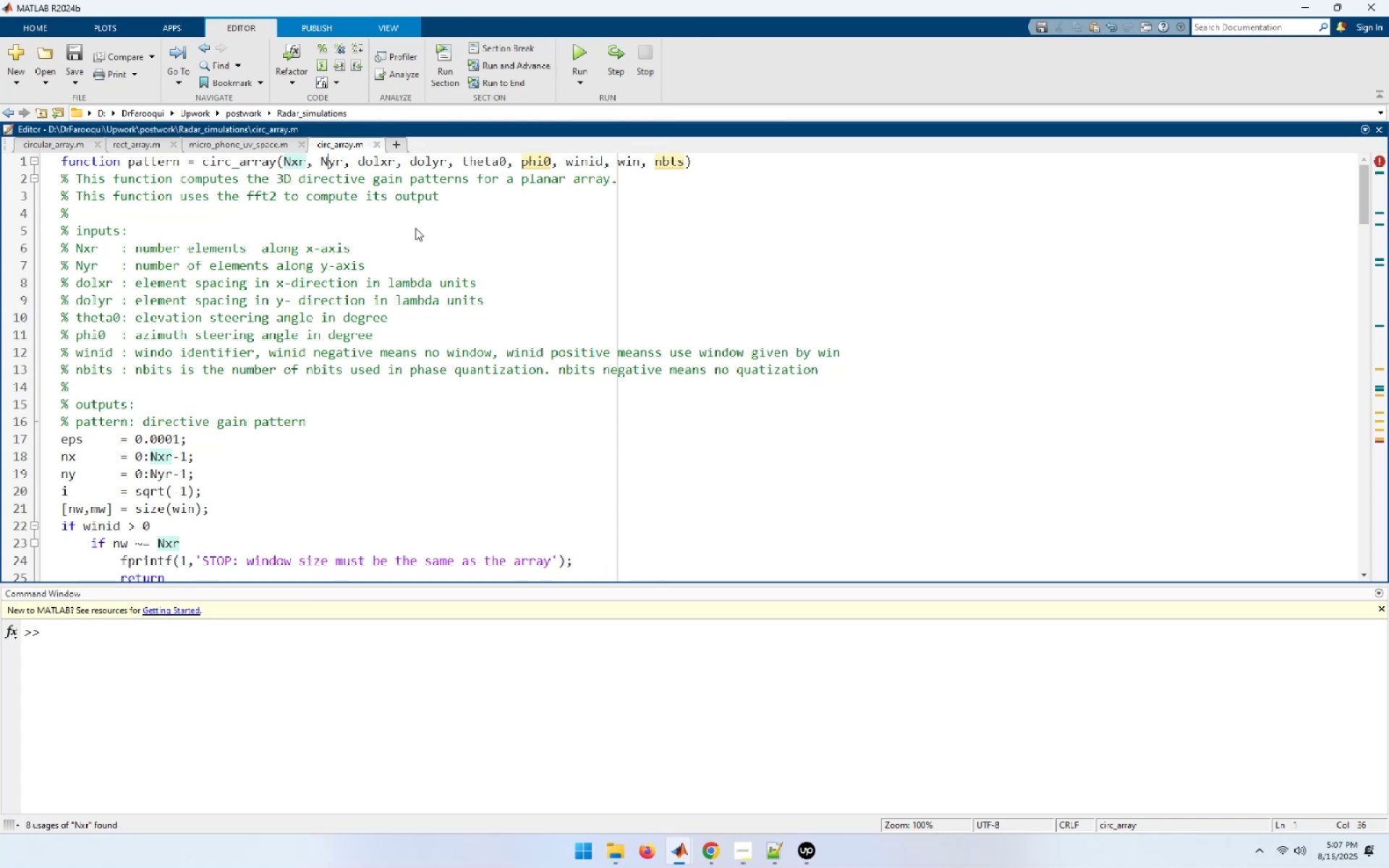 
key(ArrowRight)
 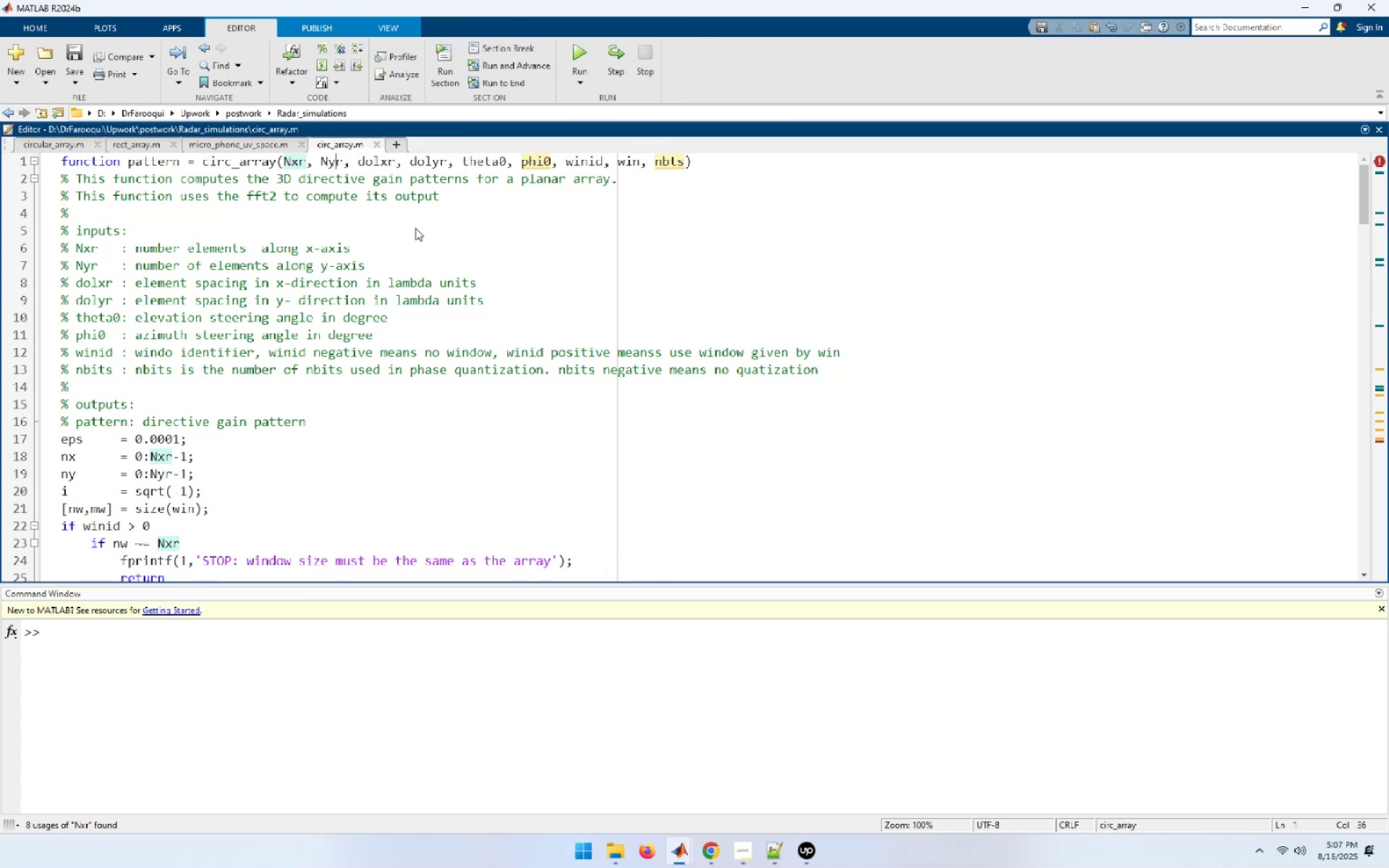 
key(ArrowRight)
 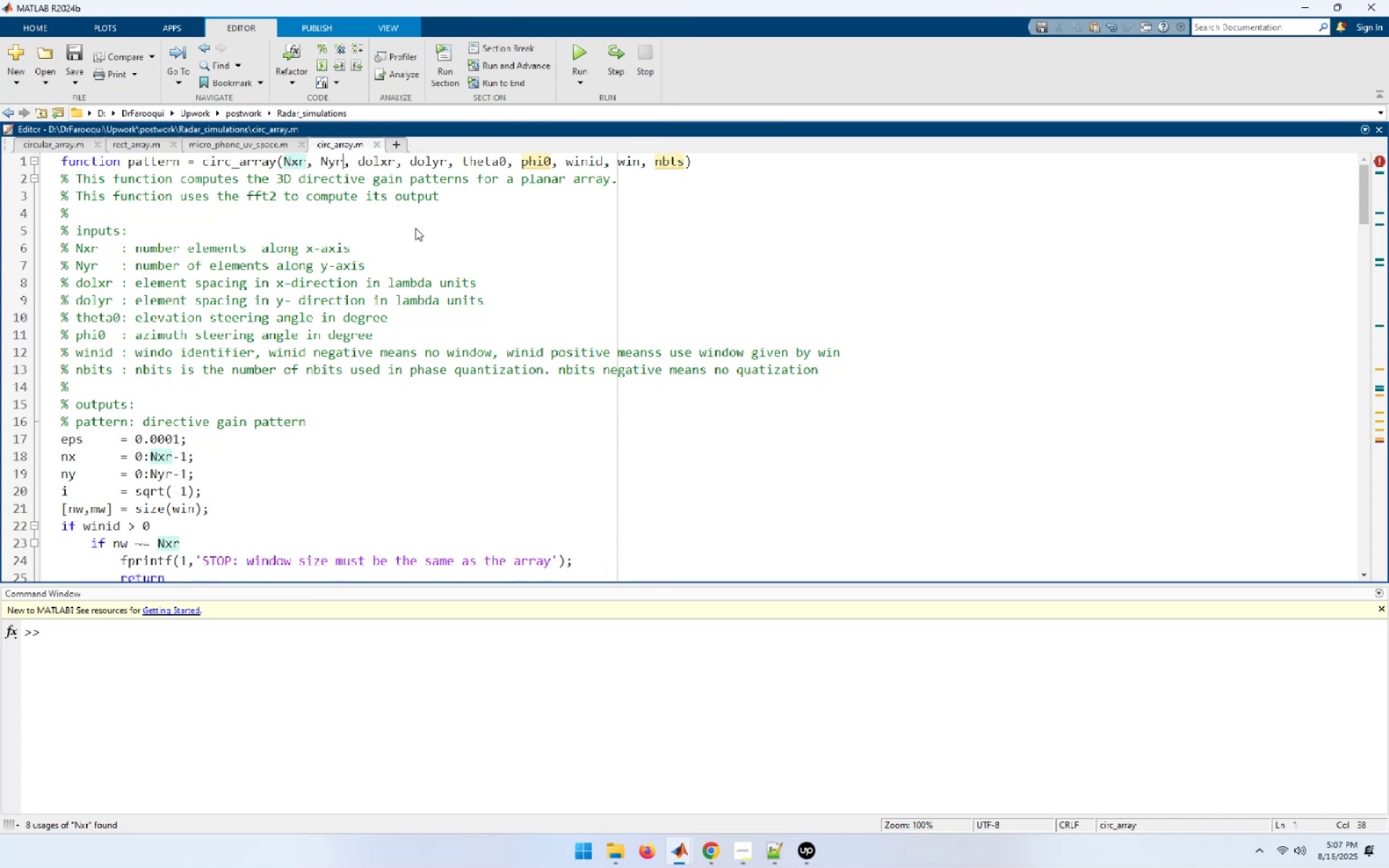 
key(ArrowRight)
 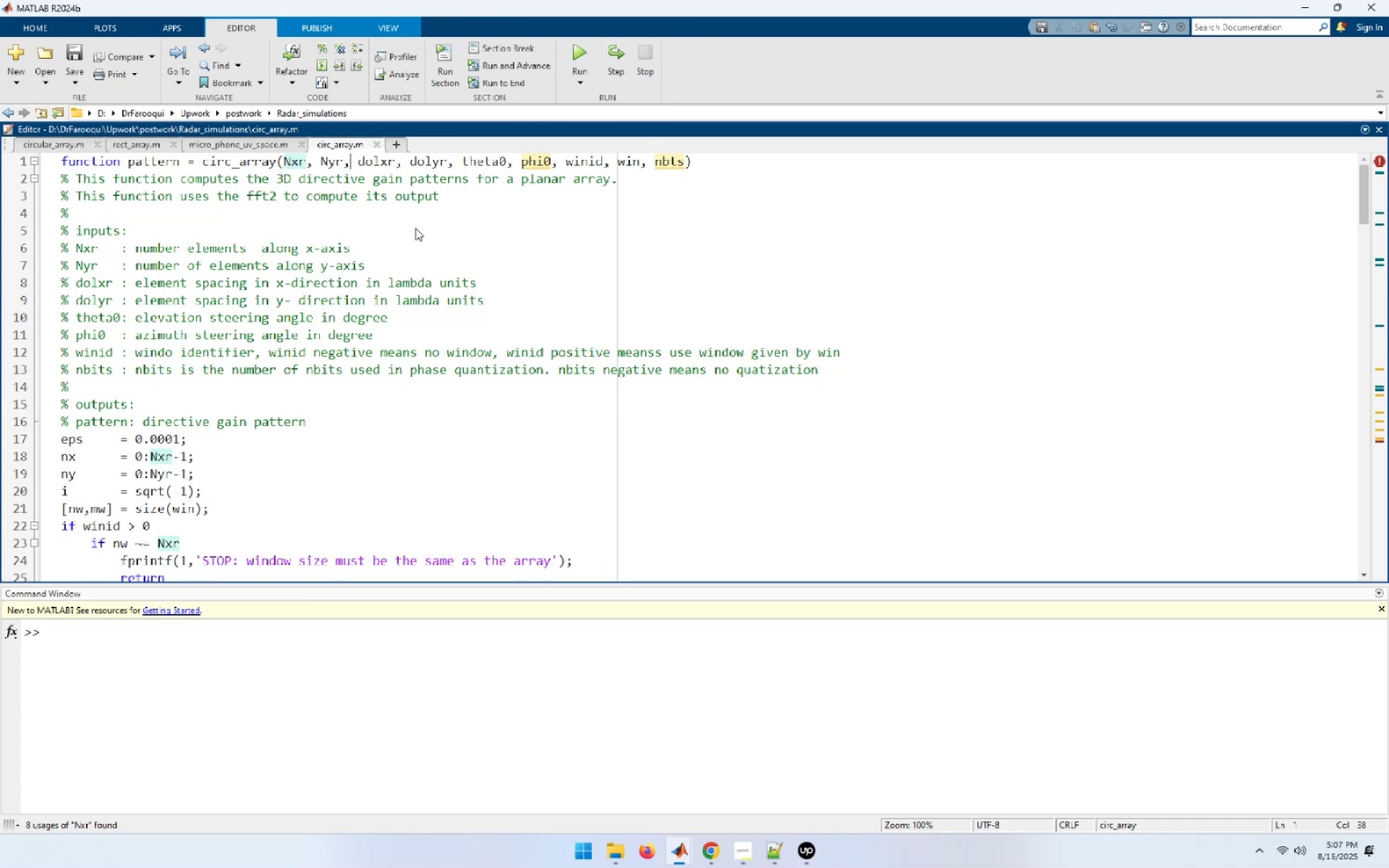 
key(ArrowRight)
 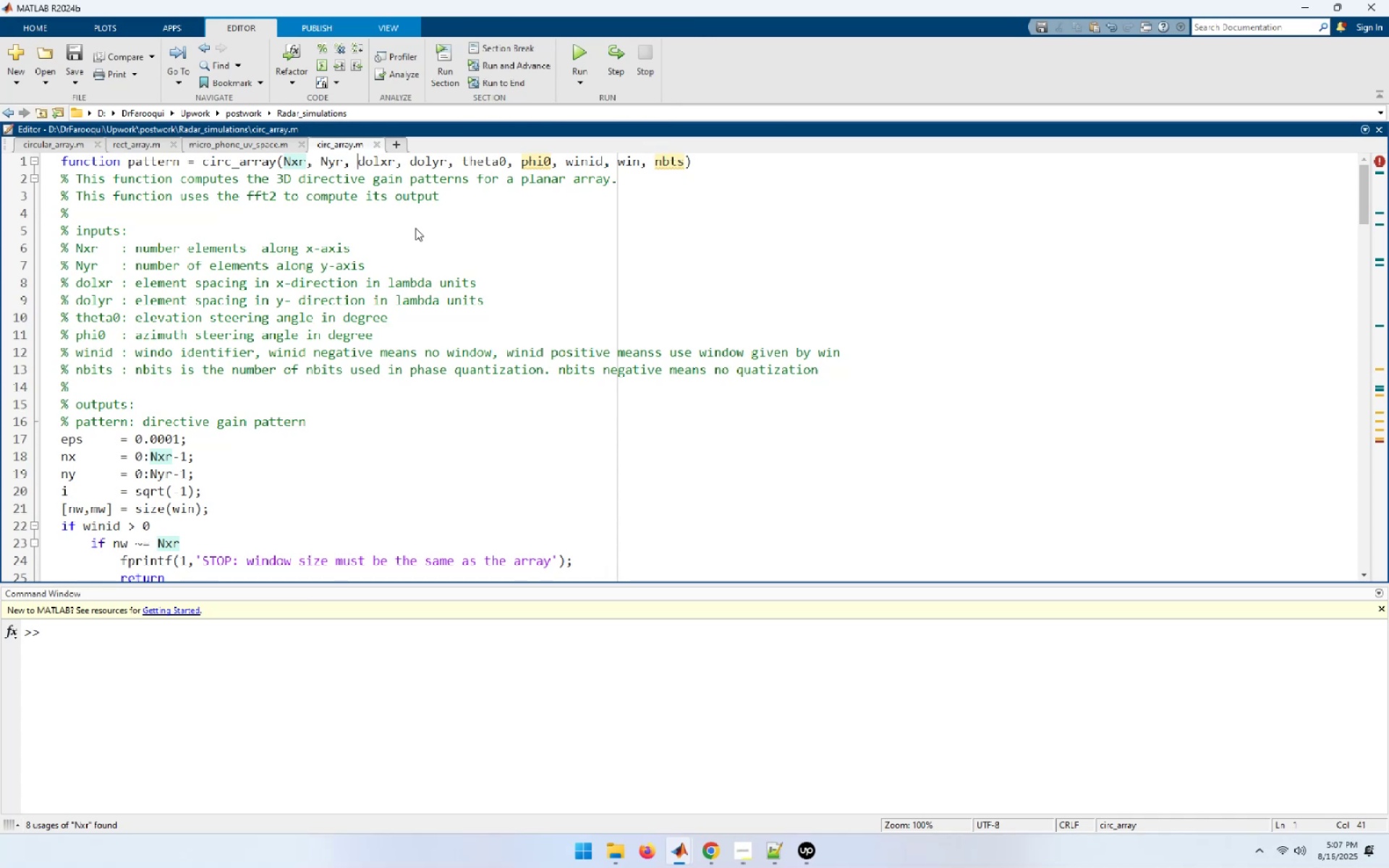 
key(Backspace)
 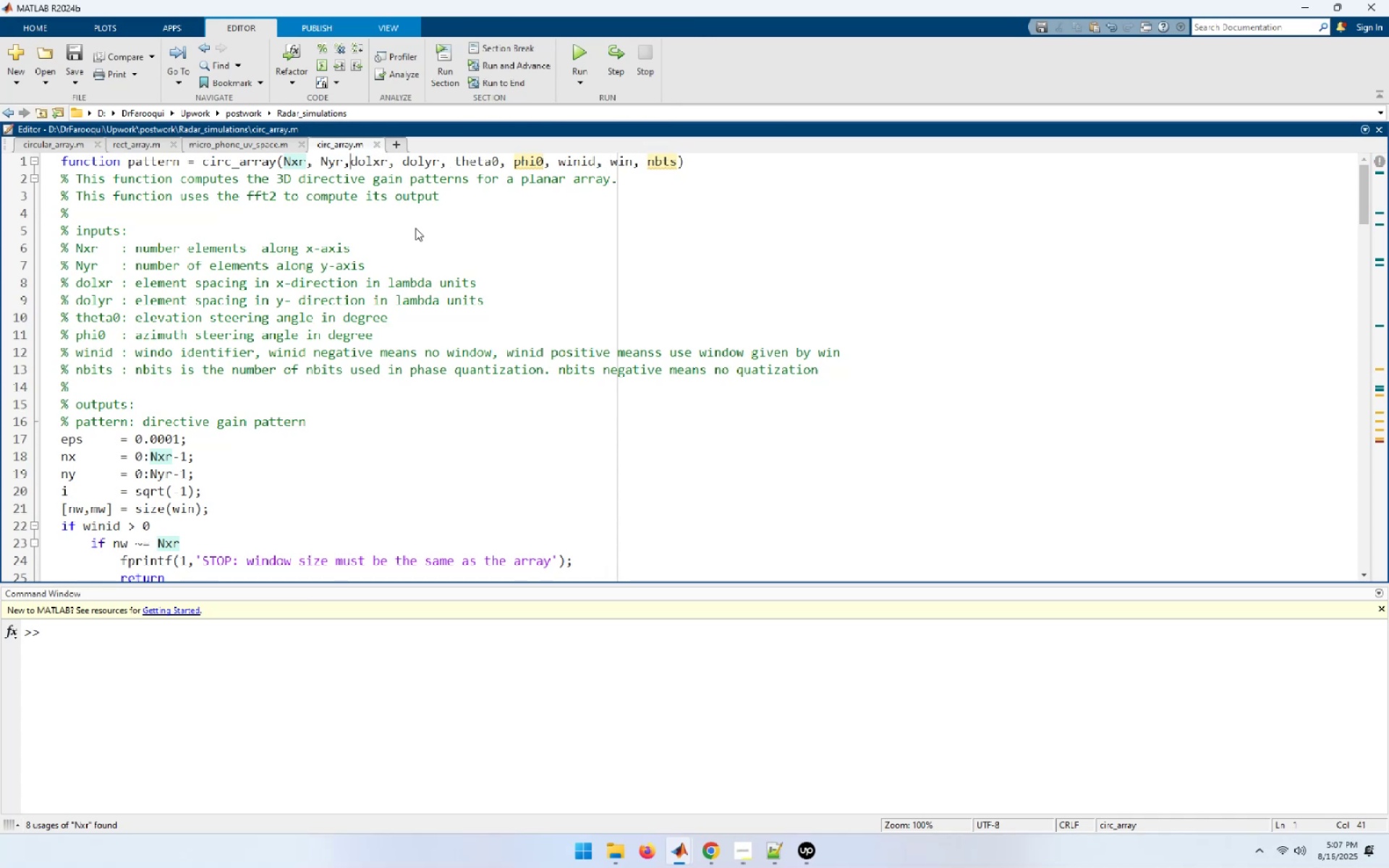 
key(Backspace)
 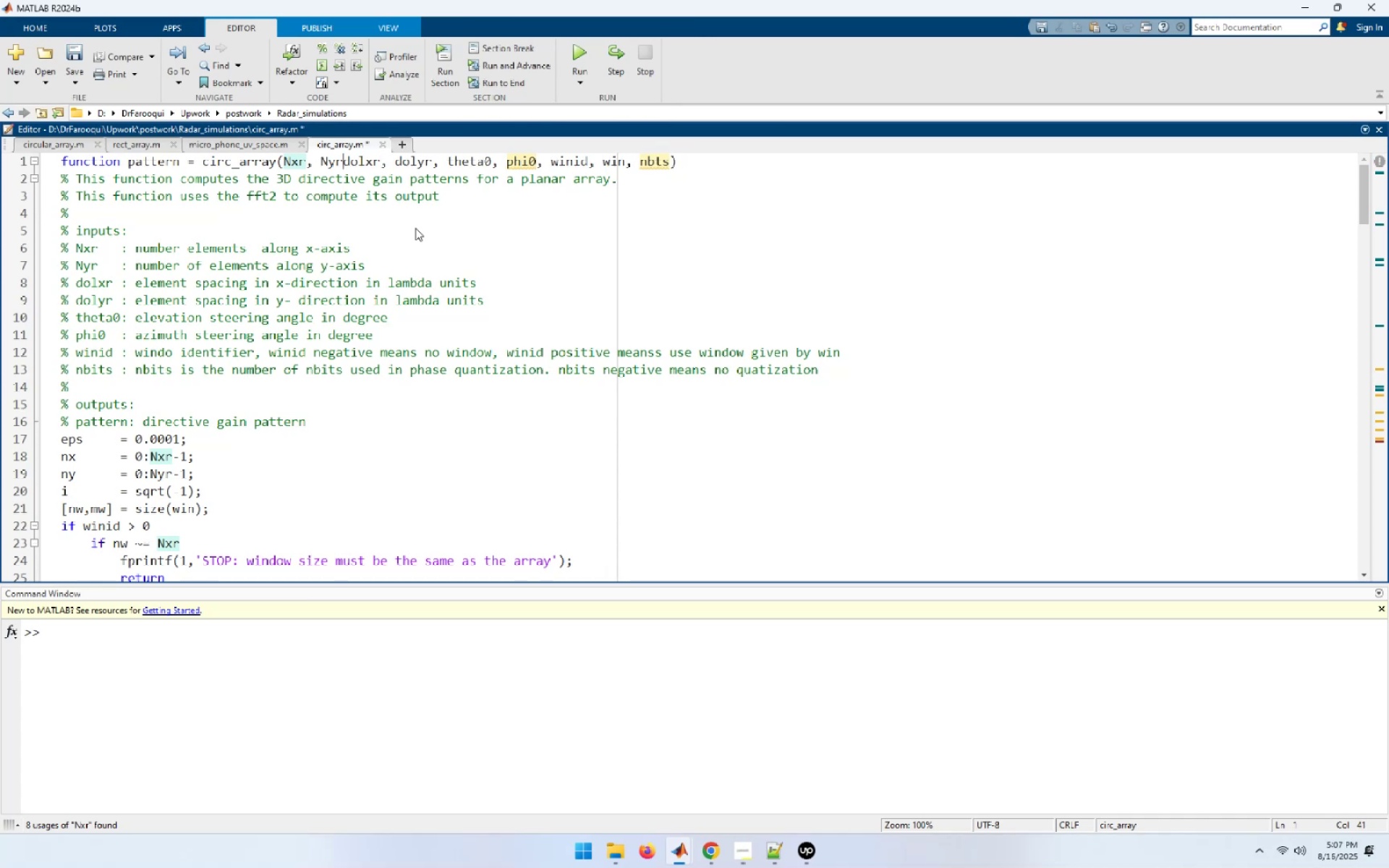 
key(Backspace)
 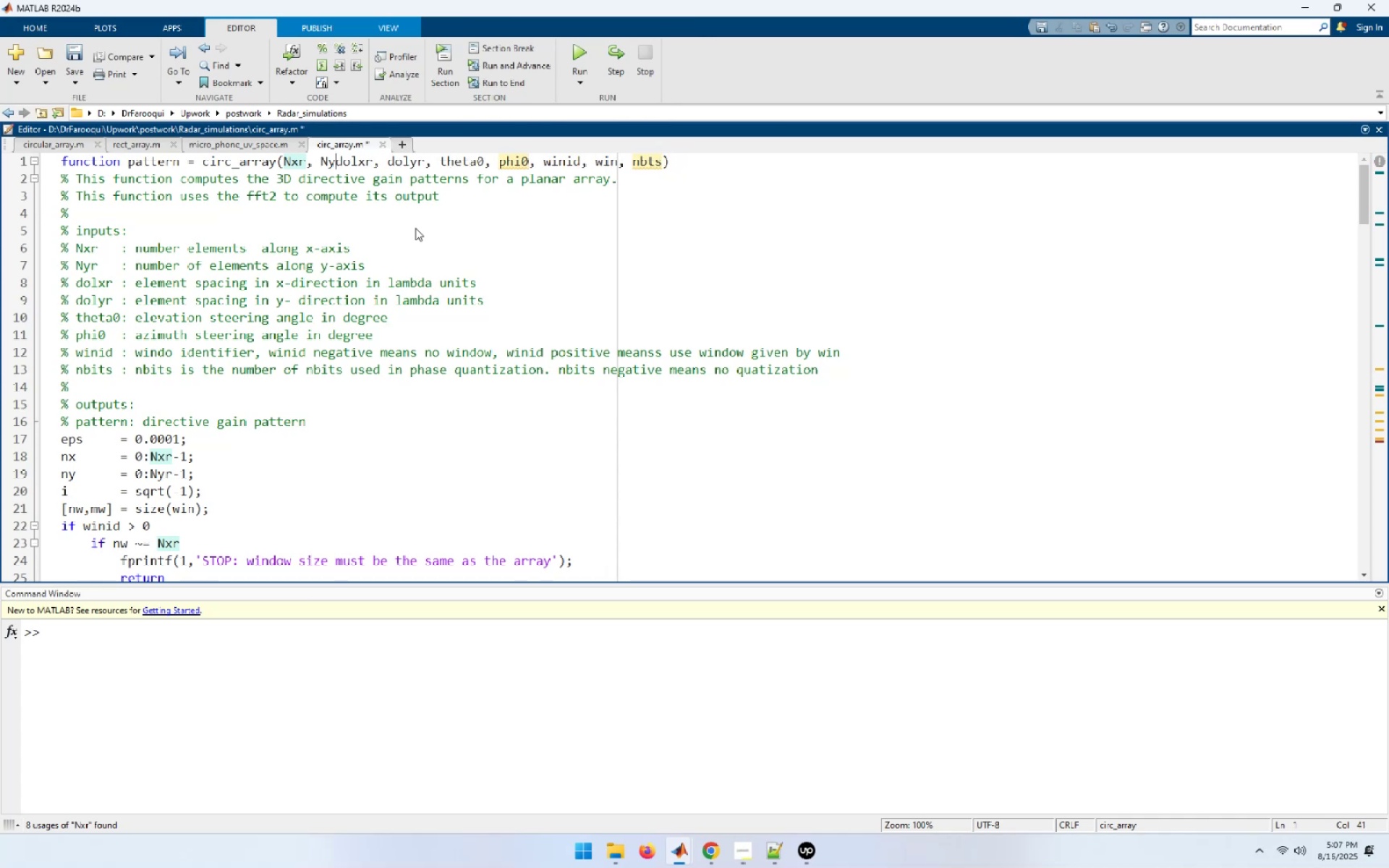 
key(Backspace)
 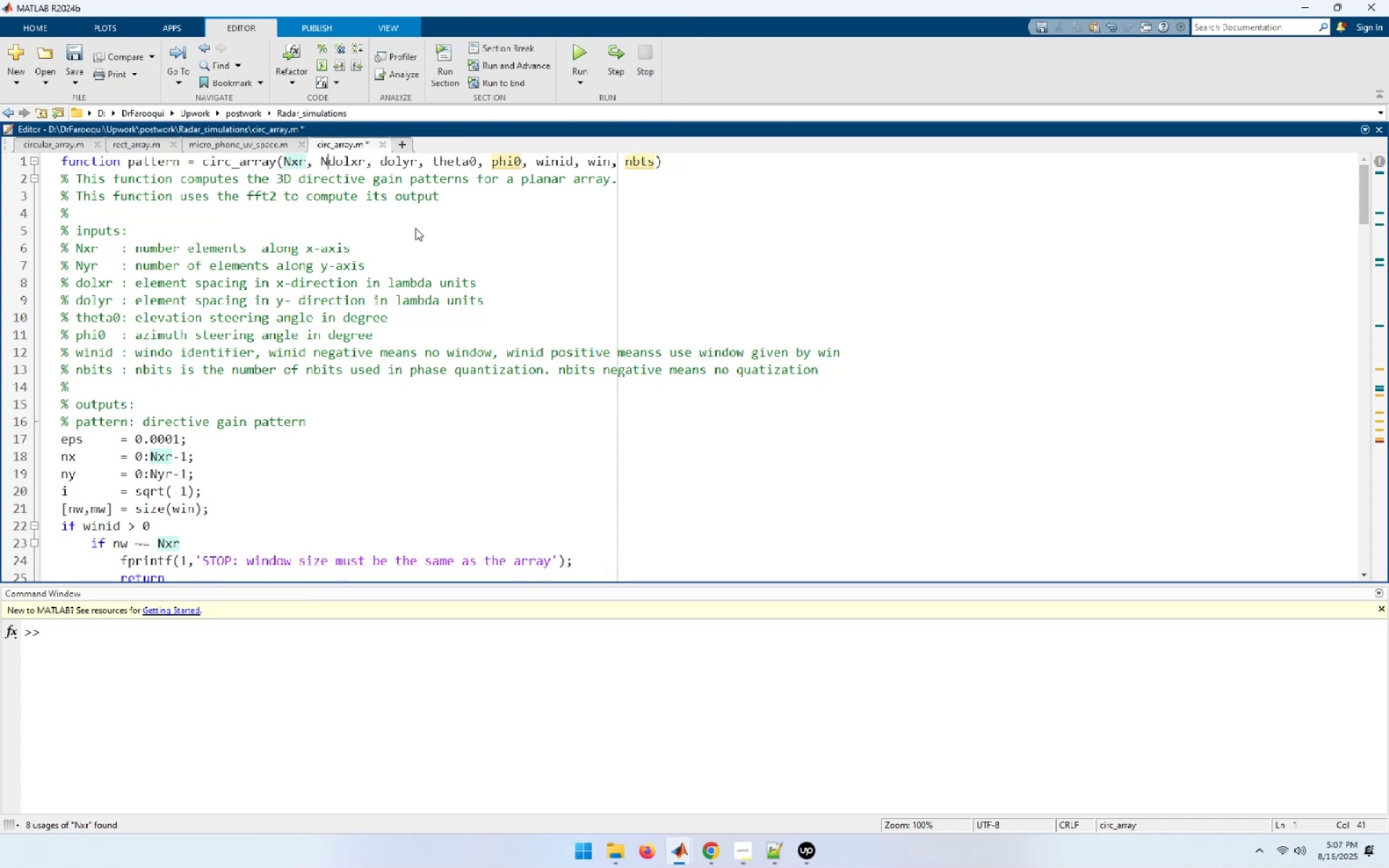 
key(Backspace)
 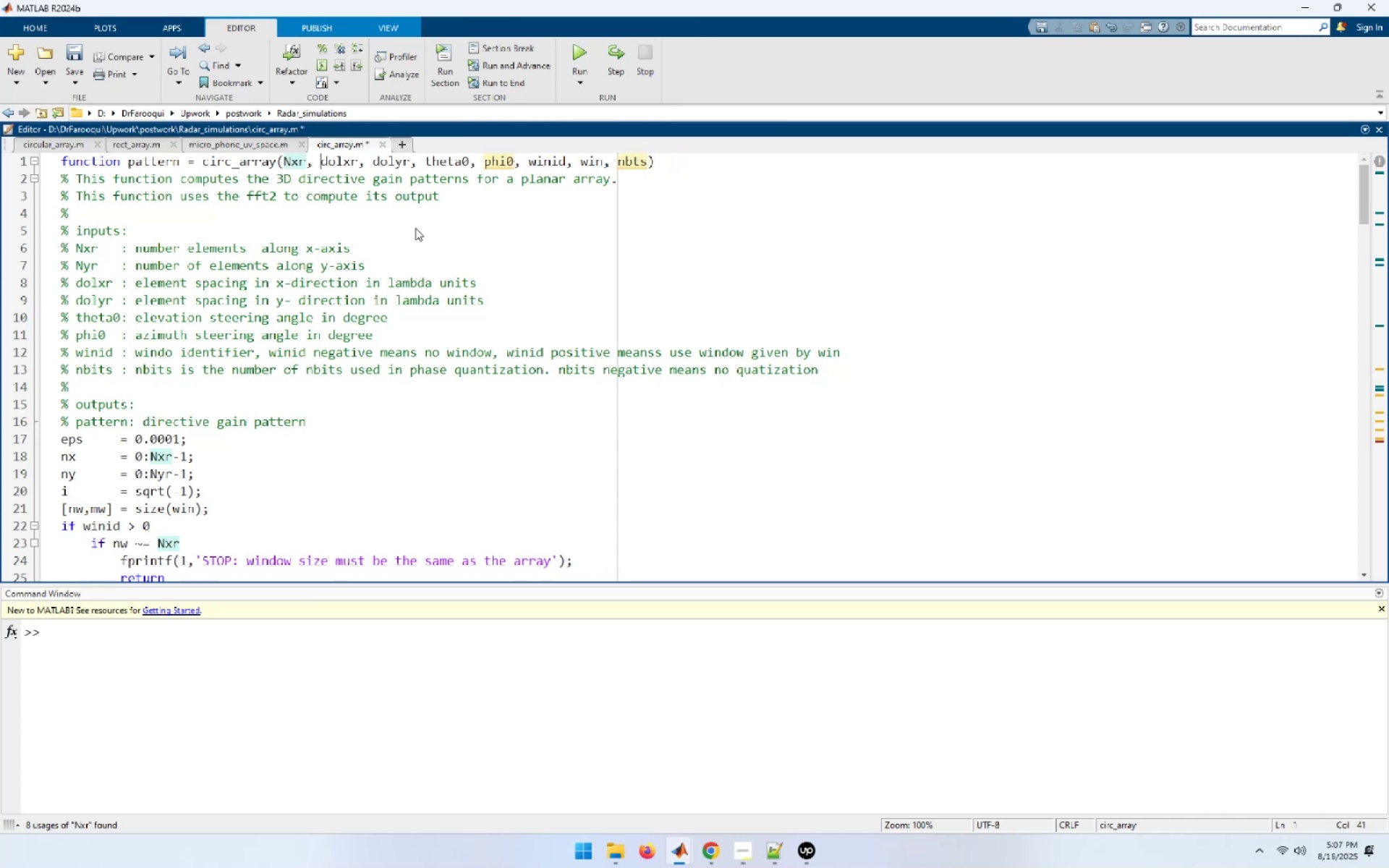 
key(Backspace)
 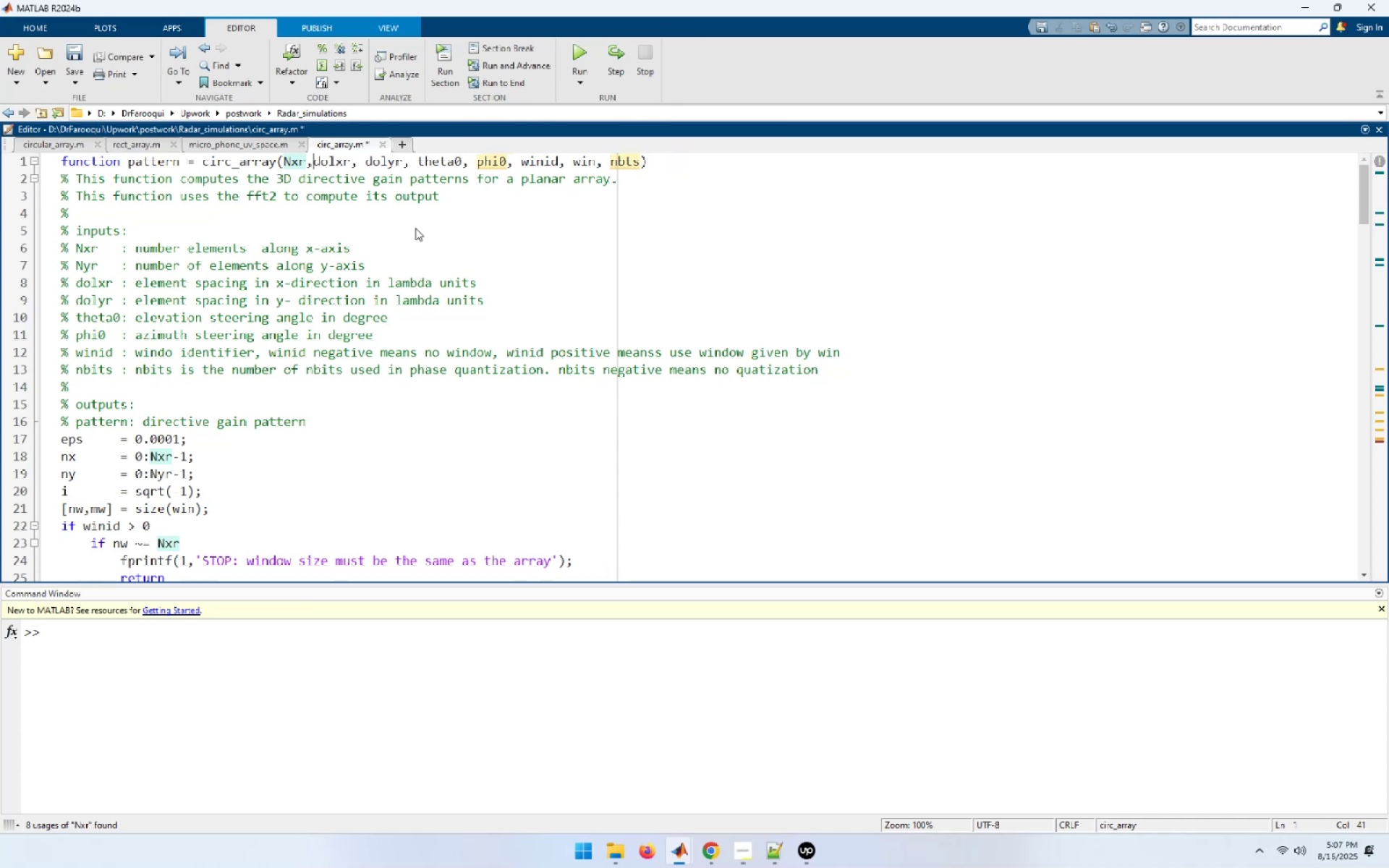 
key(Backspace)
 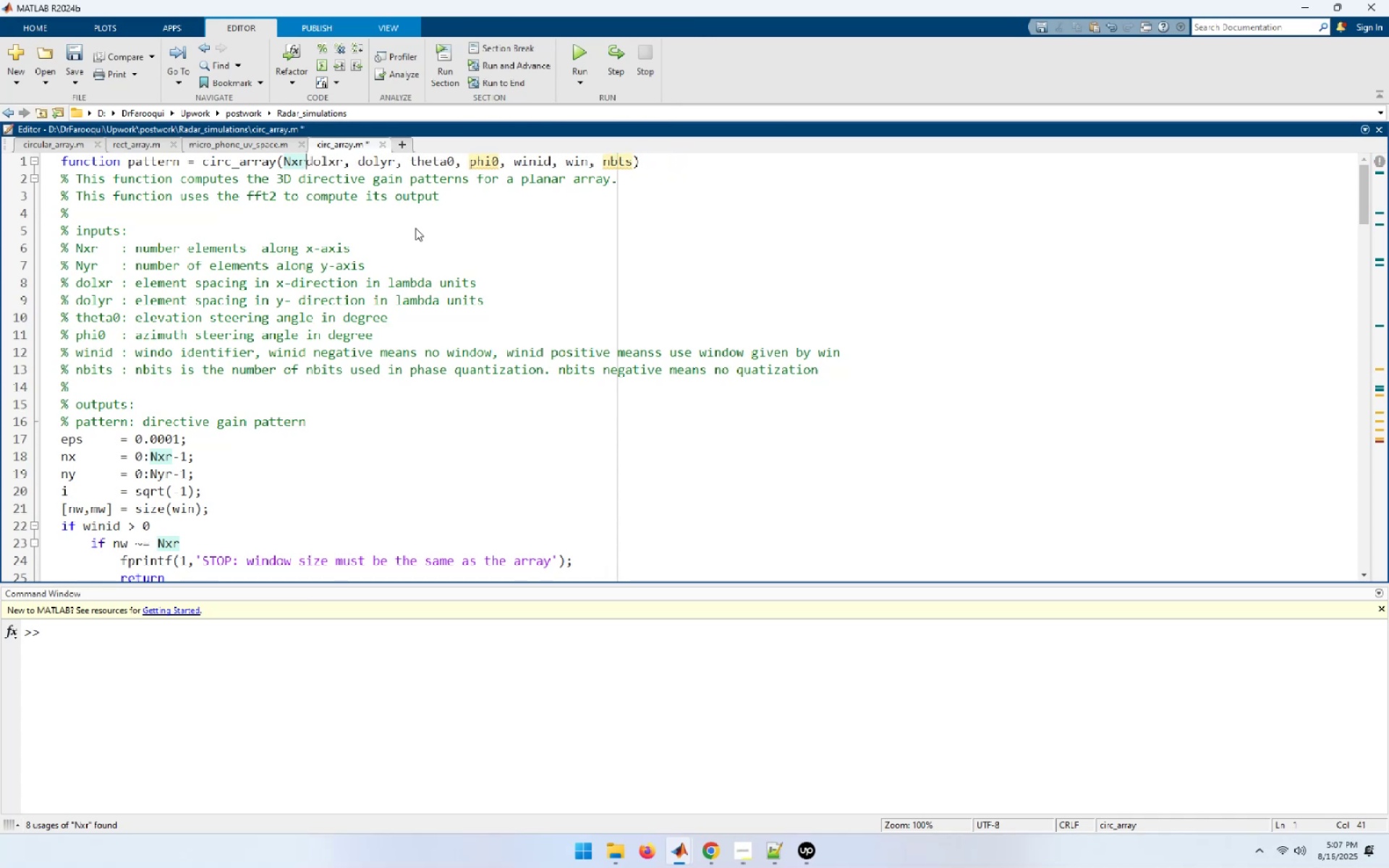 
key(Backspace)
 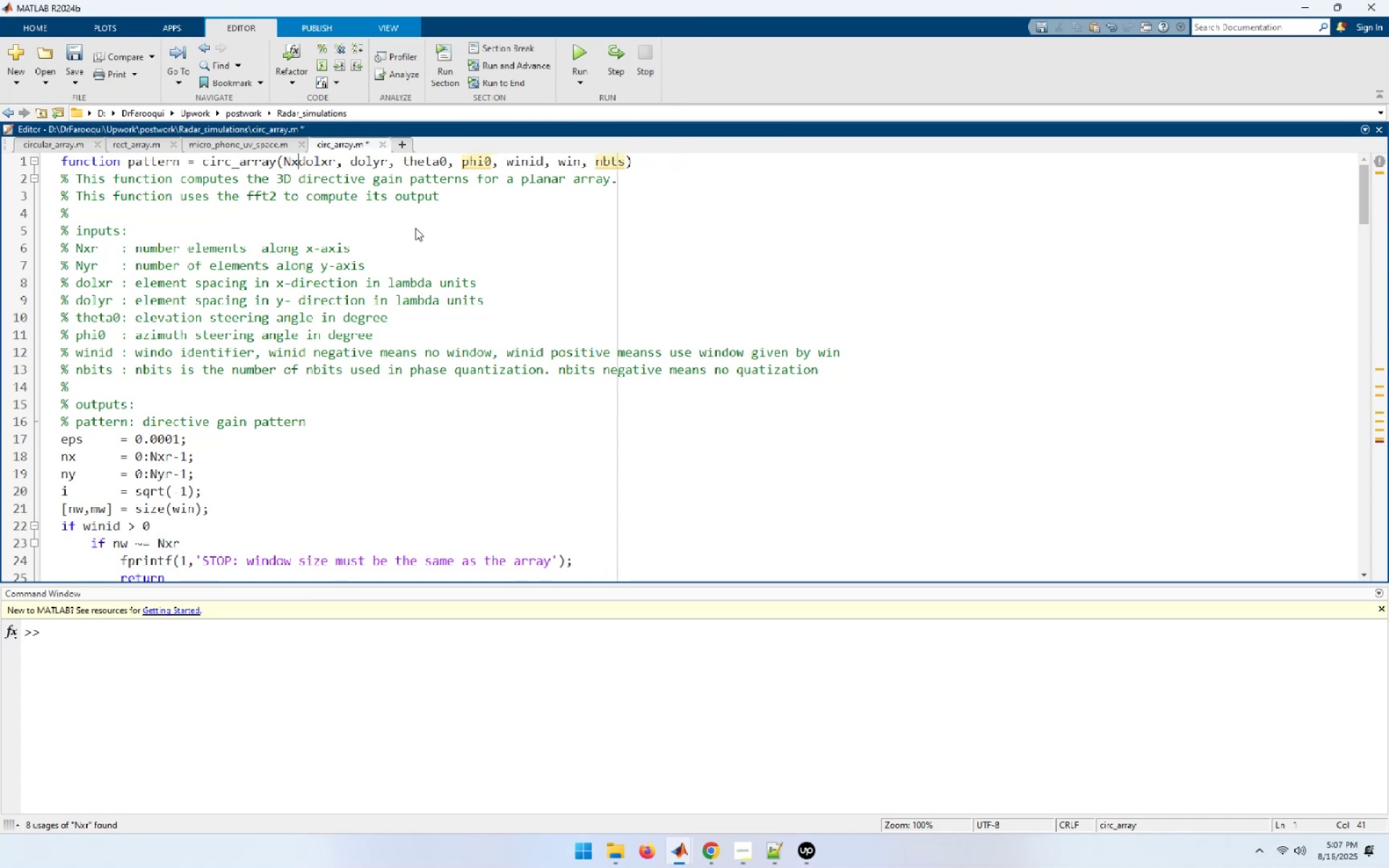 
key(Backspace)
 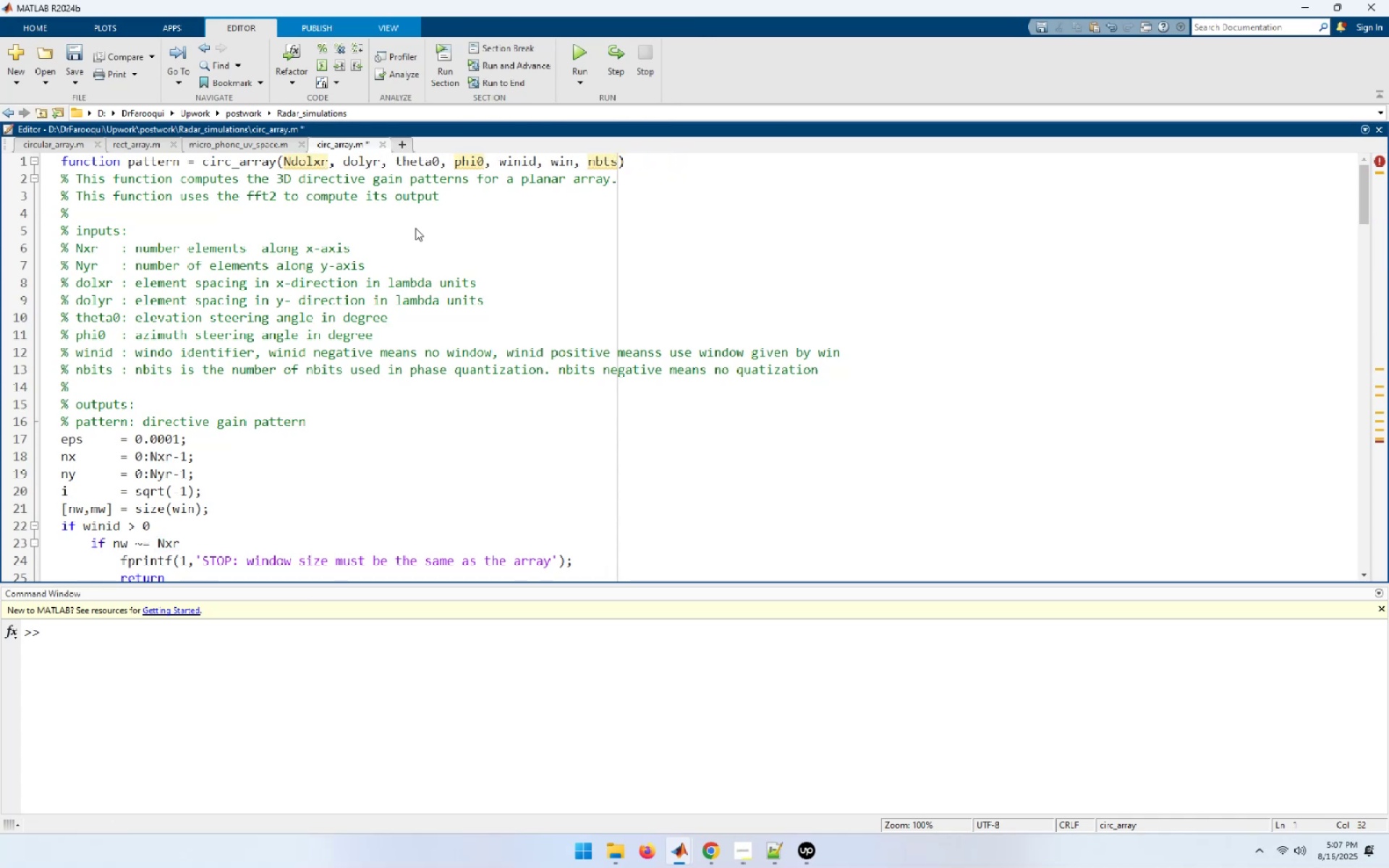 
key(Comma)
 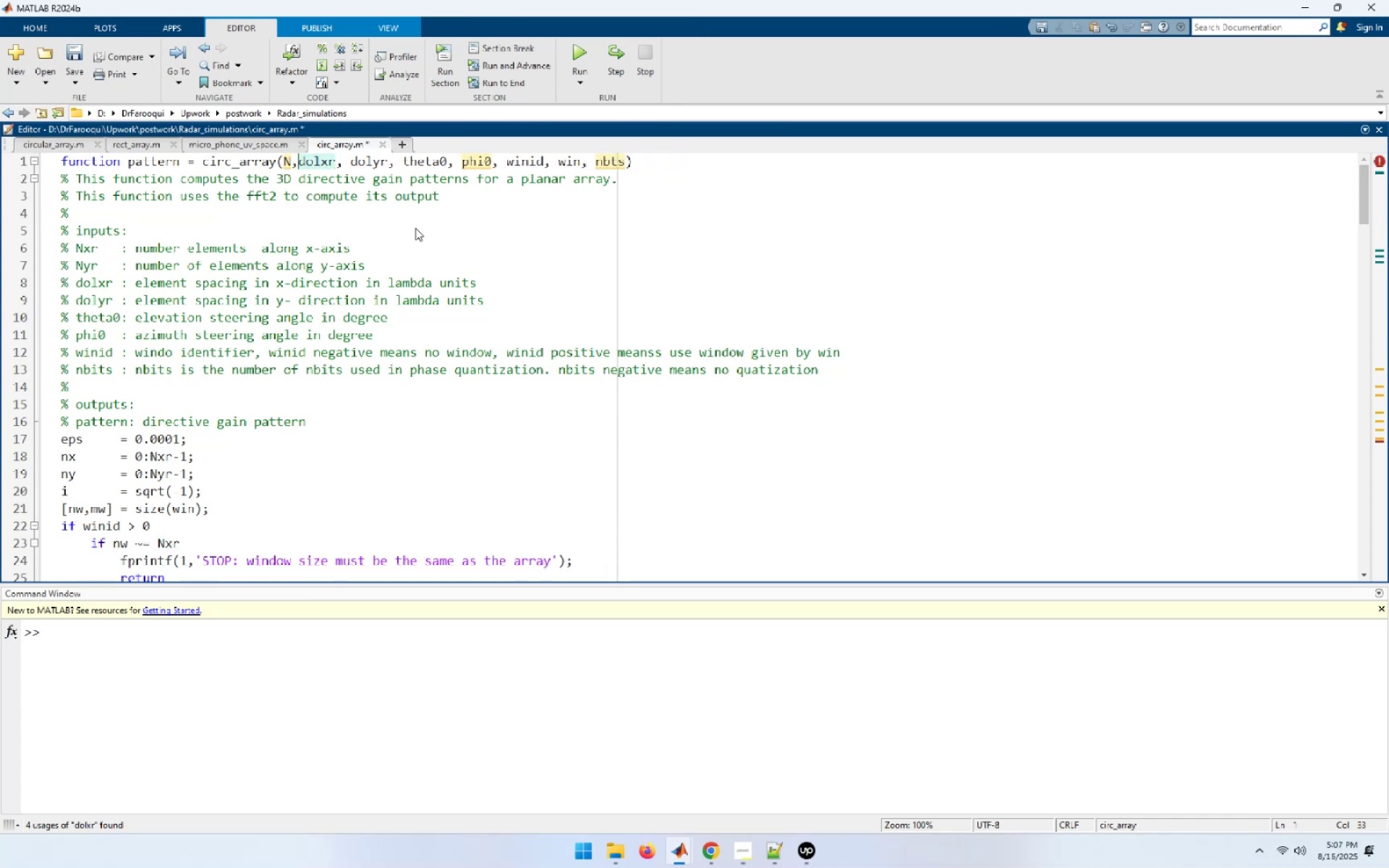 
key(ArrowRight)
 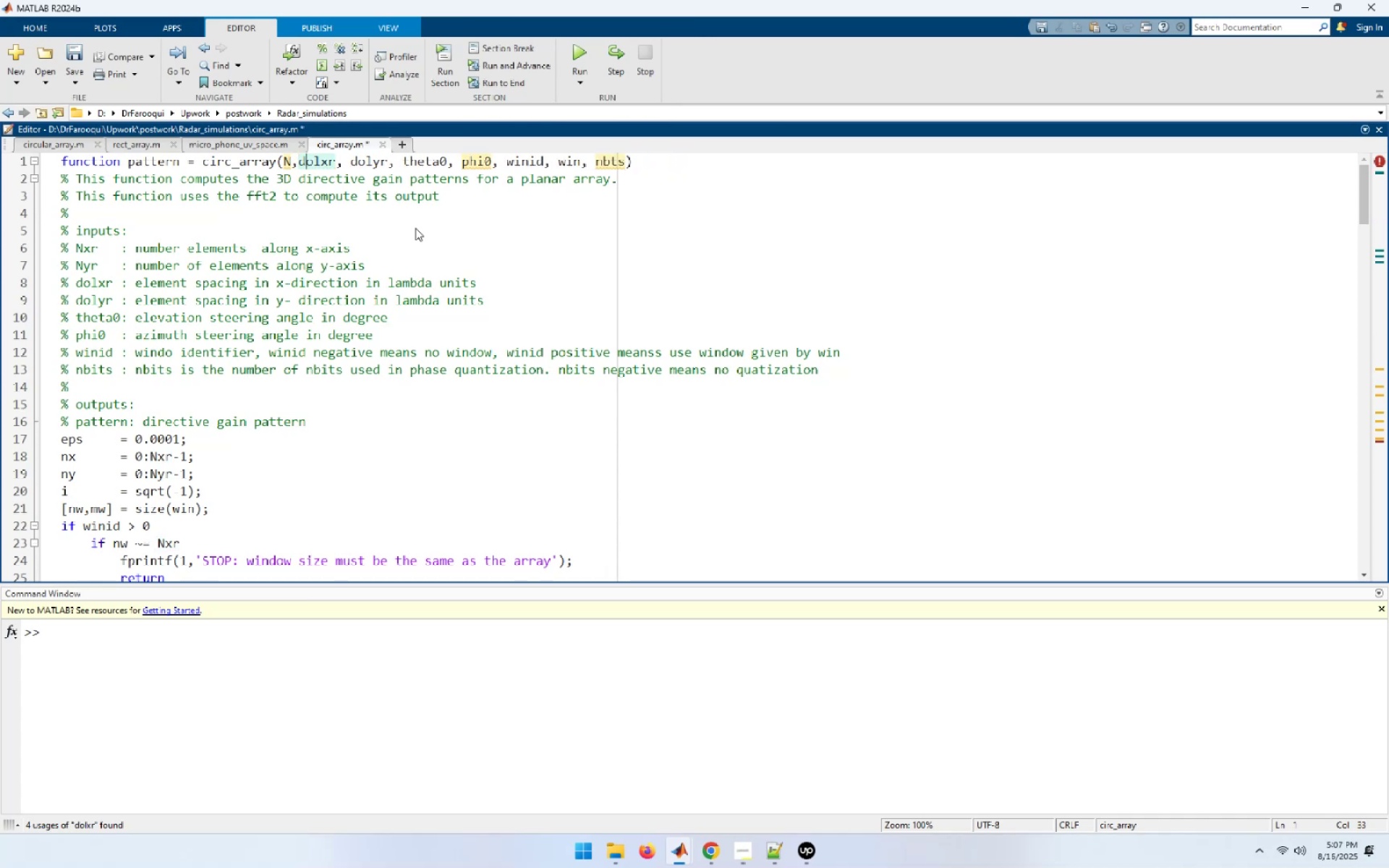 
key(ArrowRight)
 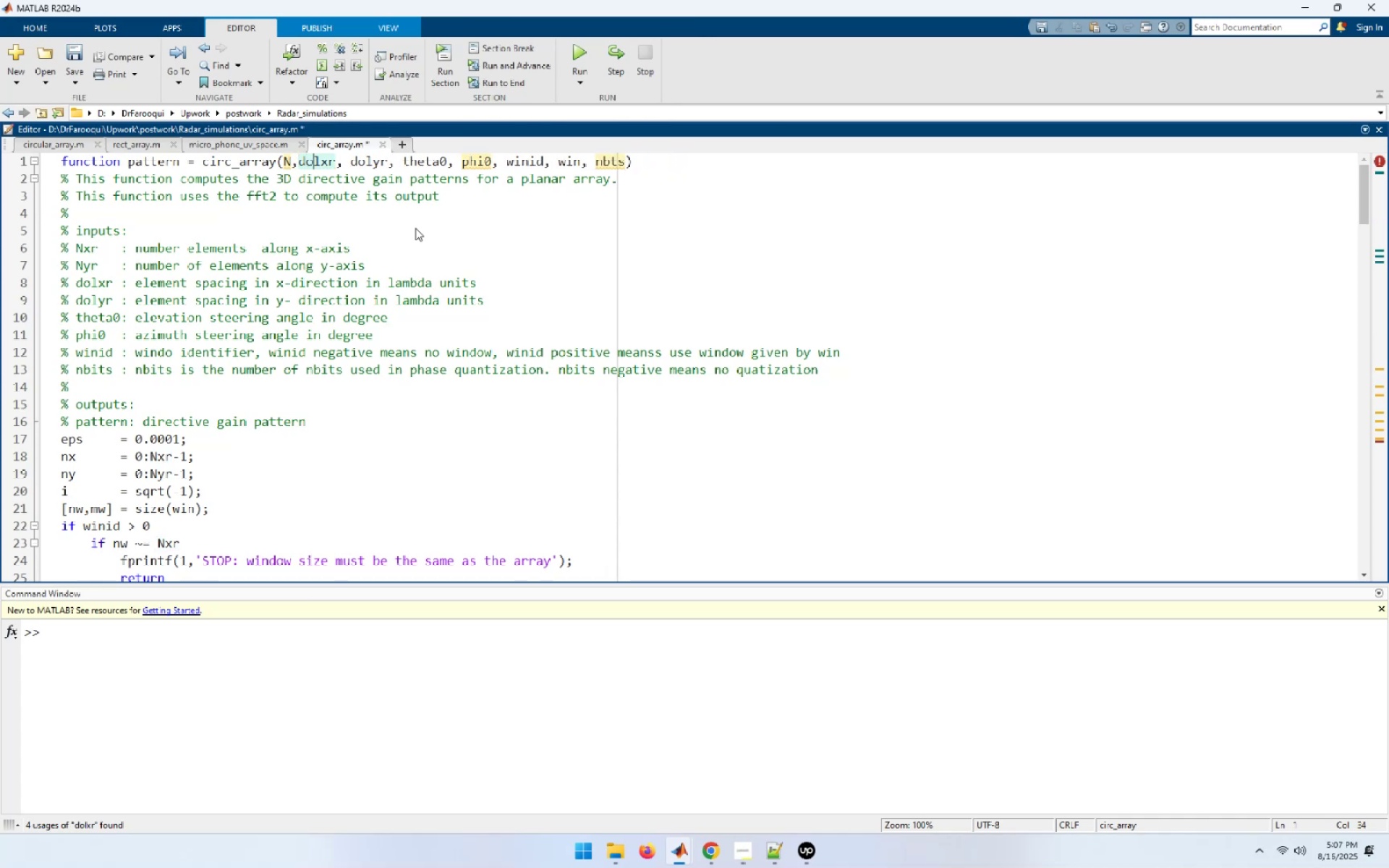 
key(ArrowRight)
 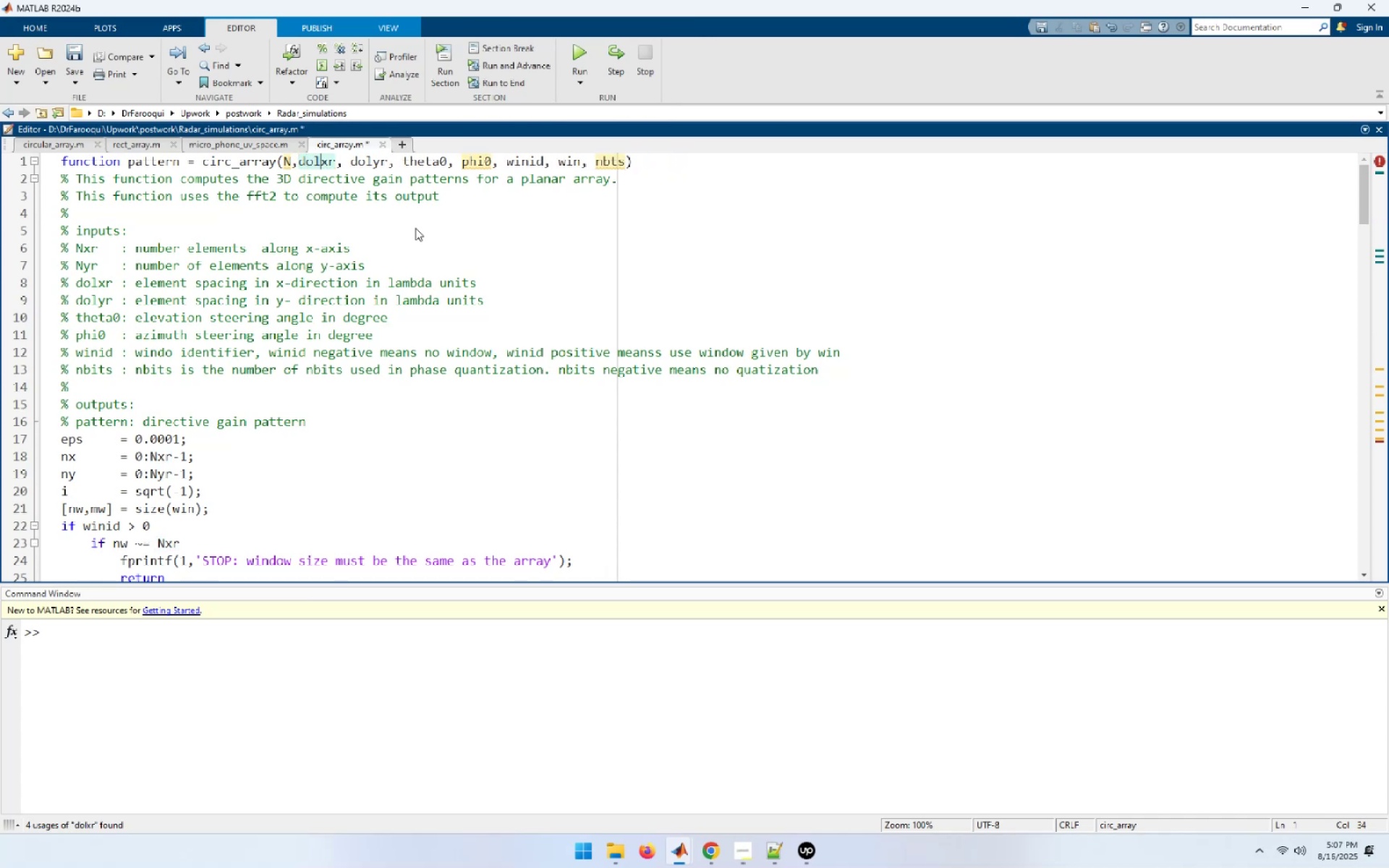 
key(ArrowRight)
 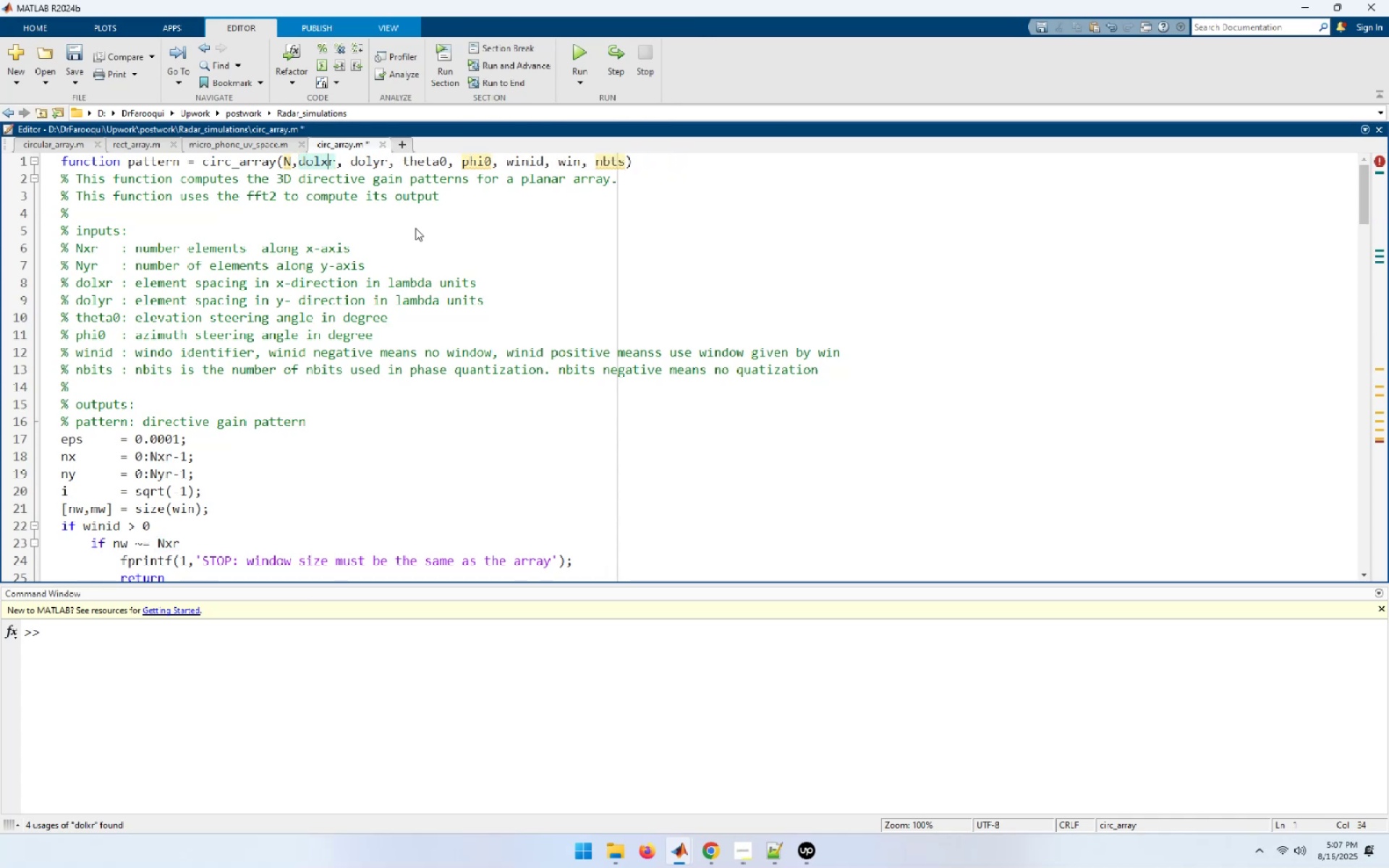 
key(ArrowRight)
 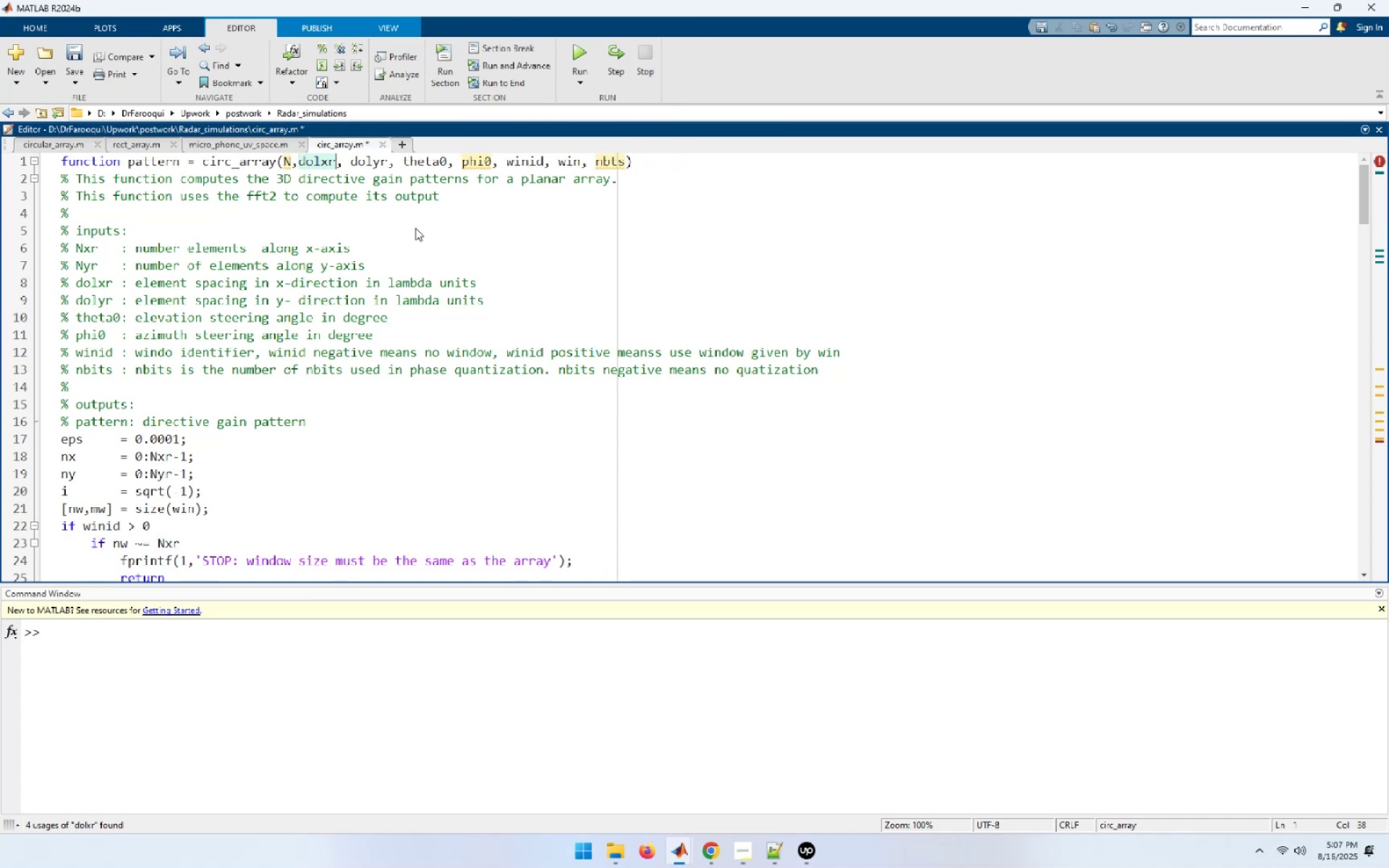 
key(ArrowRight)
 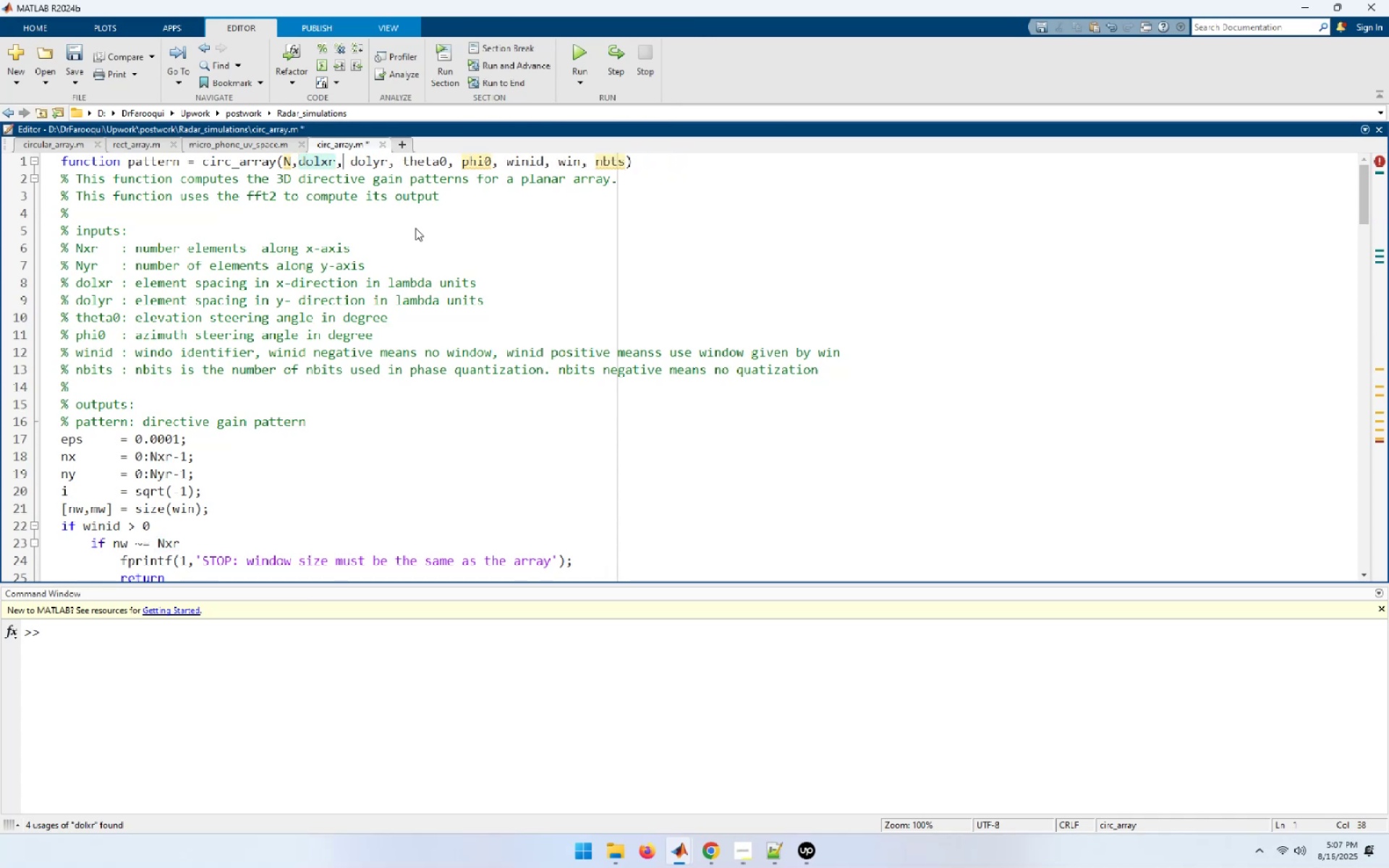 
key(ArrowRight)
 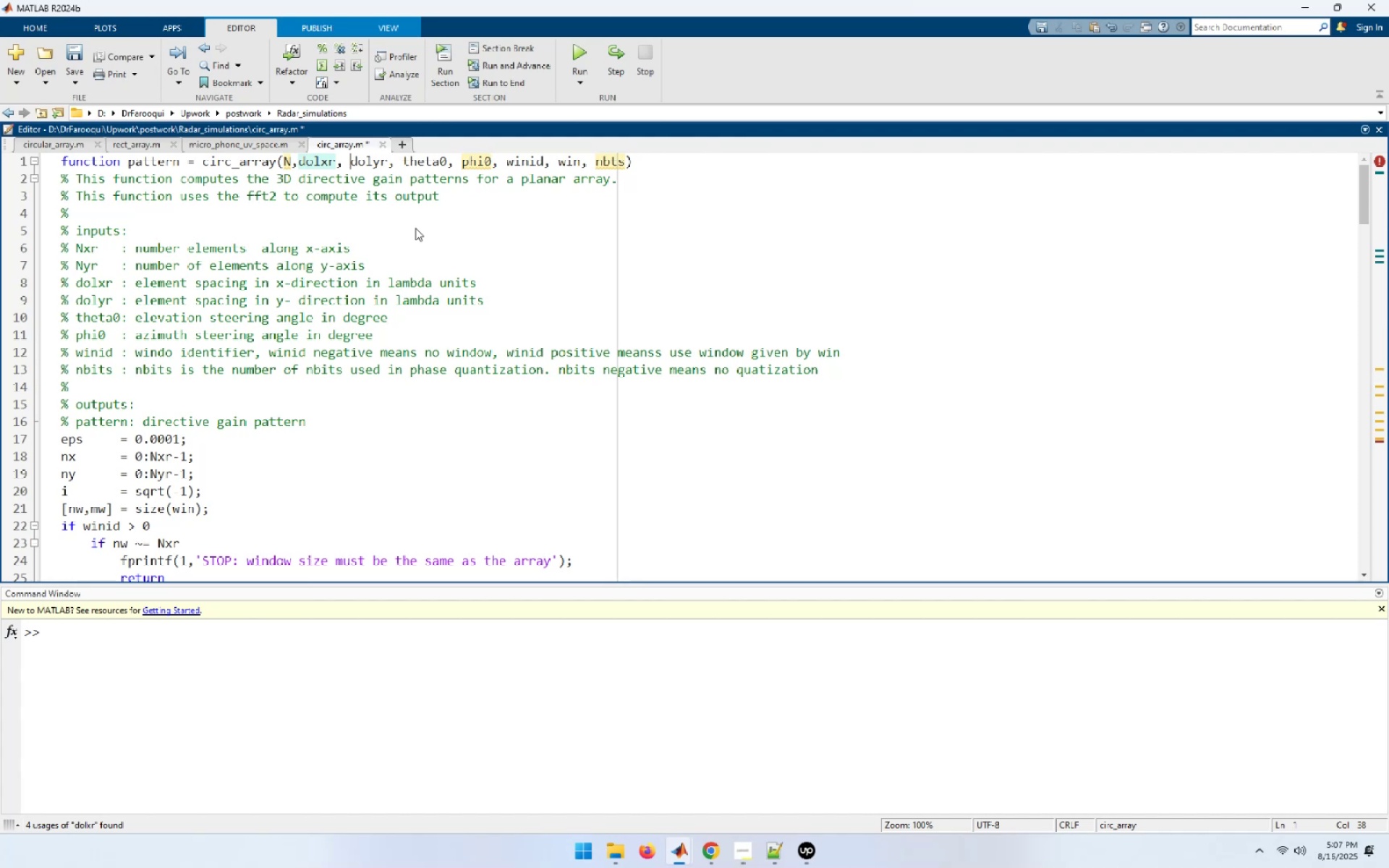 
hold_key(key=ArrowRight, duration=0.81)
 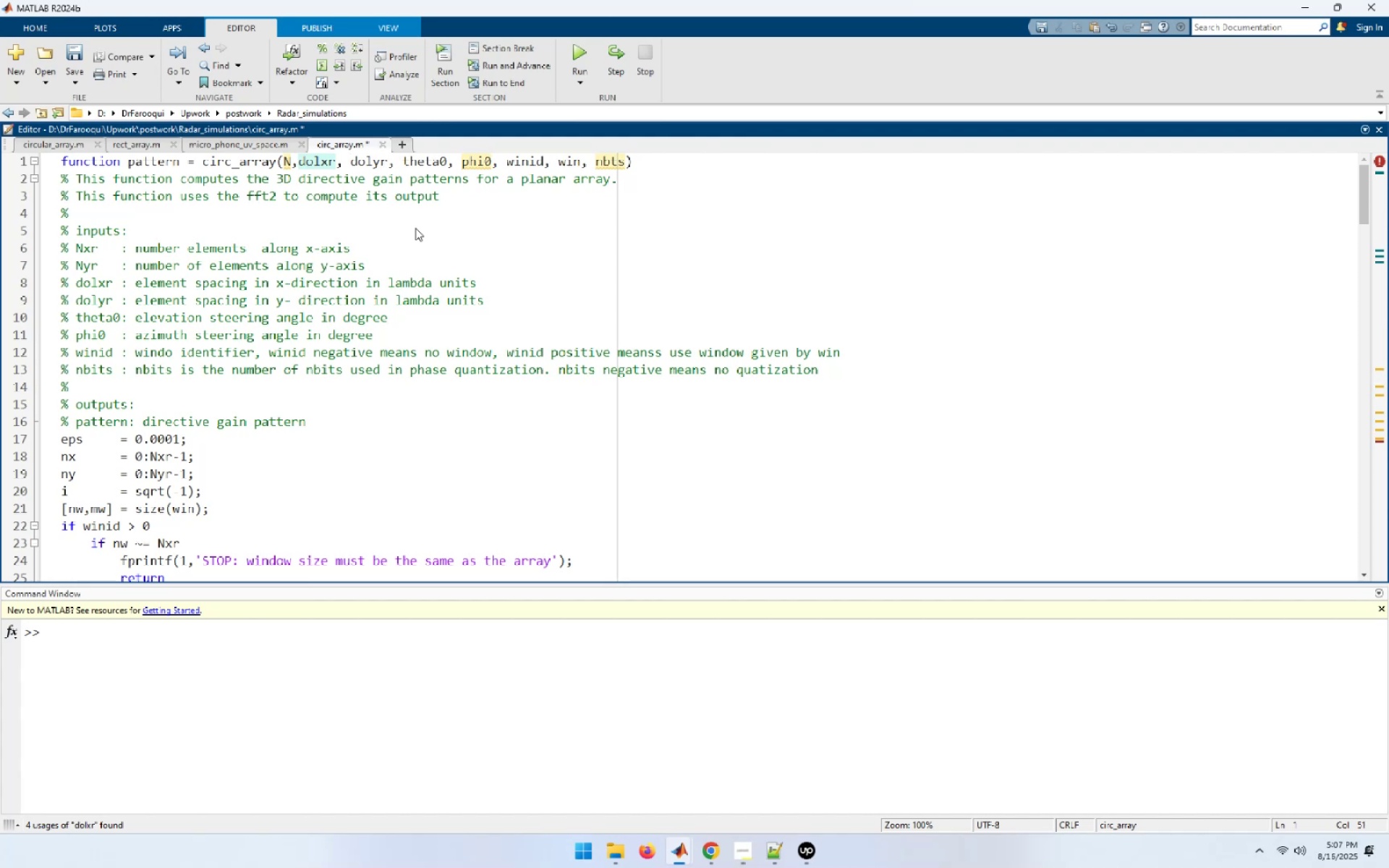 
hold_key(key=ArrowRight, duration=0.61)
 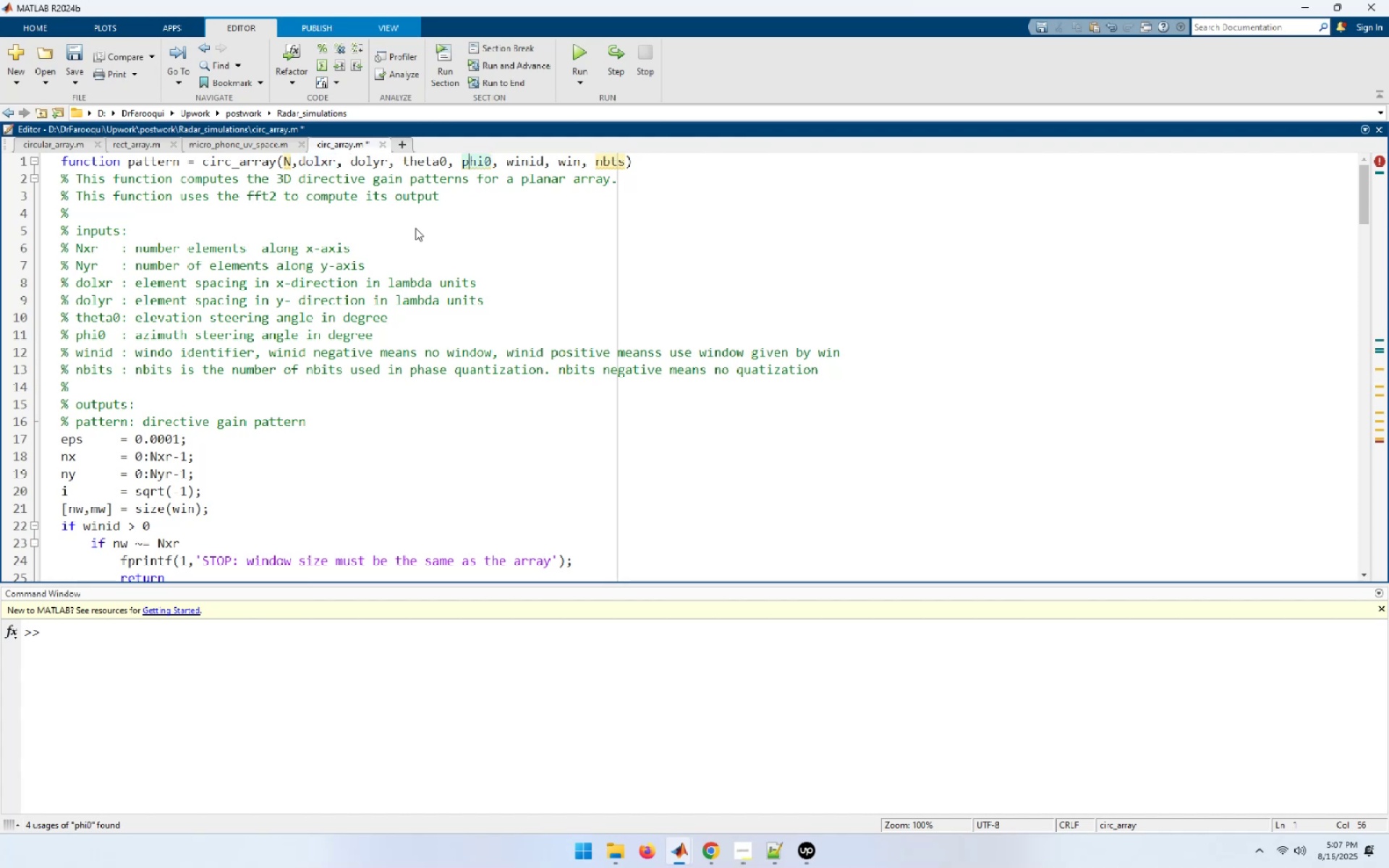 
wait(6.72)
 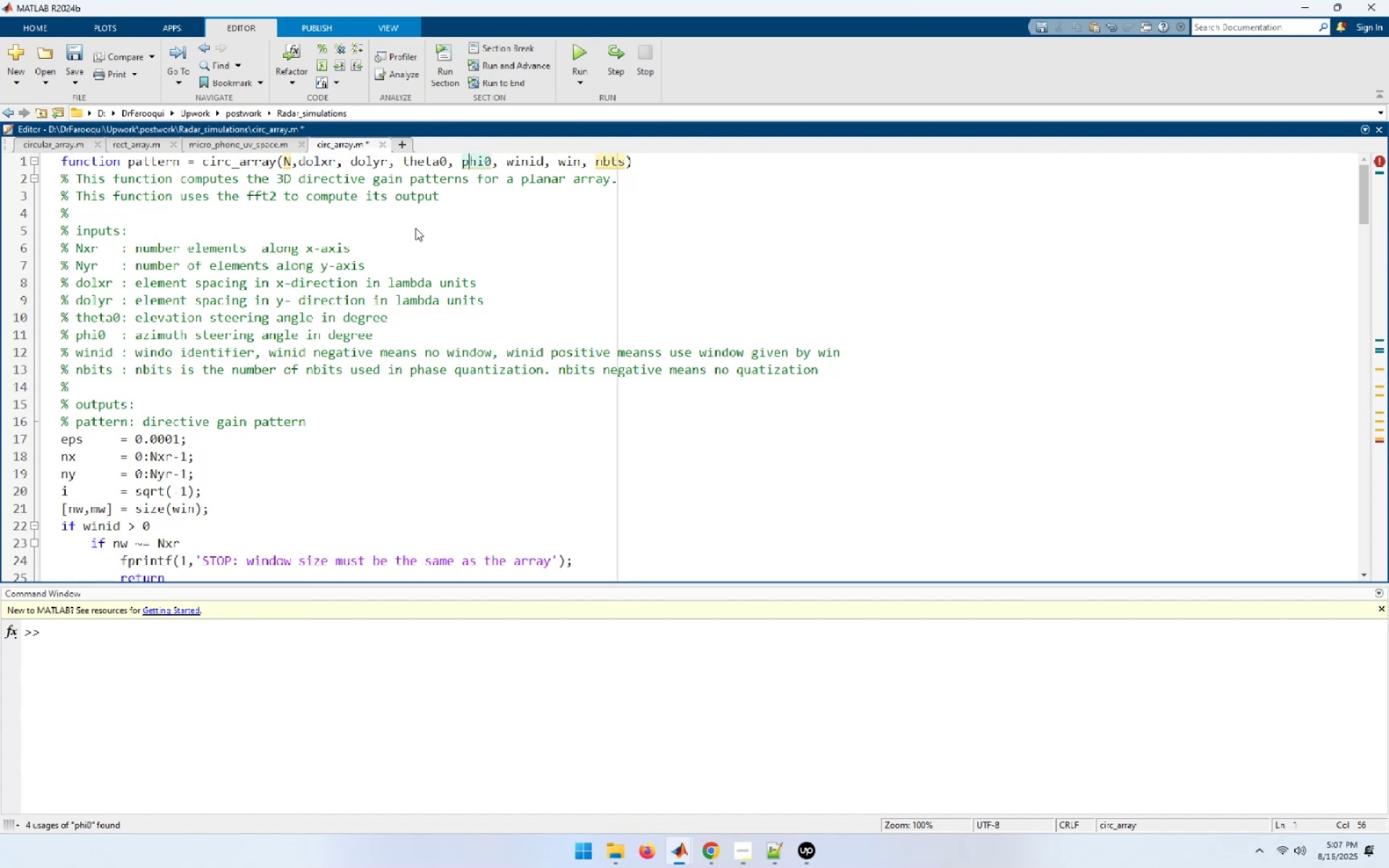 
hold_key(key=ArrowRight, duration=1.15)
 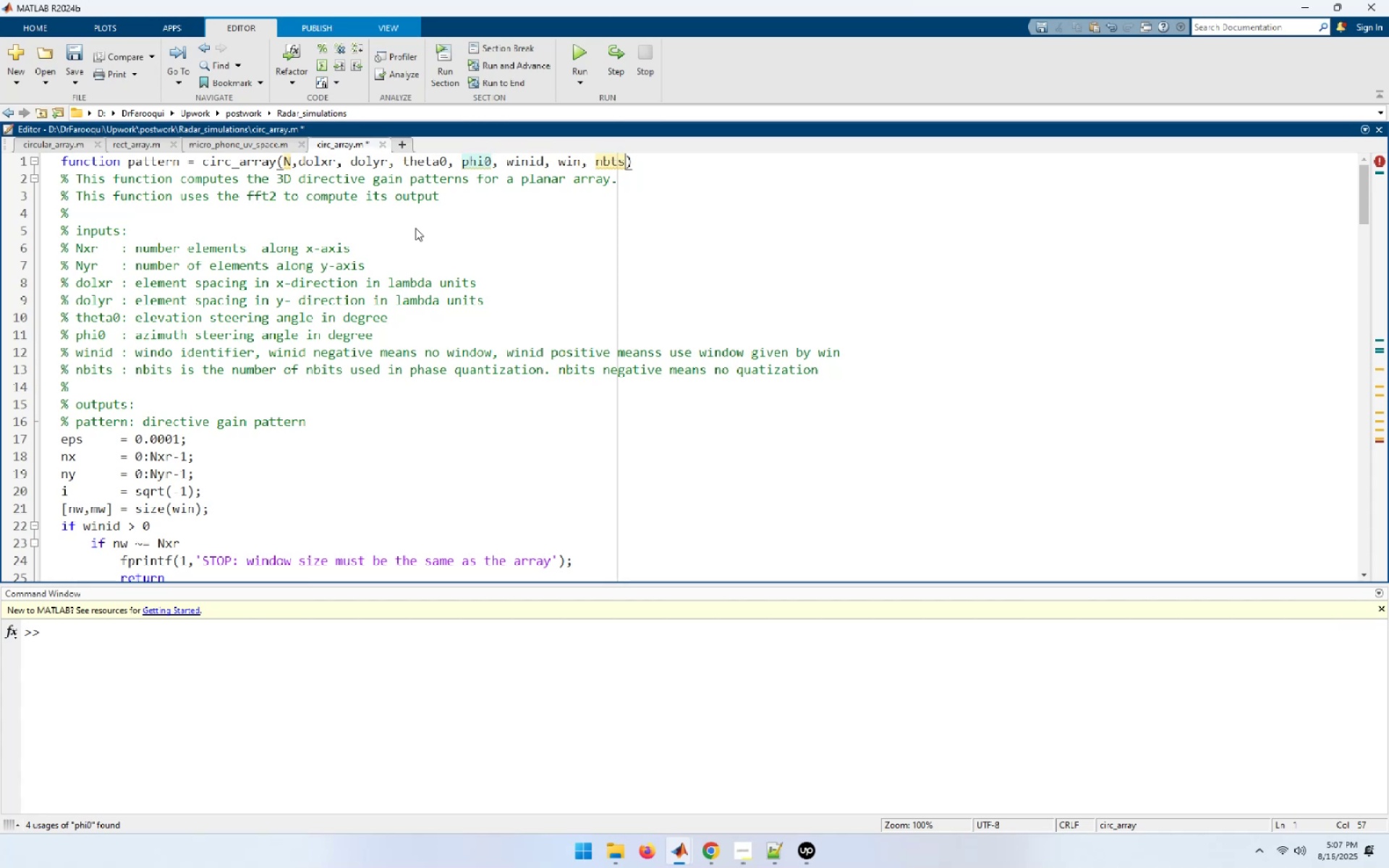 
key(ArrowLeft)
 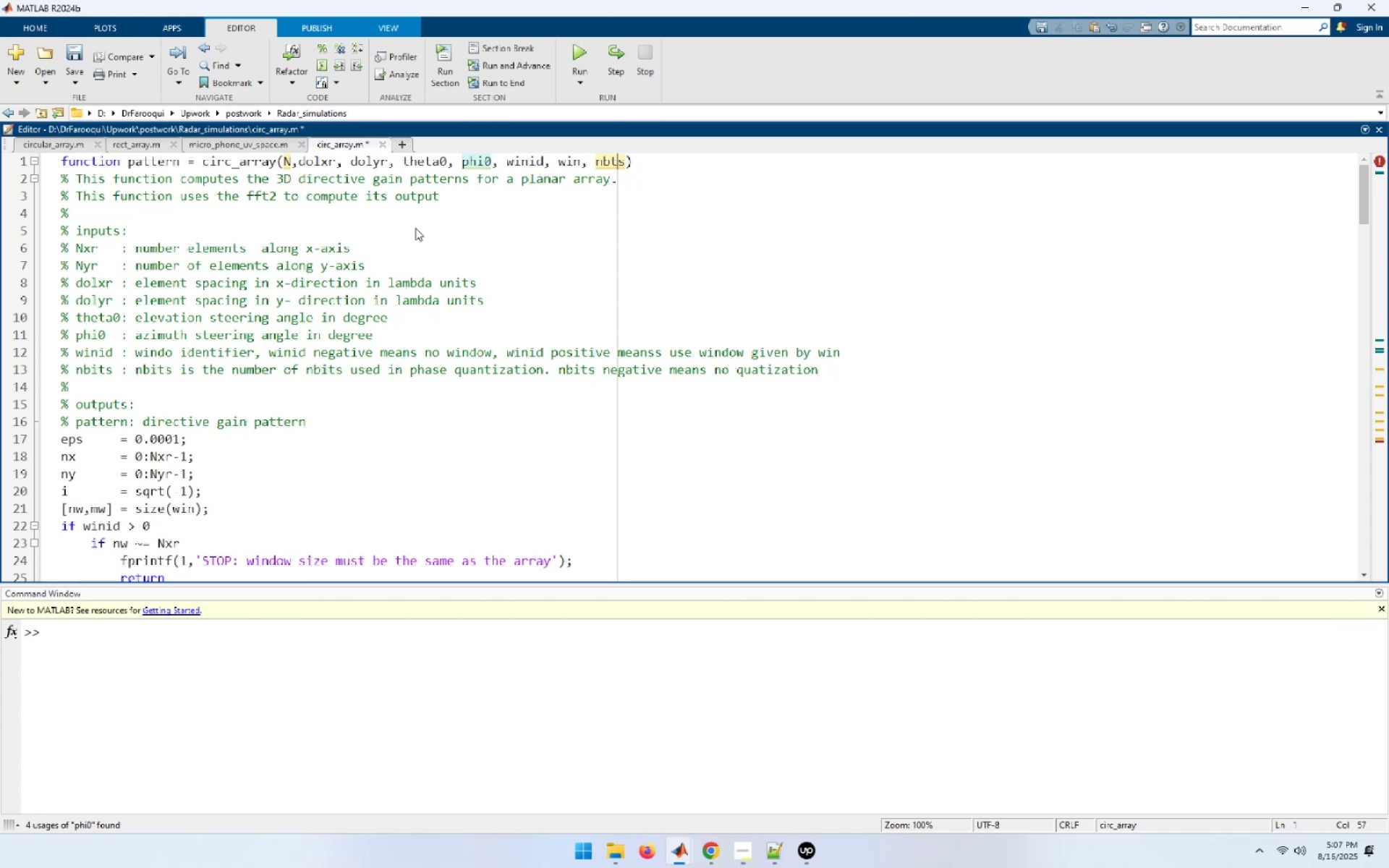 
key(ArrowLeft)
 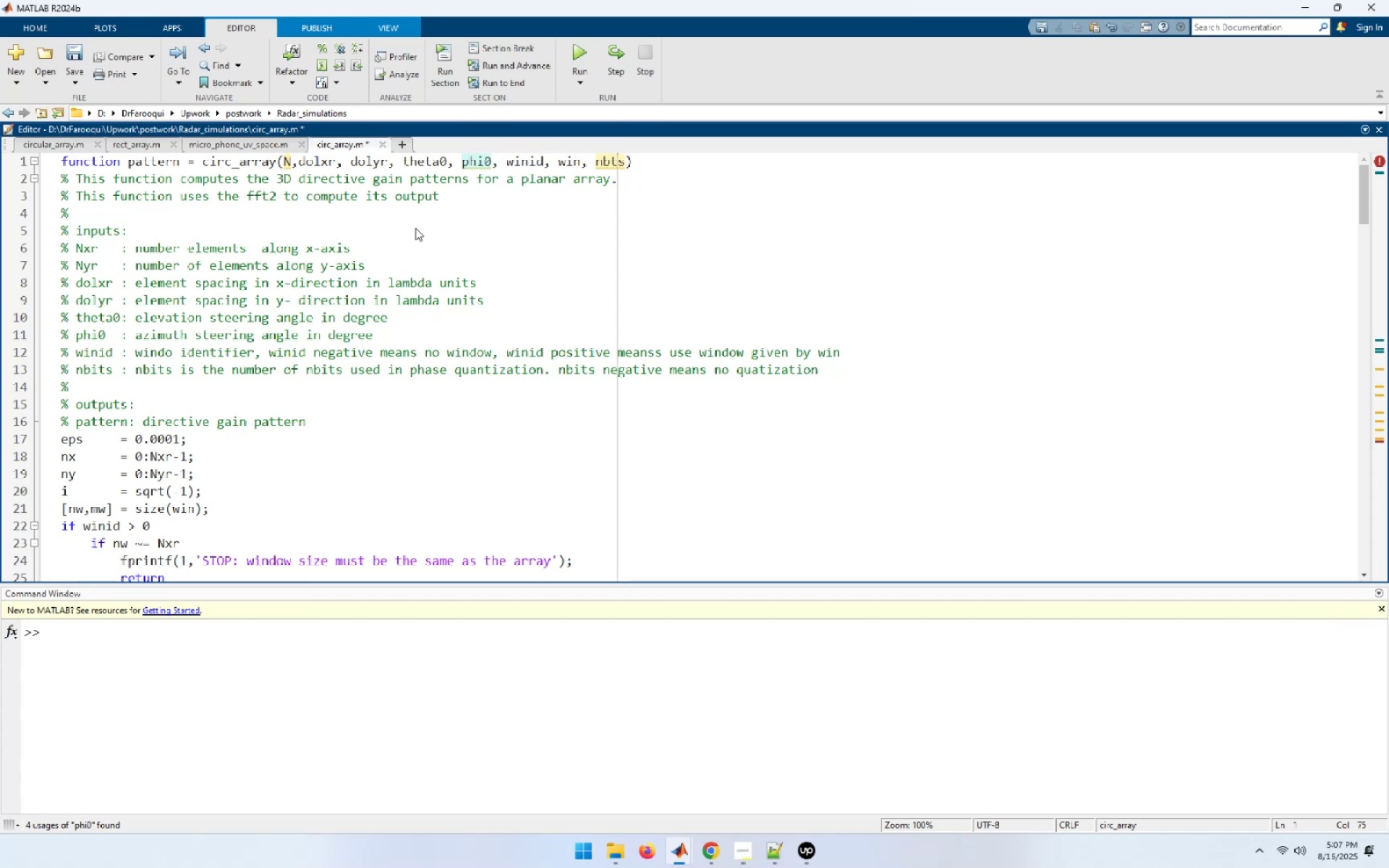 
key(I)
 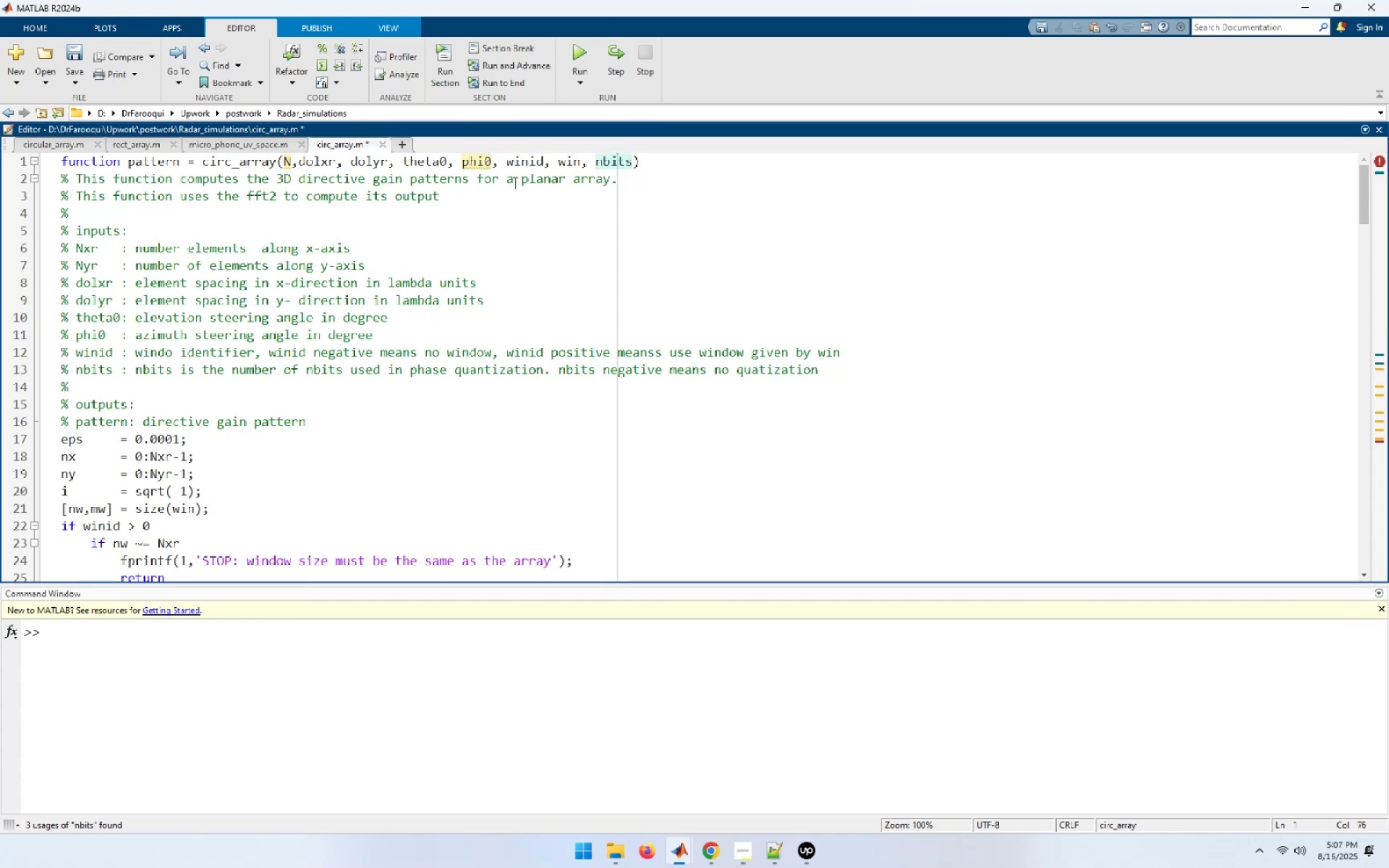 
wait(6.42)
 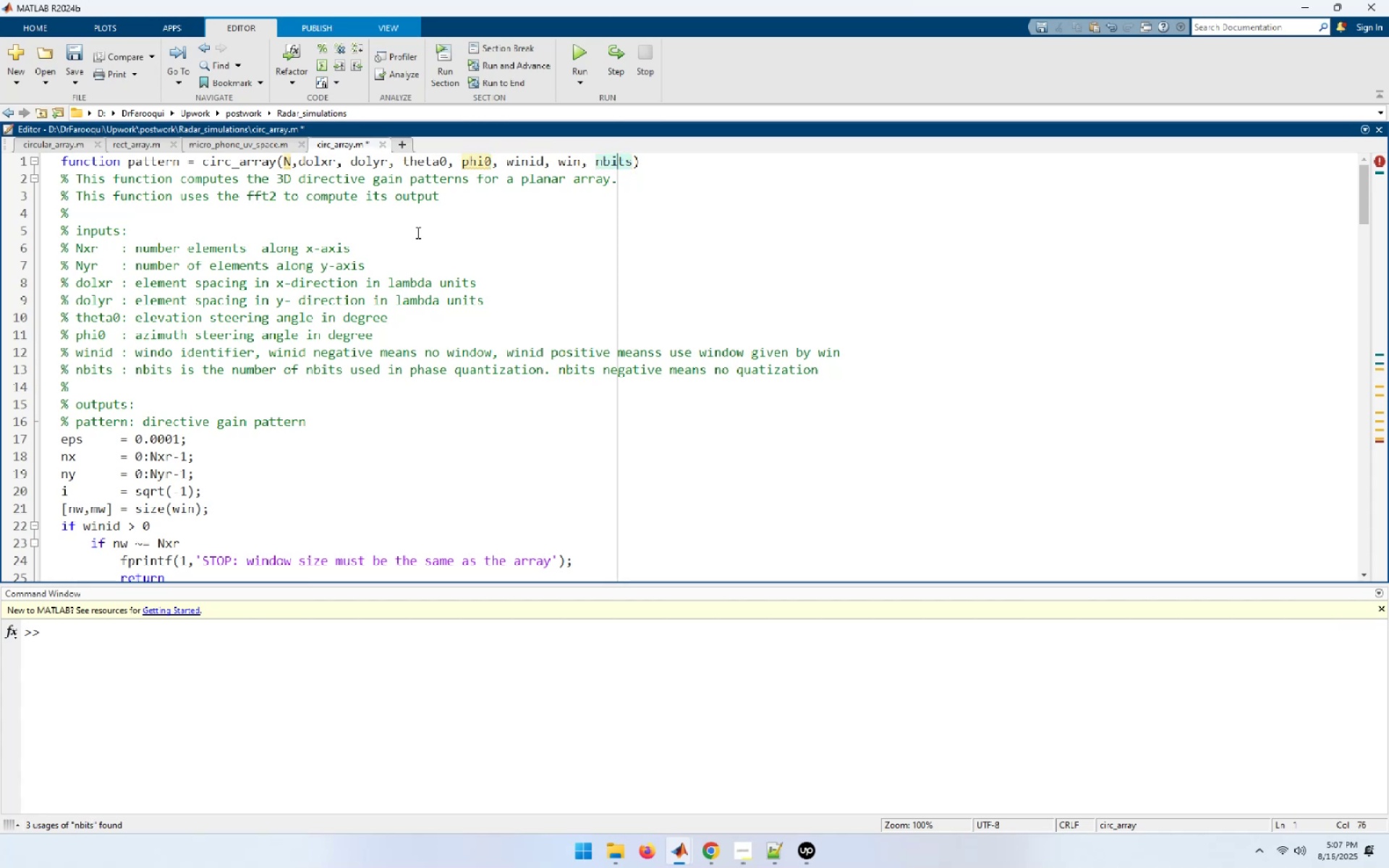 
key(Control+S)
 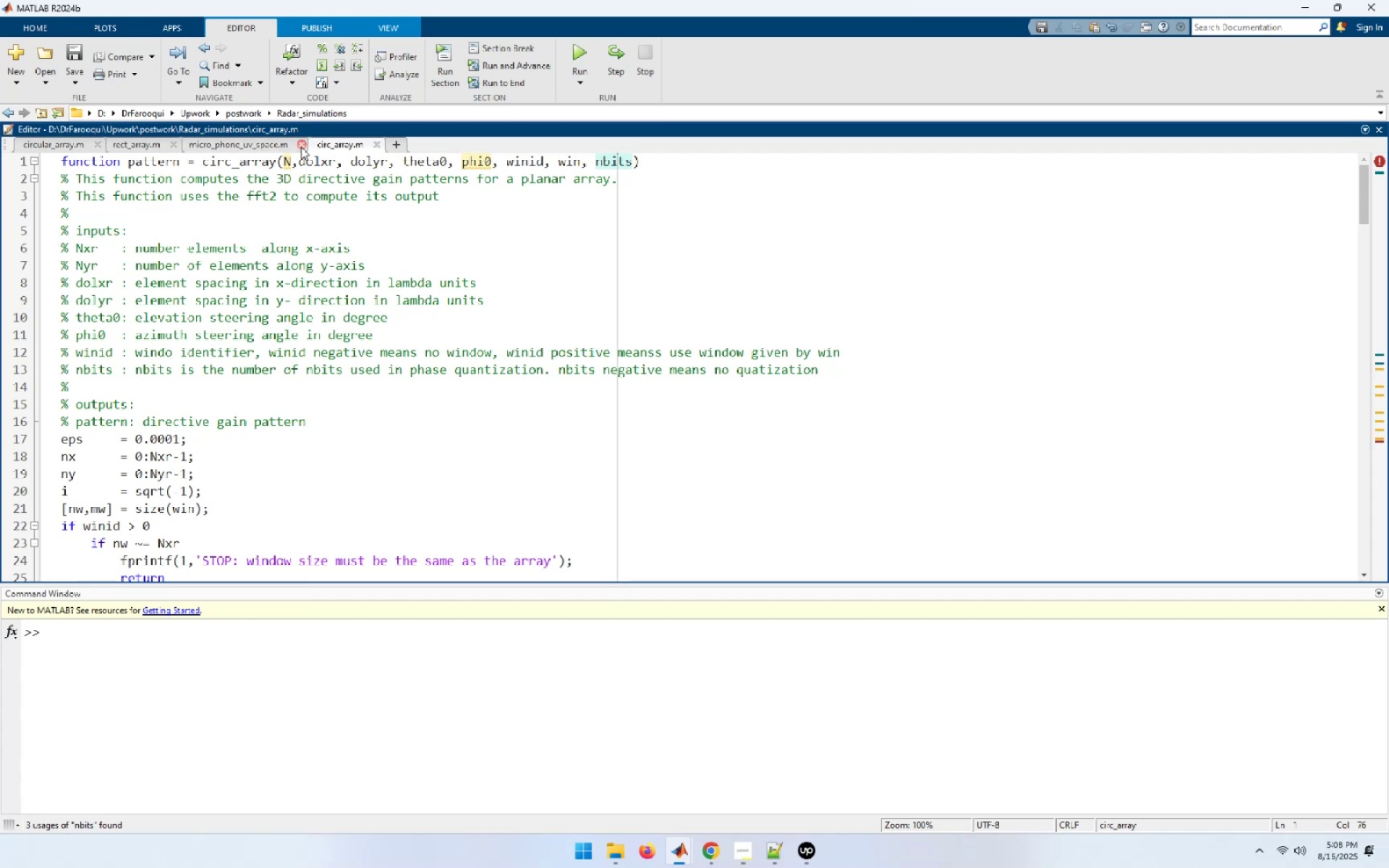 
left_click([301, 149])
 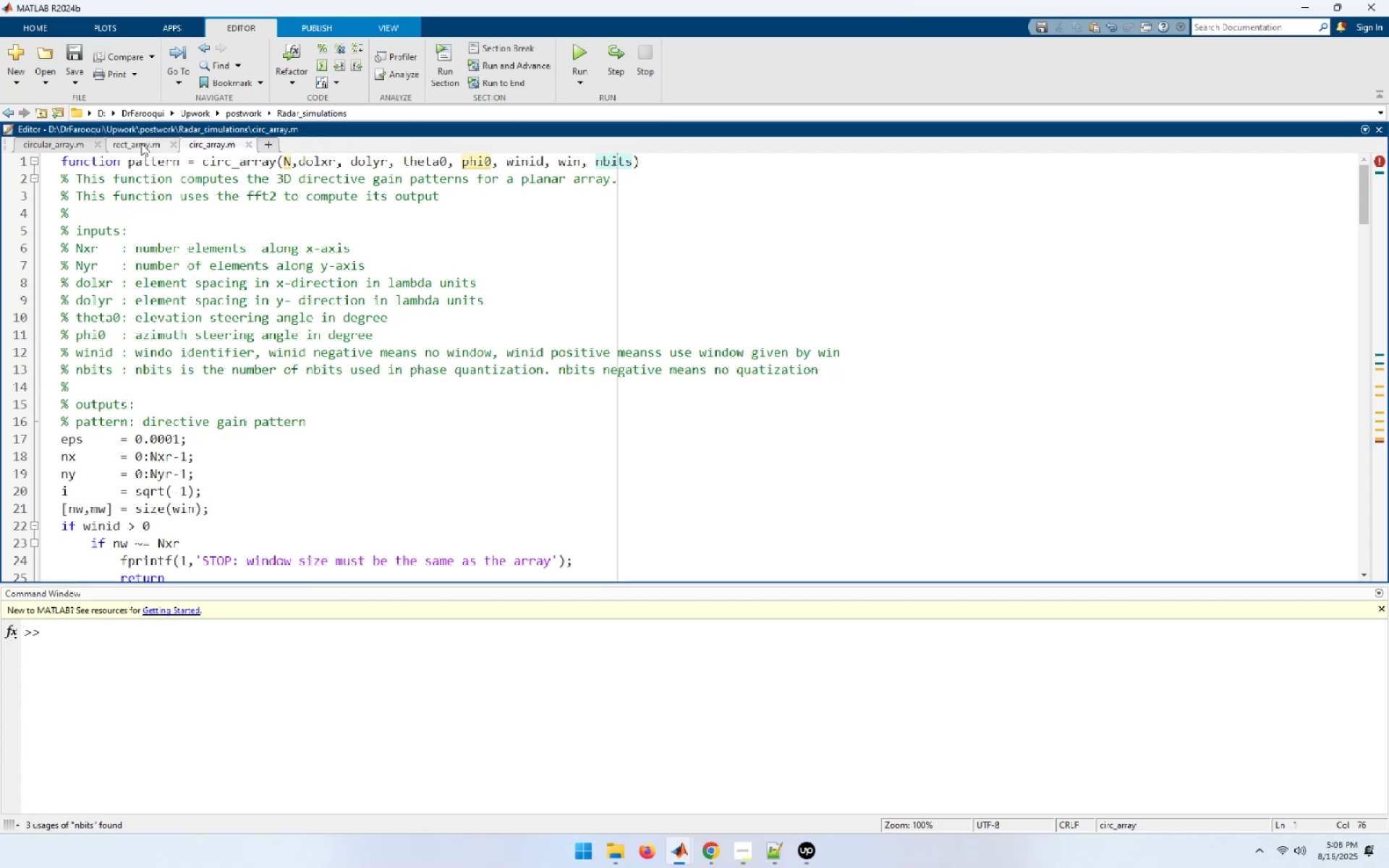 
left_click([141, 143])
 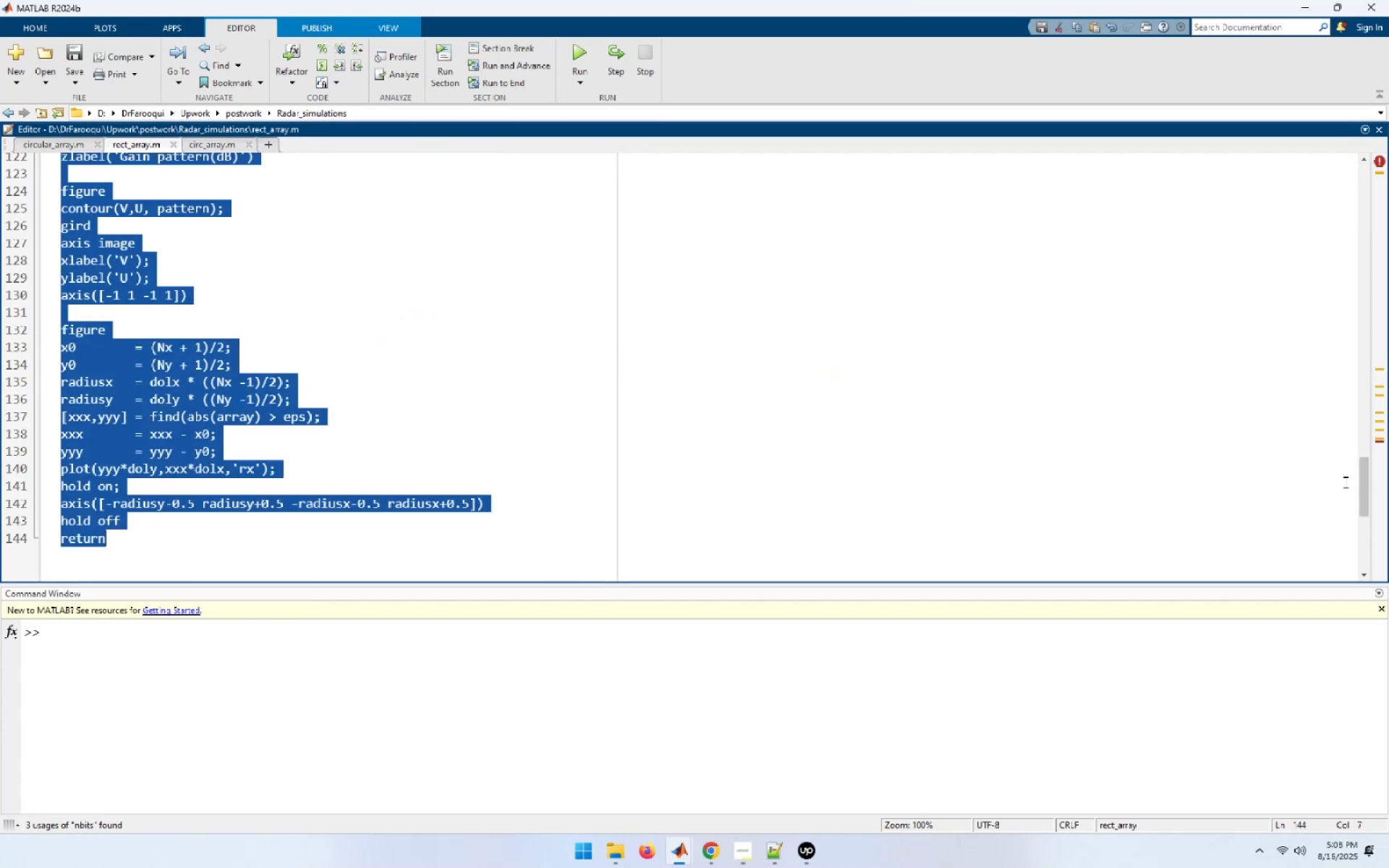 
left_click_drag(start_coordinate=[1367, 485], to_coordinate=[1354, 160])
 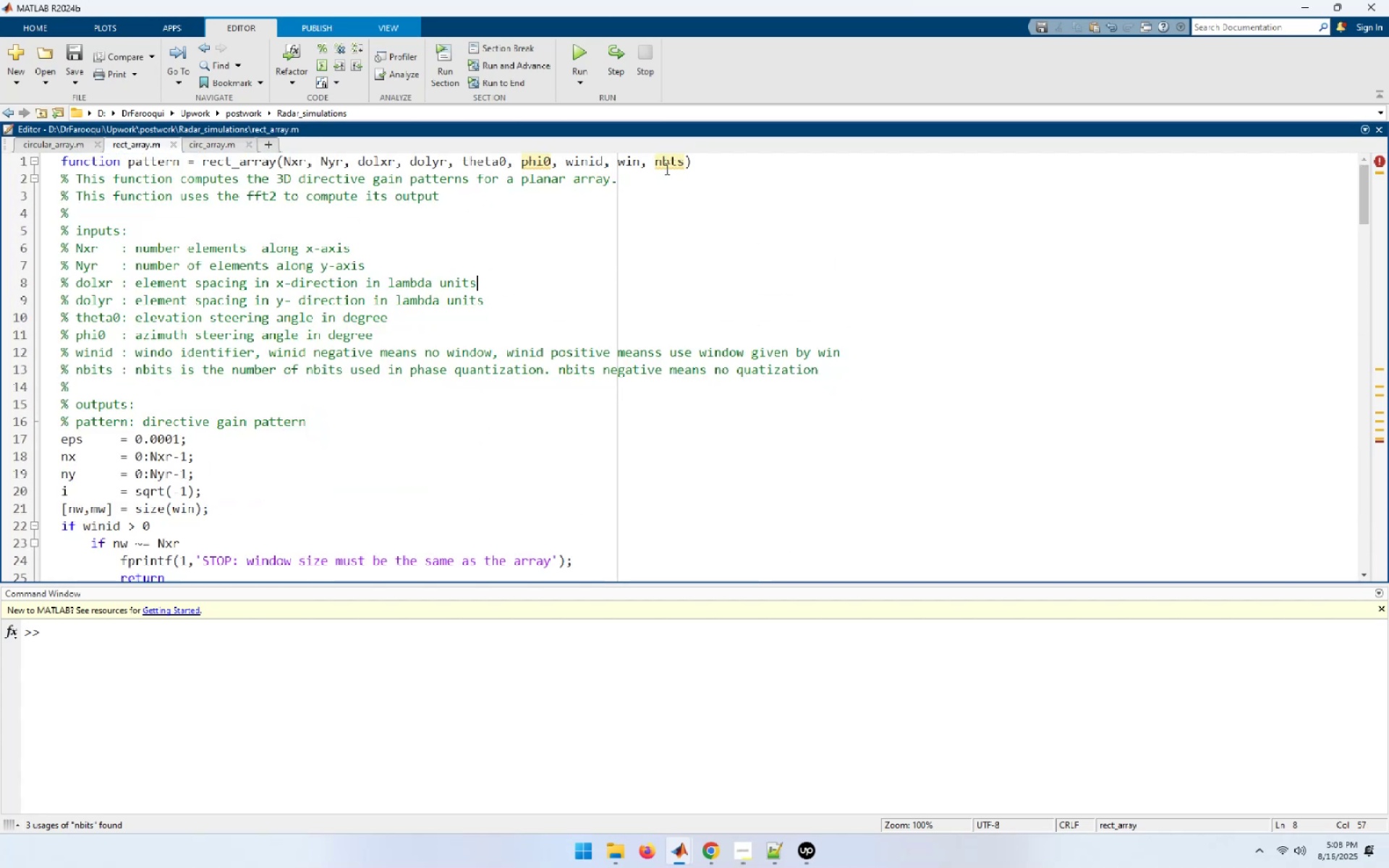 
left_click([665, 166])
 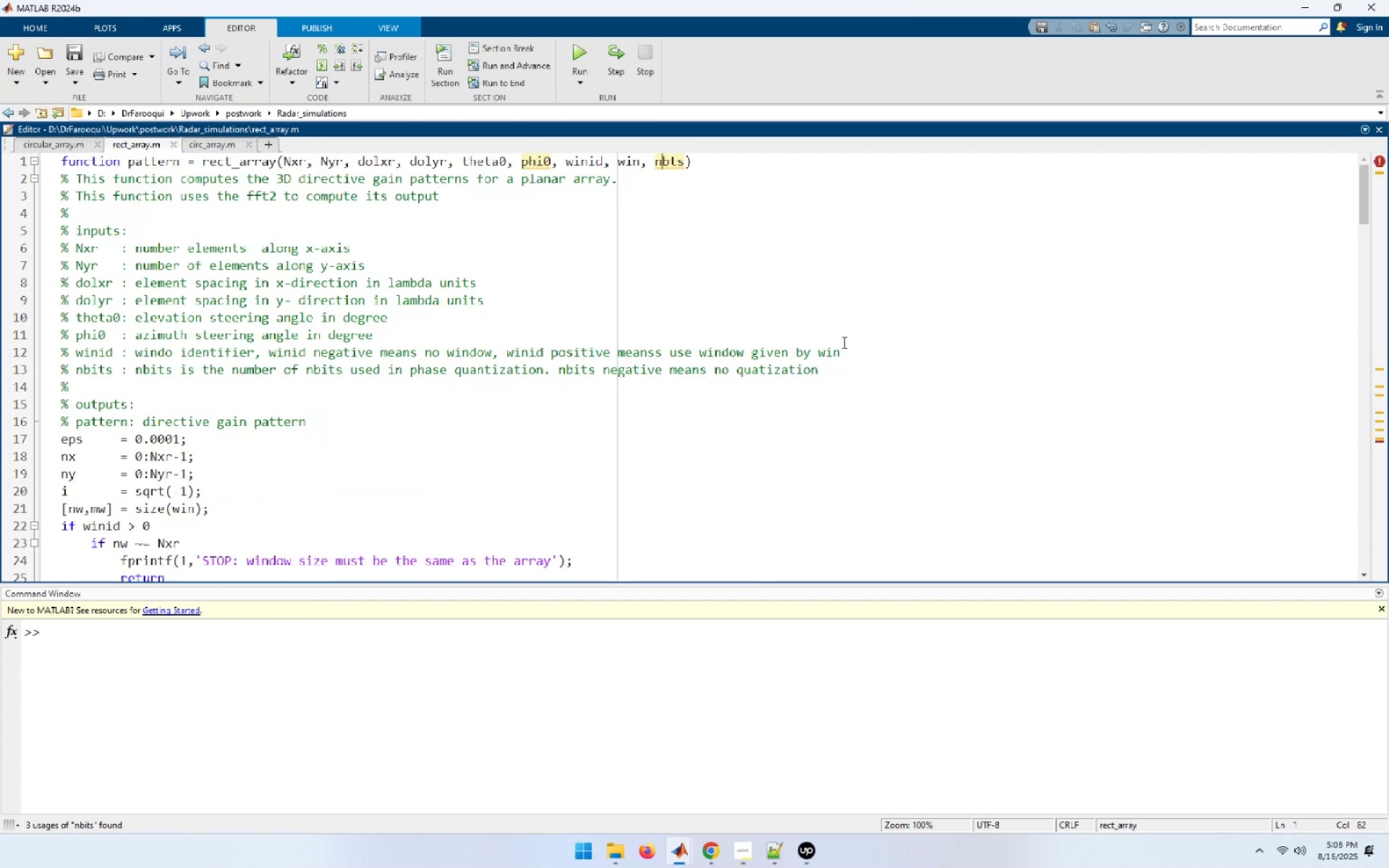 
key(ArrowRight)
 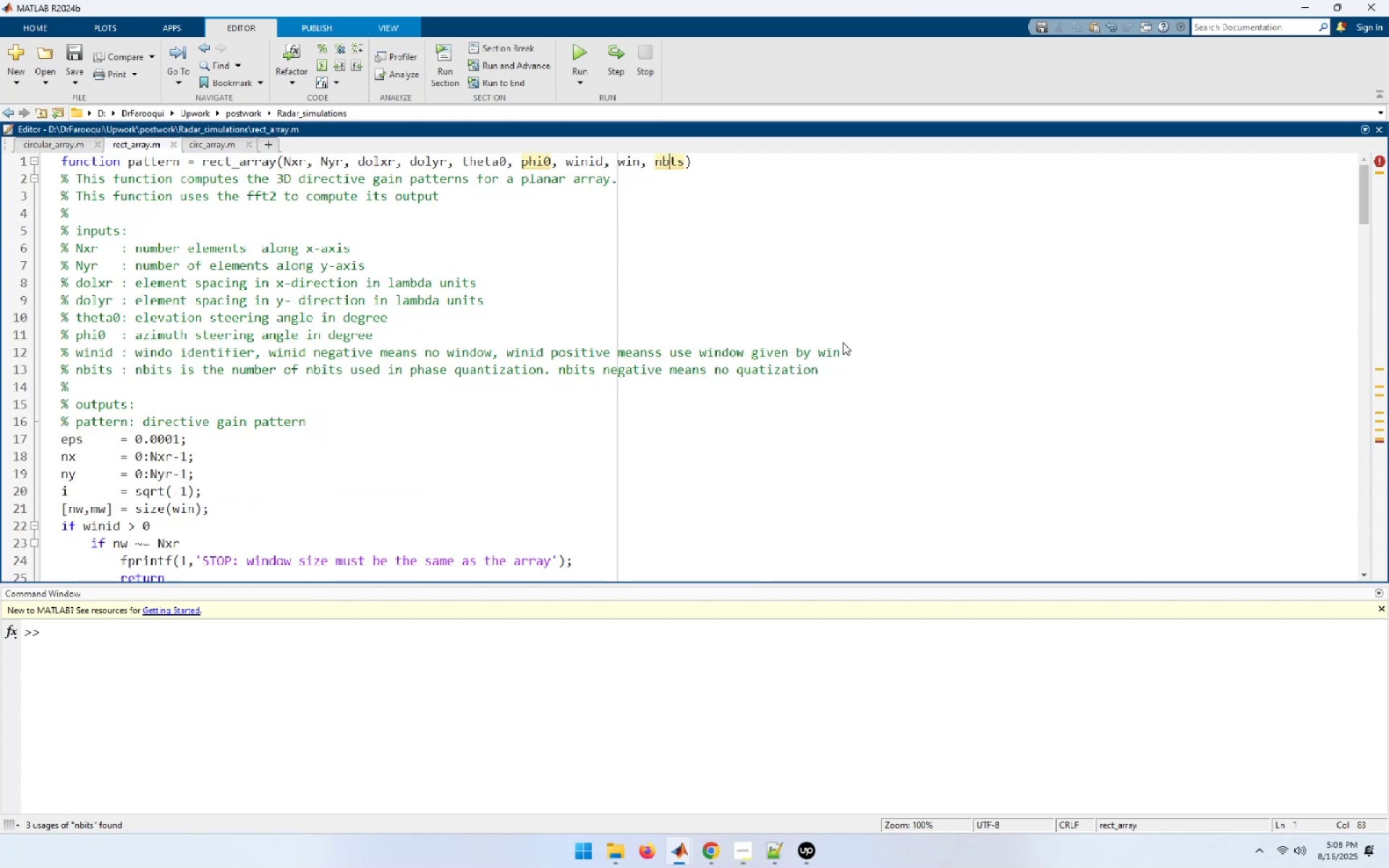 
key(I)
 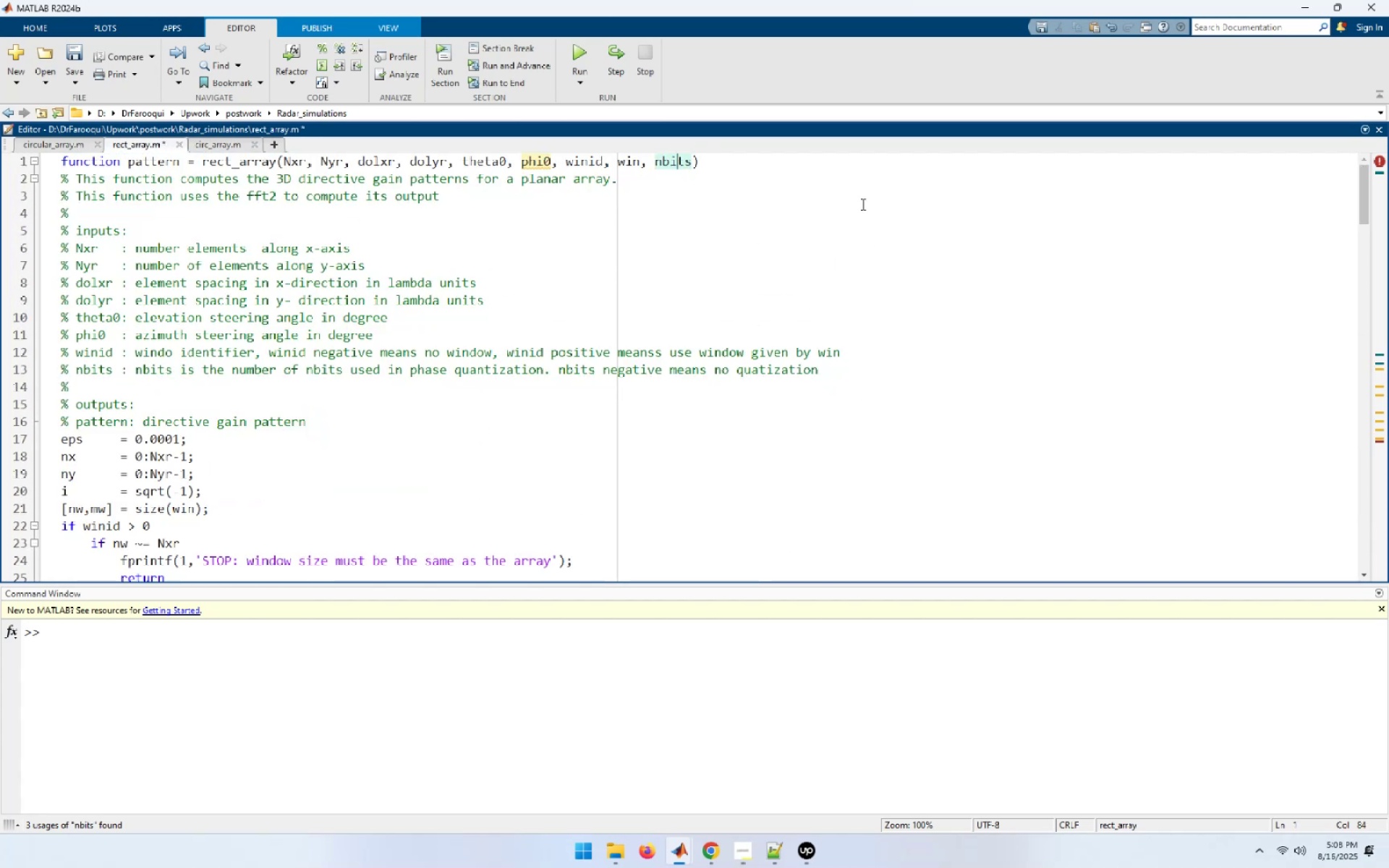 
key(Control+S)
 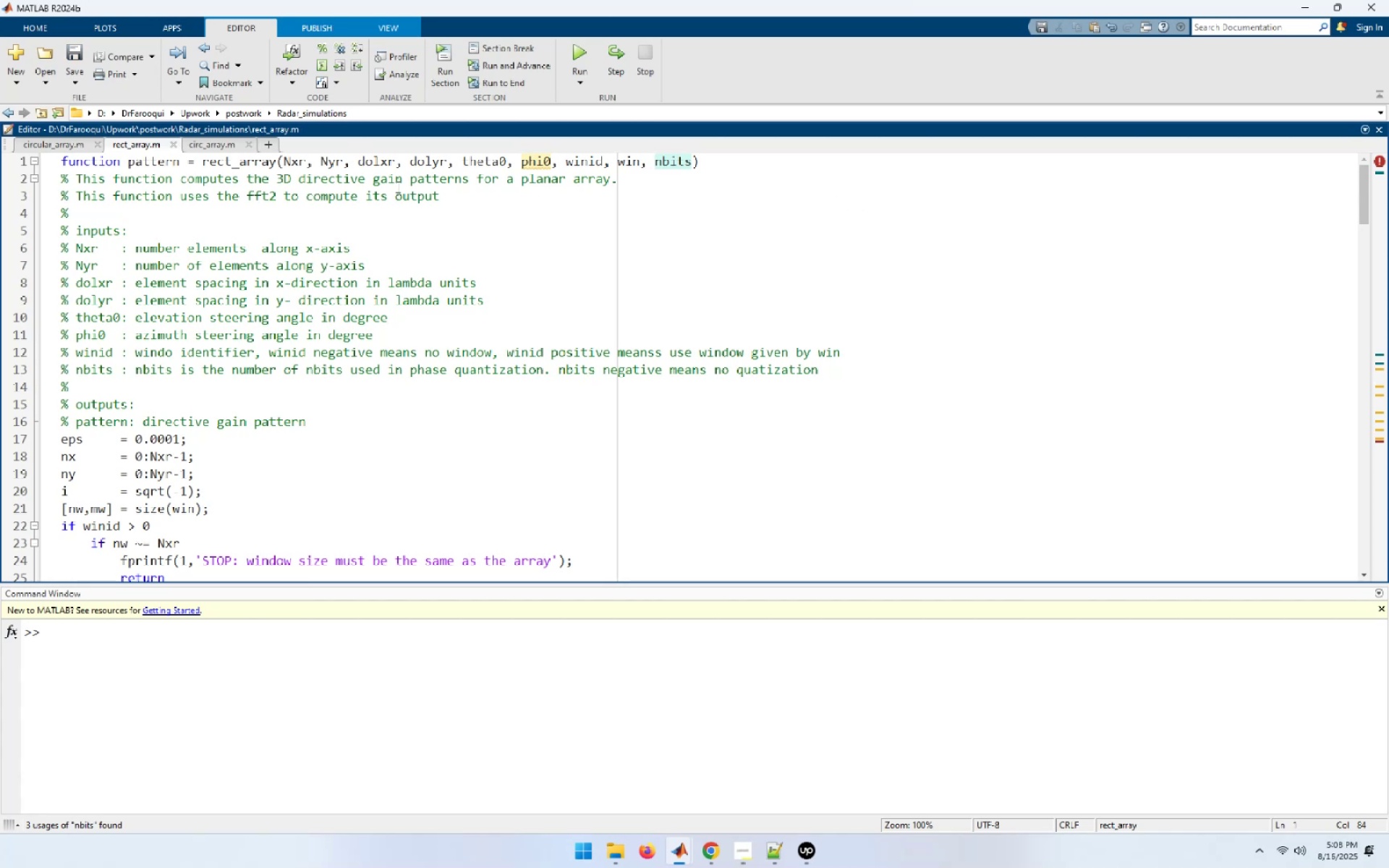 
left_click([382, 163])
 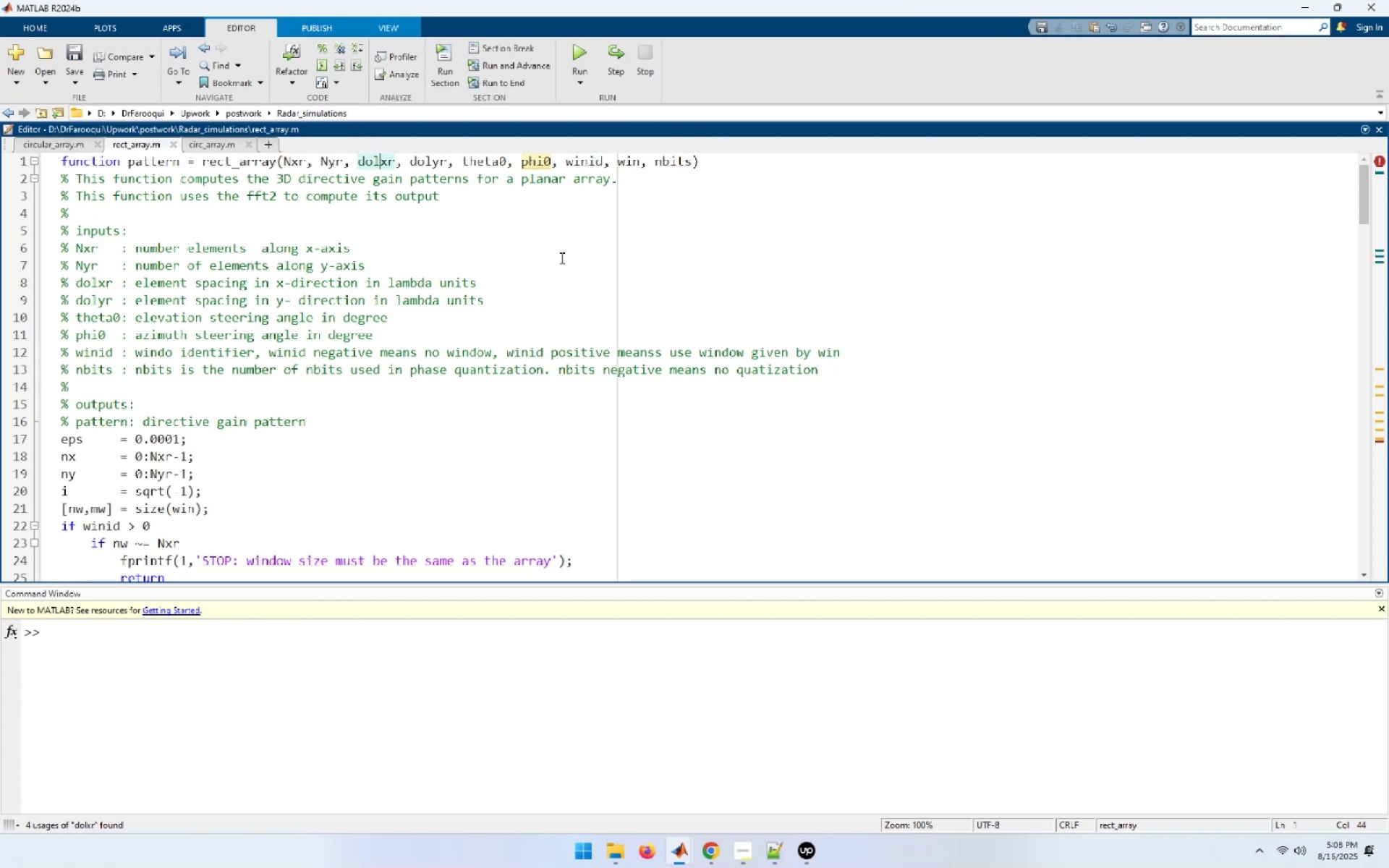 
key(Shift+ArrowLeft)
 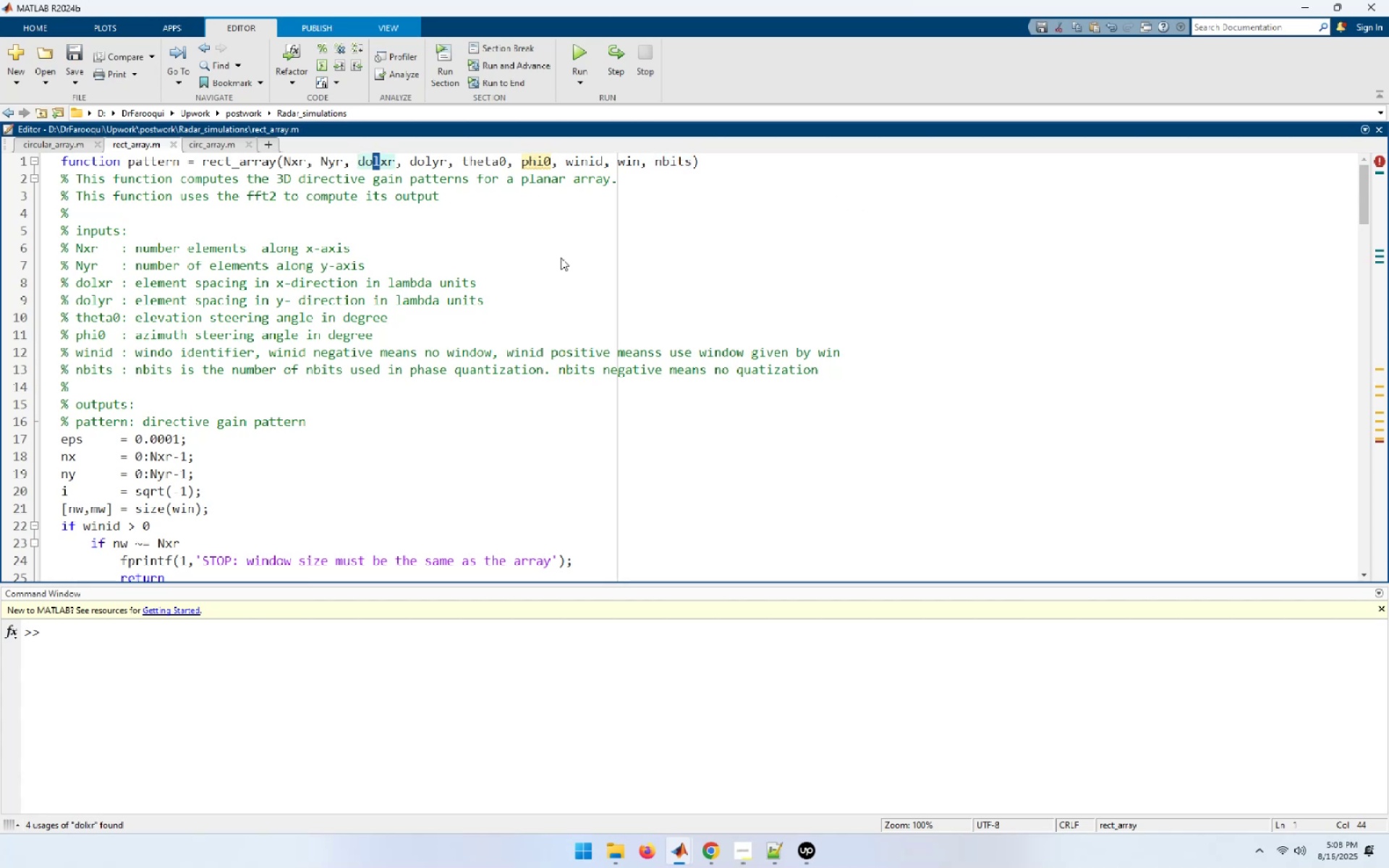 
key(Shift+ArrowLeft)
 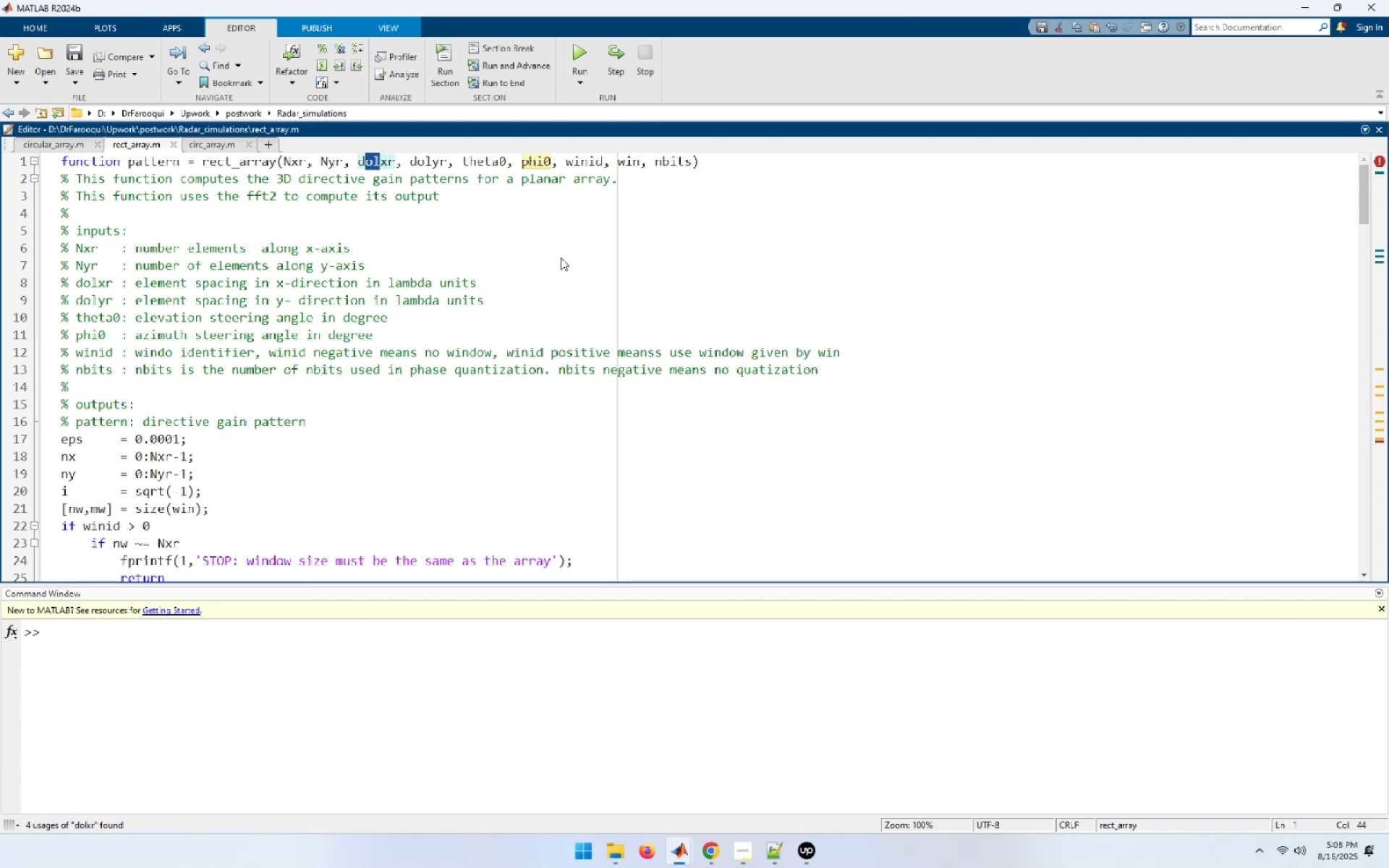 
key(Shift+ArrowLeft)
 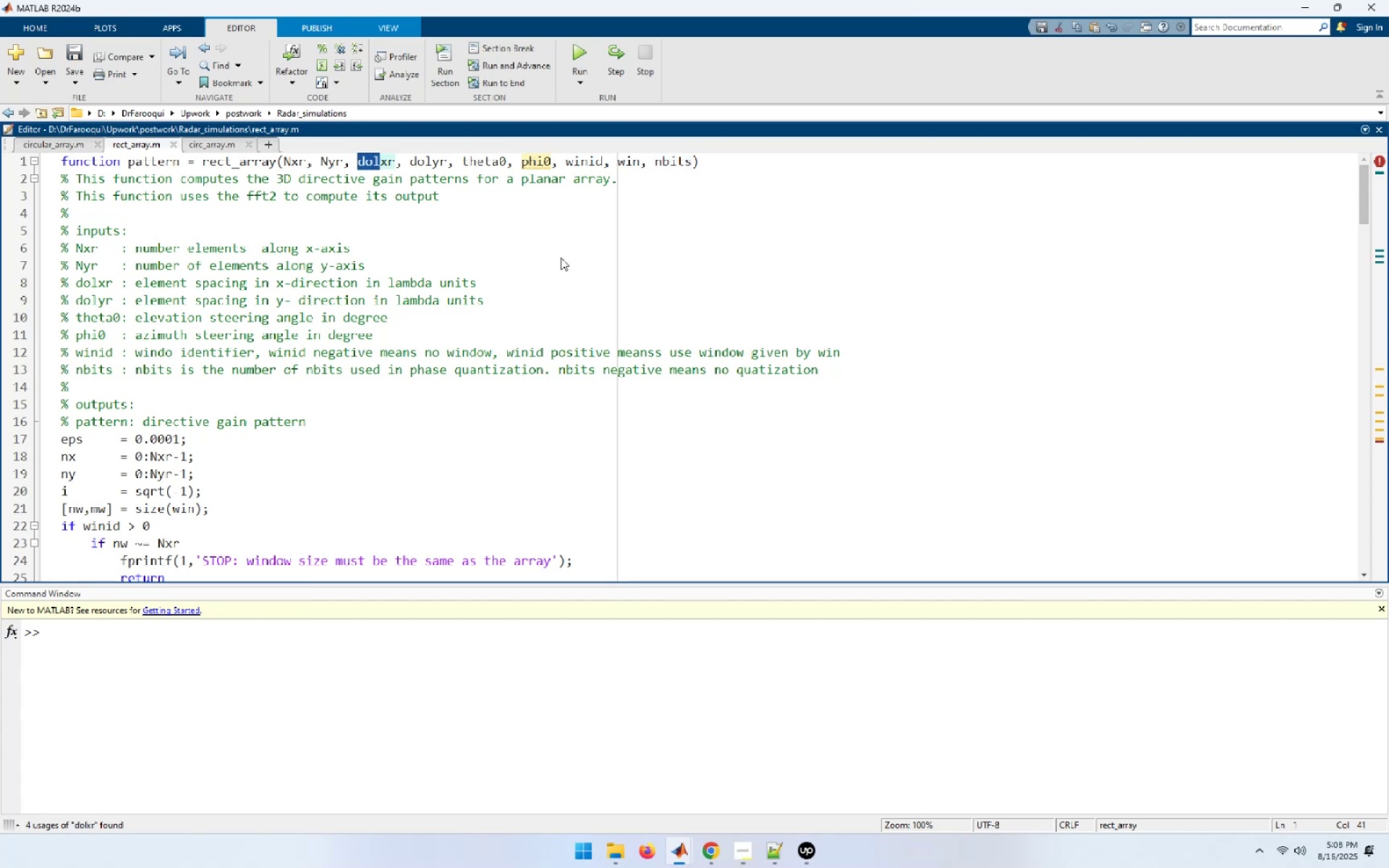 
key(Control+C)
 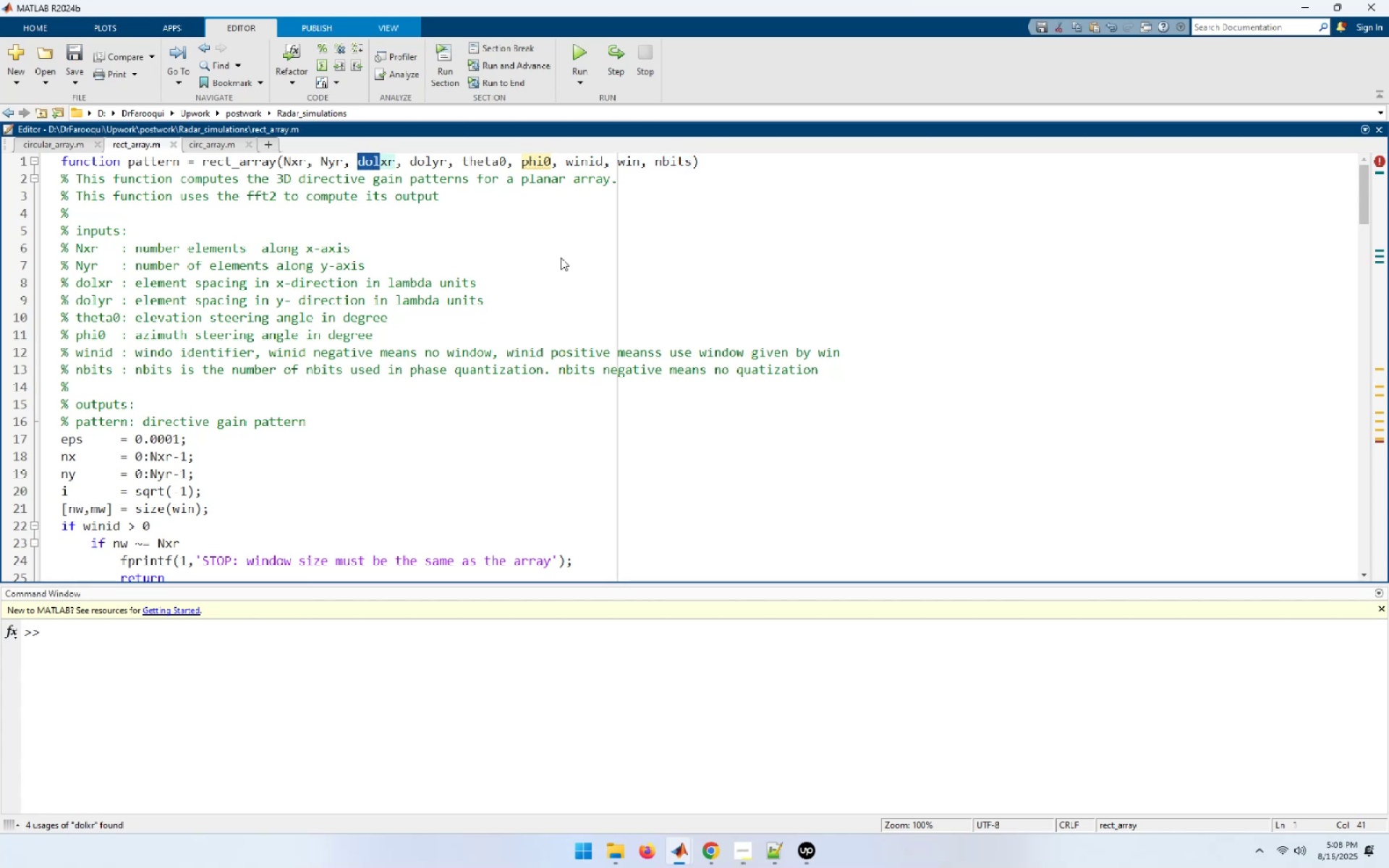 
key(Control+Home)
 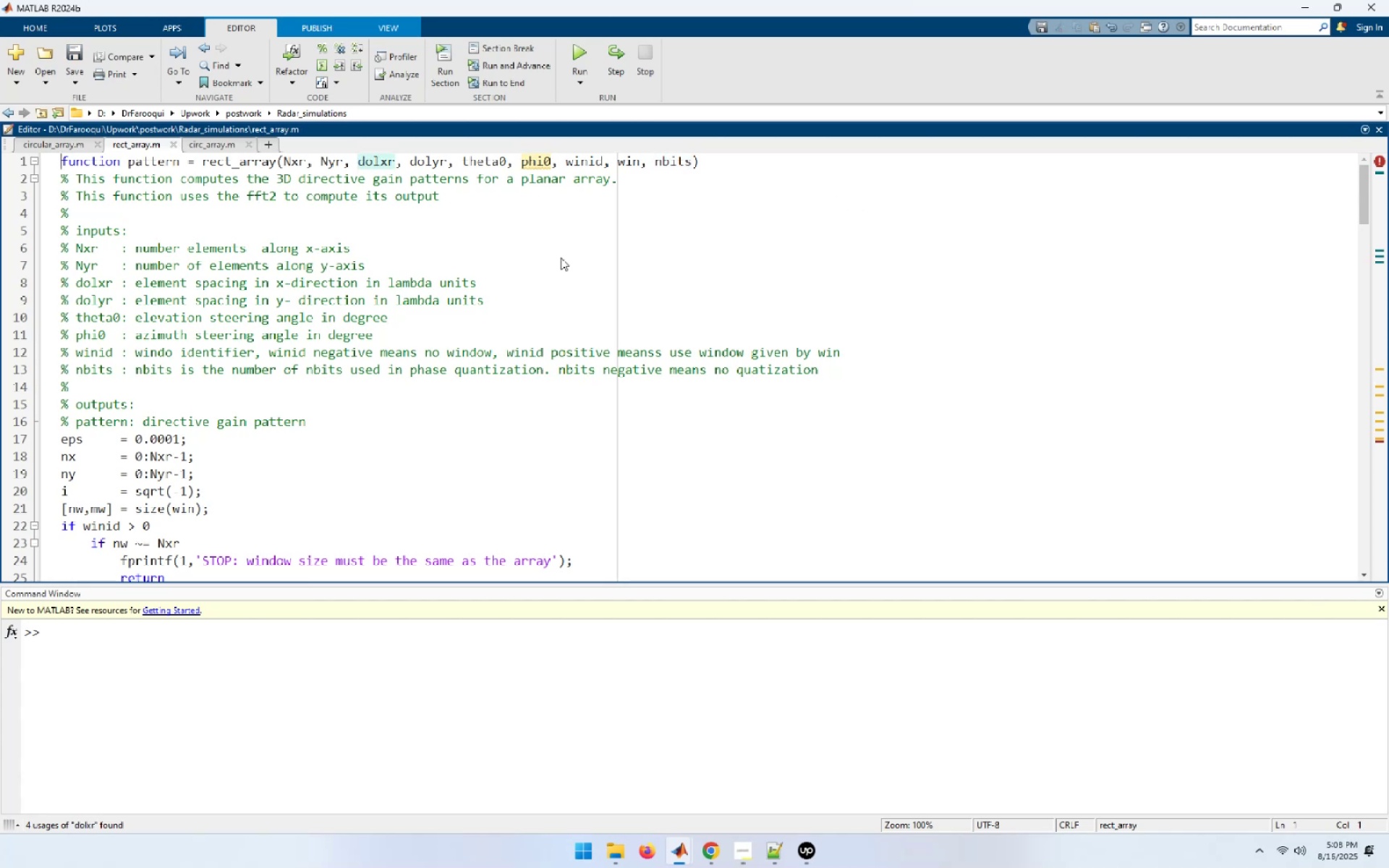 
key(Control+F)
 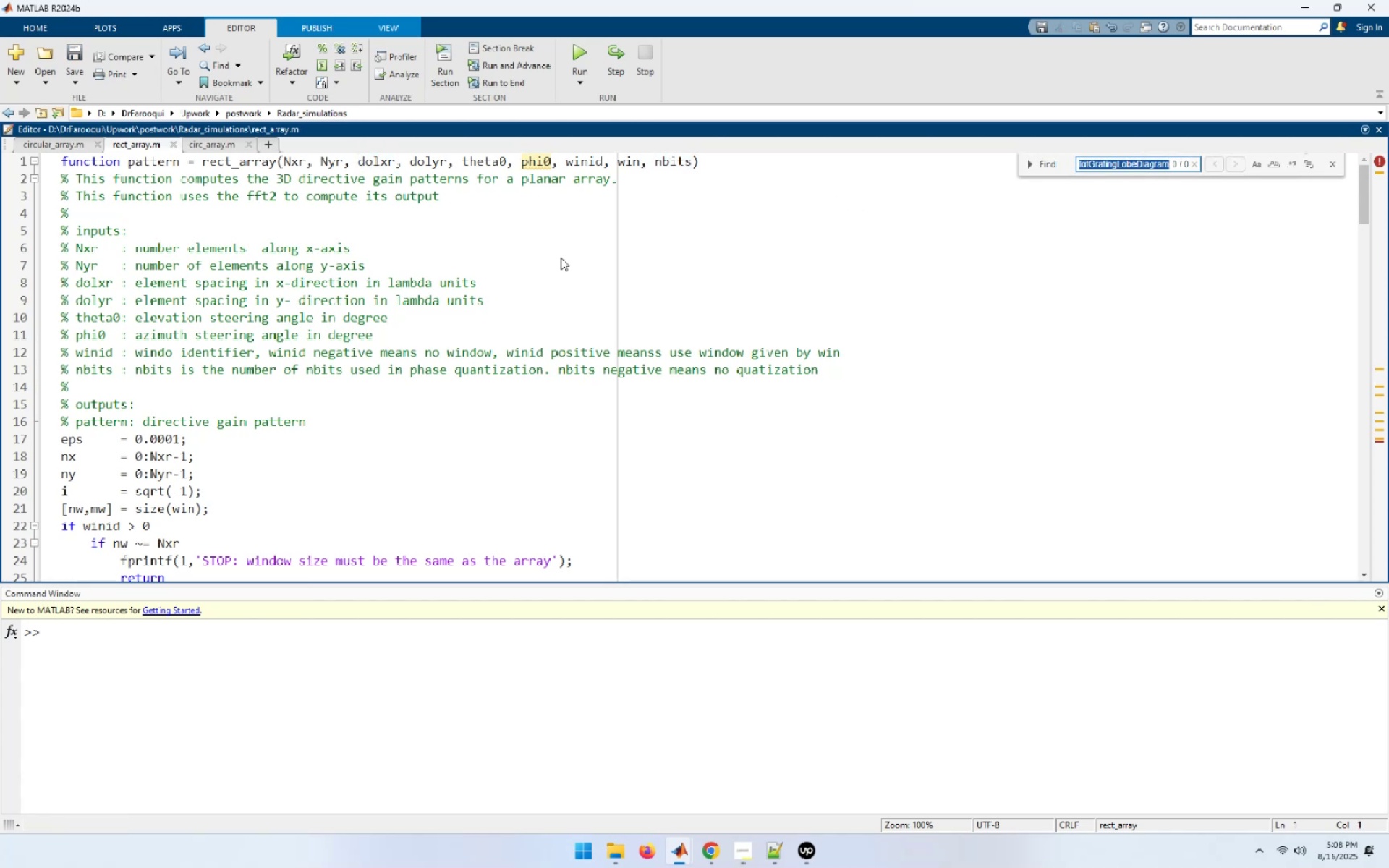 
key(Control+H)
 